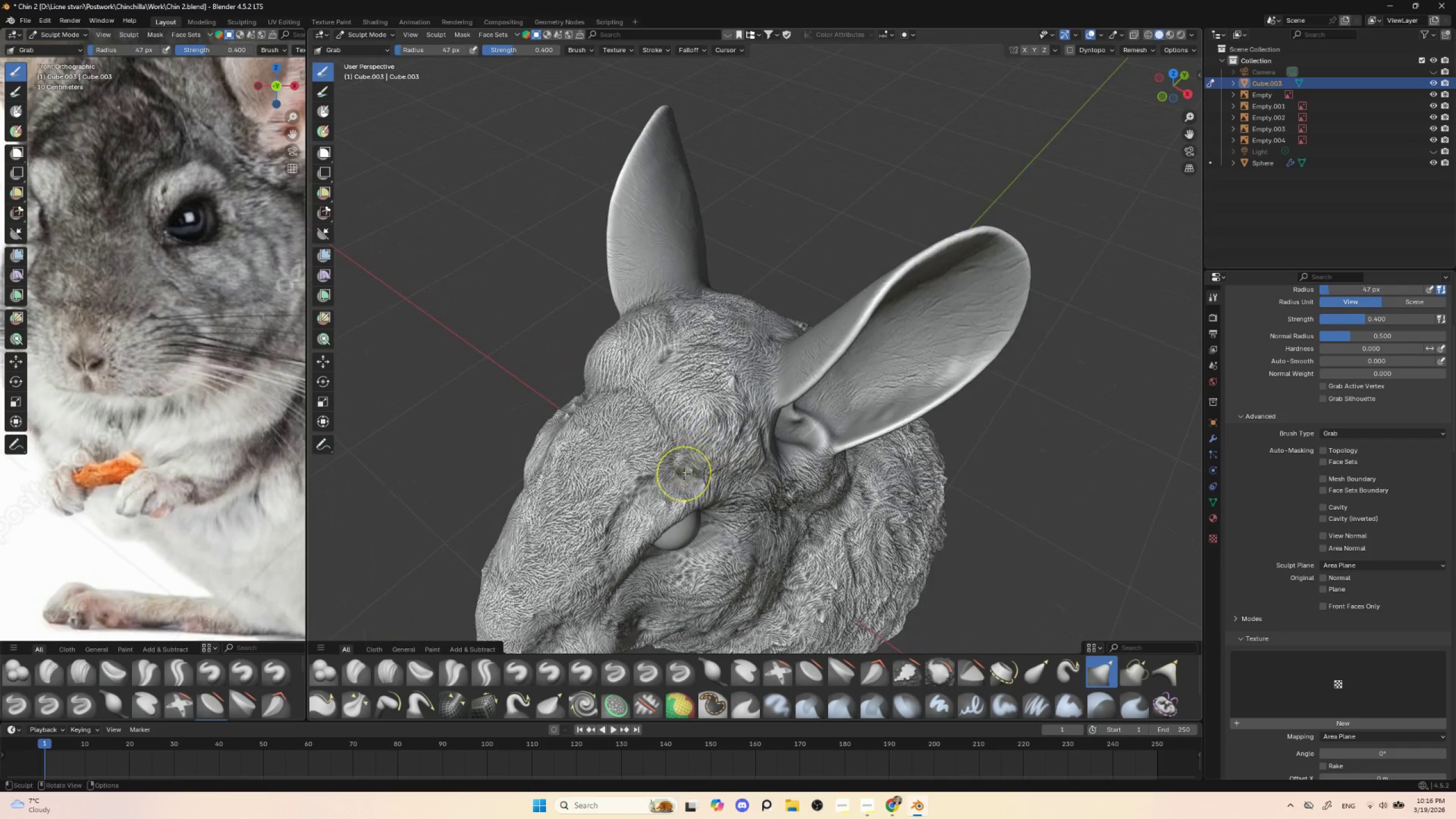 
key(BracketLeft)
 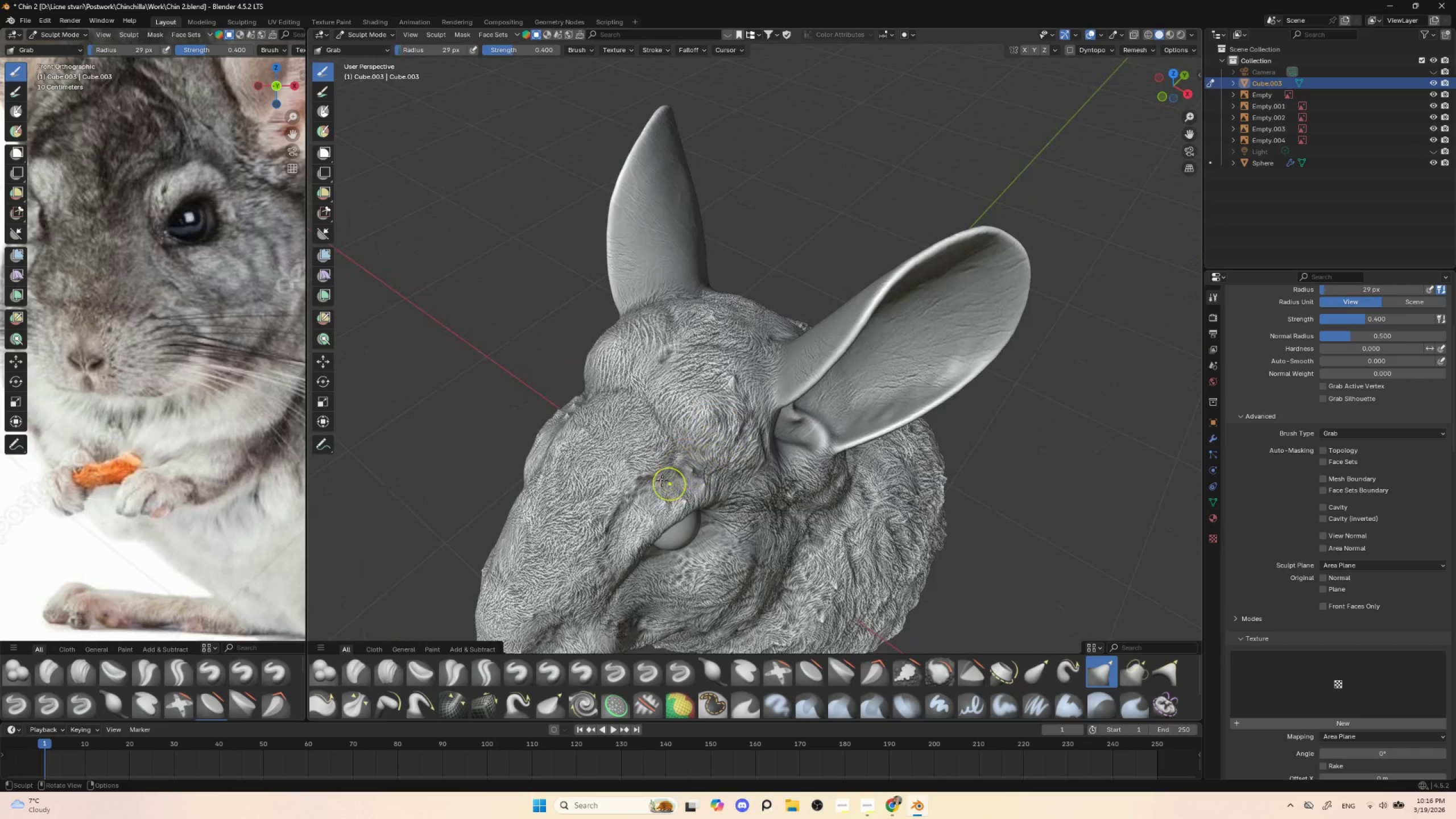 
key(BracketLeft)
 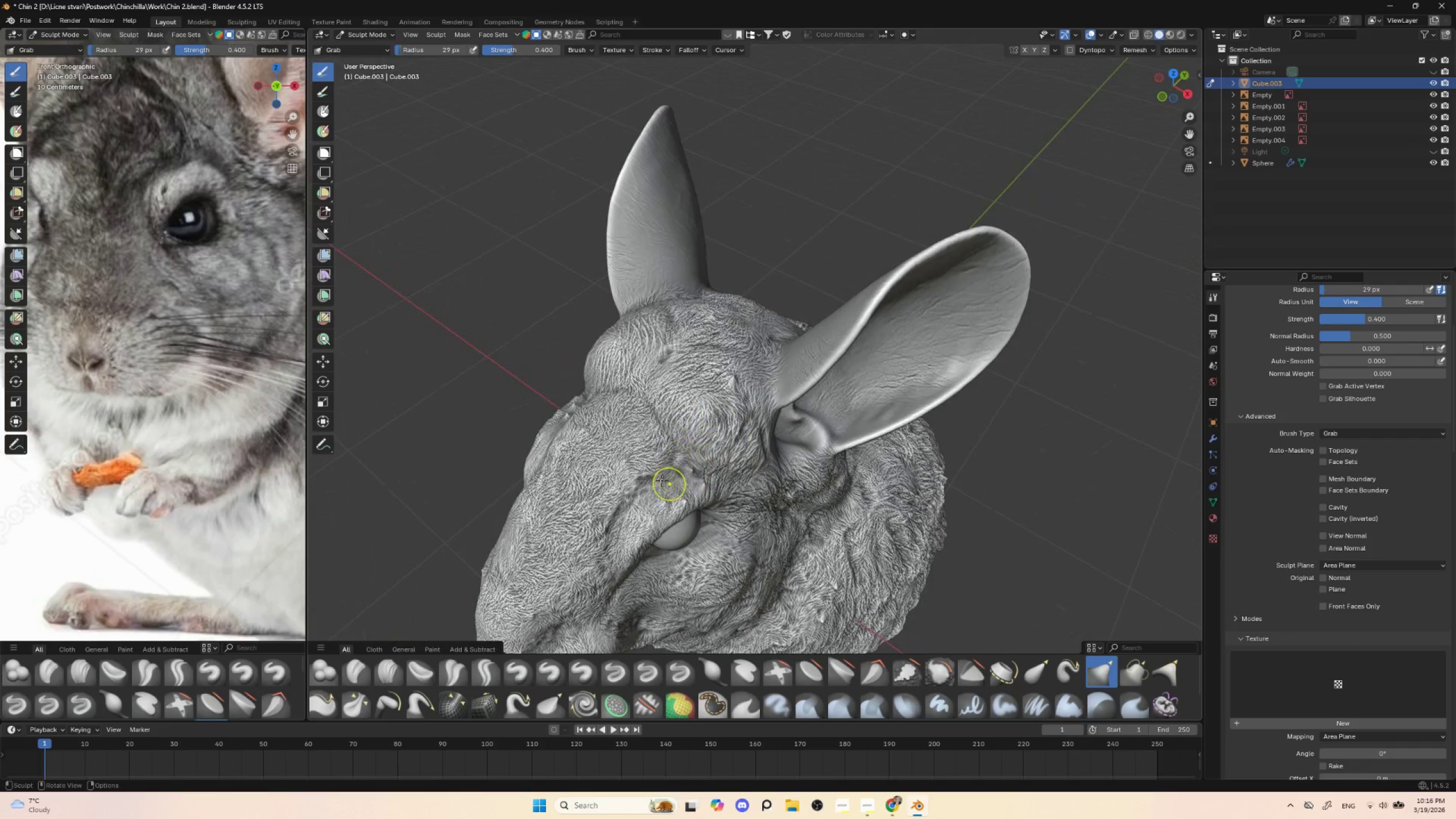 
key(BracketLeft)
 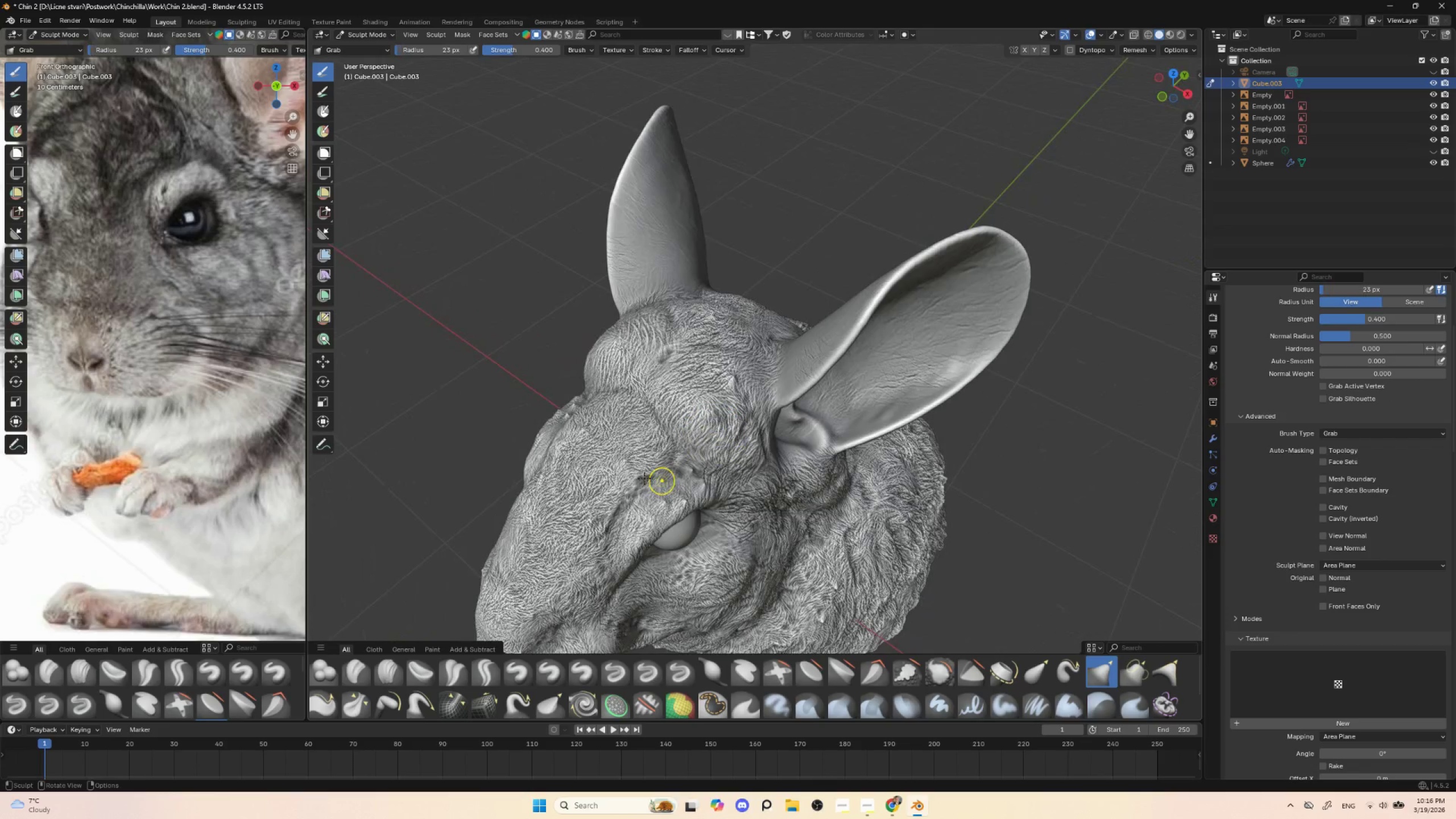 
key(BracketLeft)
 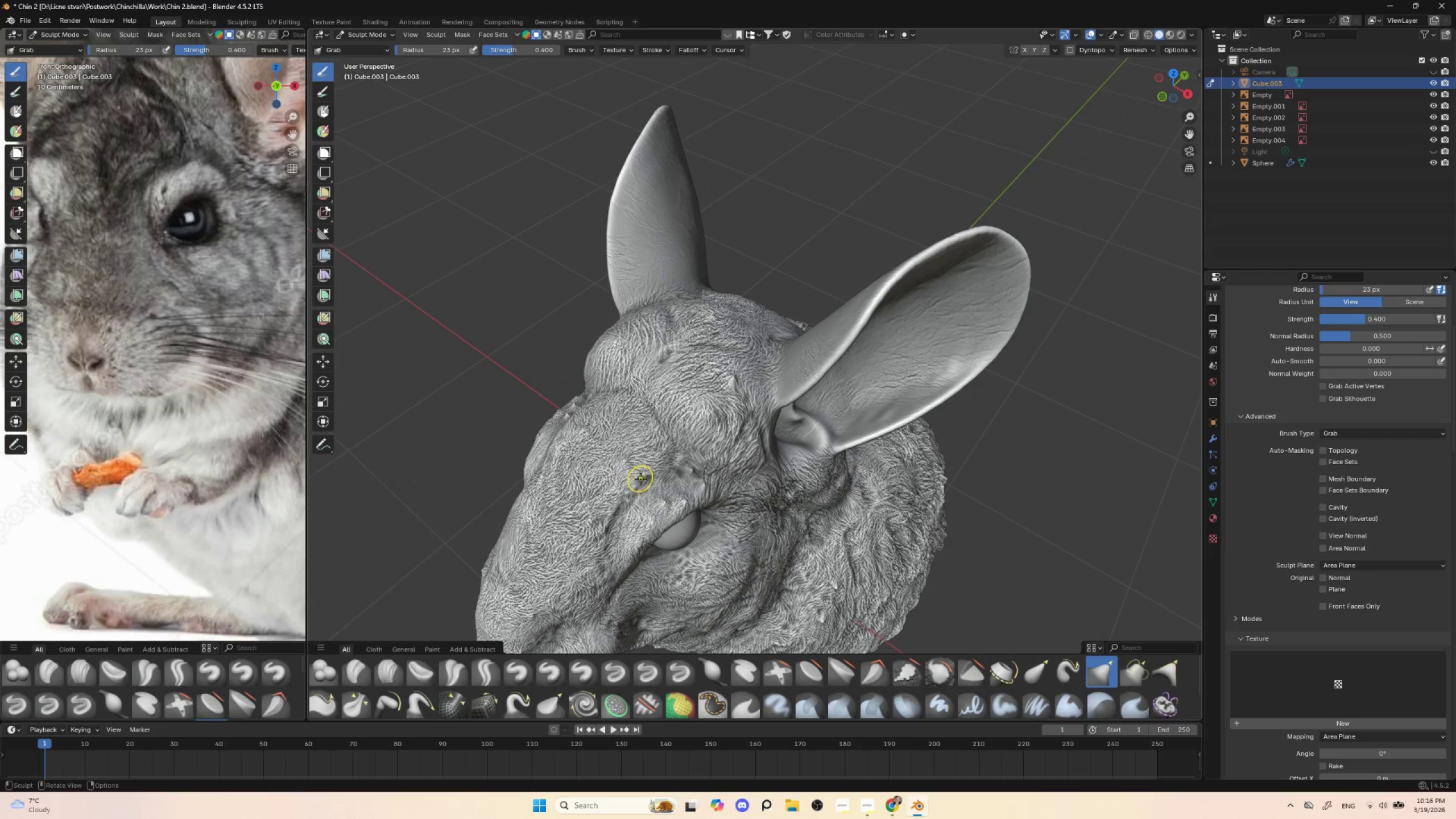 
left_click_drag(start_coordinate=[640, 480], to_coordinate=[636, 474])
 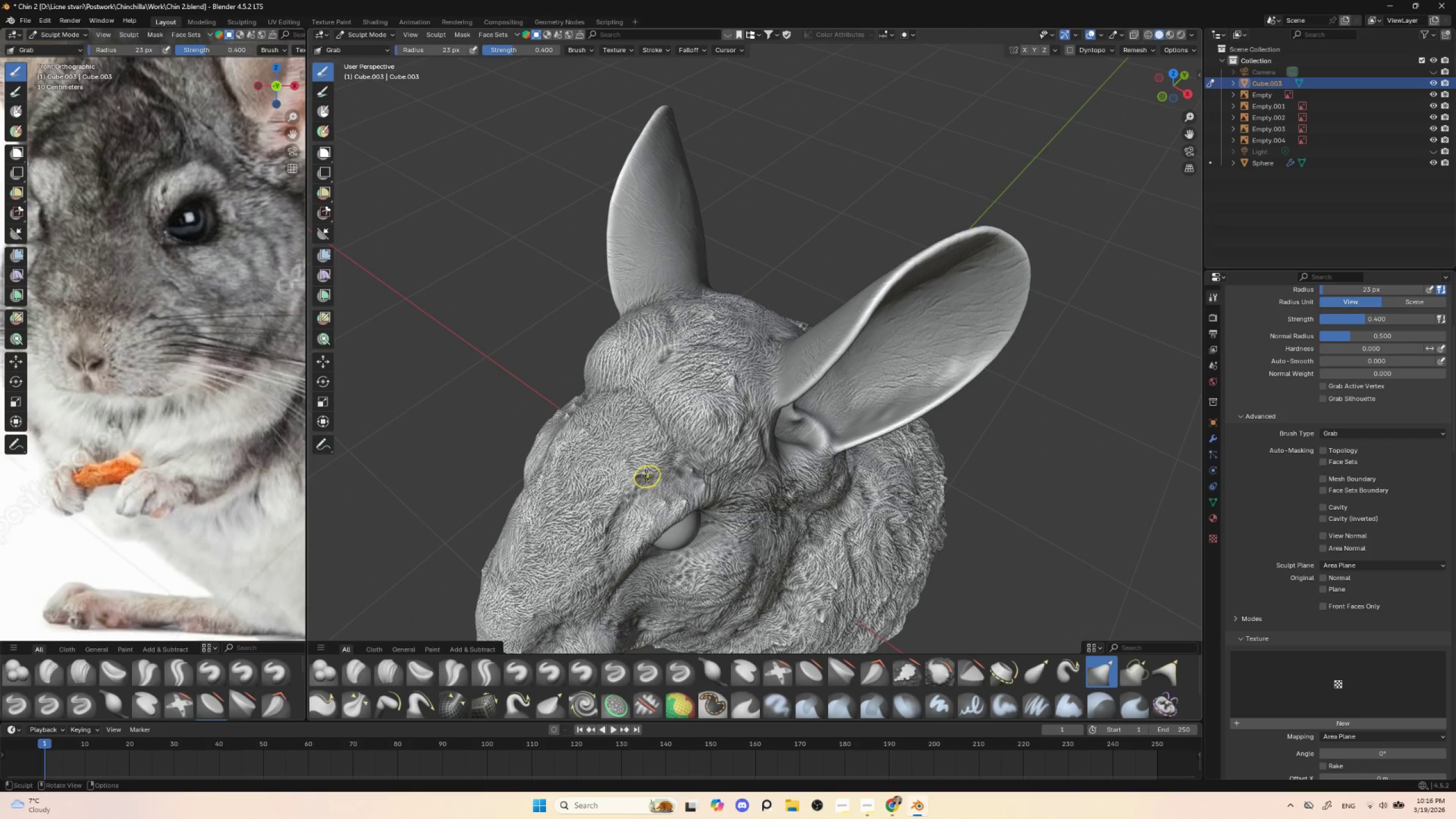 
left_click_drag(start_coordinate=[644, 475], to_coordinate=[647, 480])
 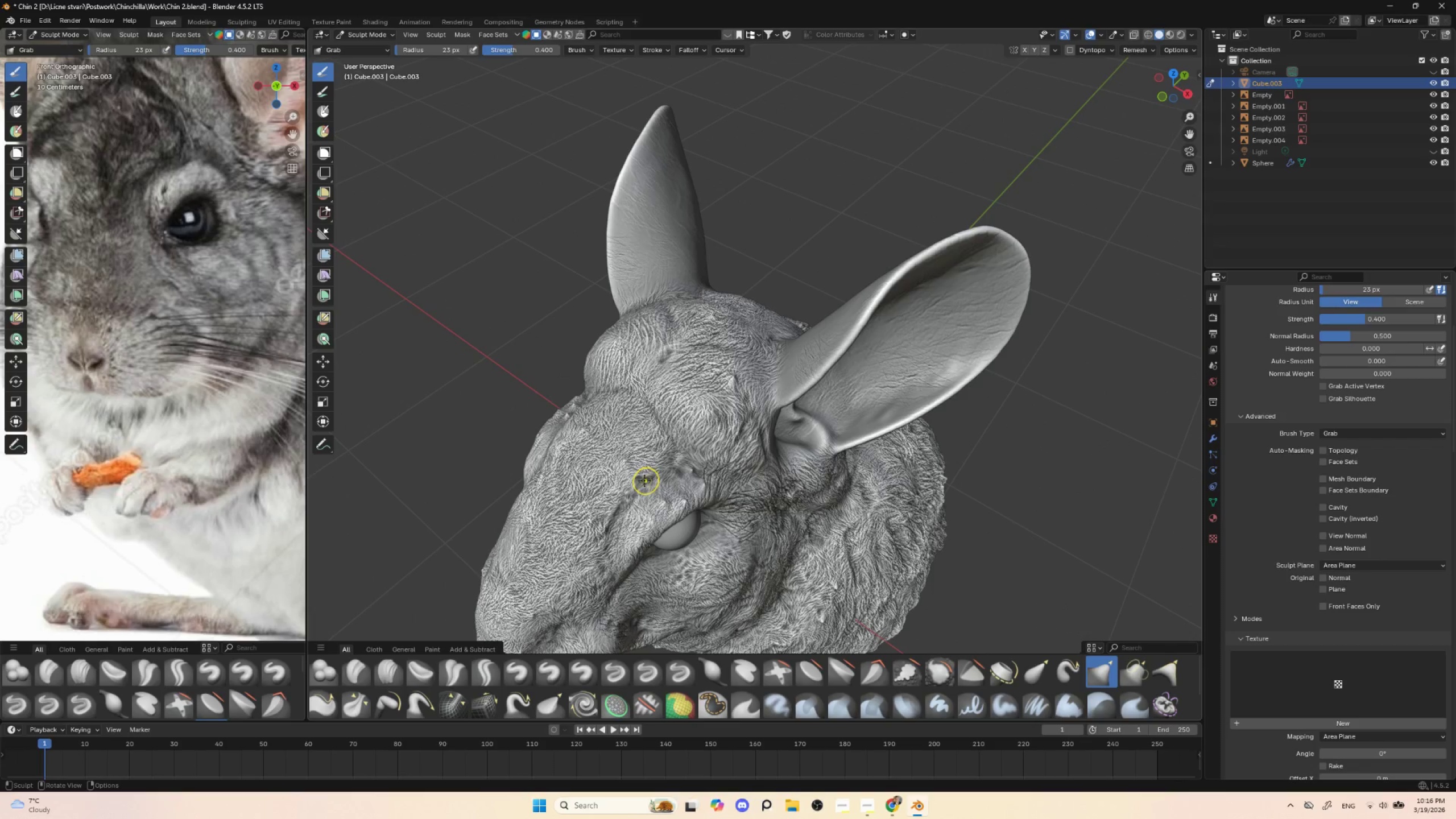 
left_click_drag(start_coordinate=[642, 479], to_coordinate=[643, 484])
 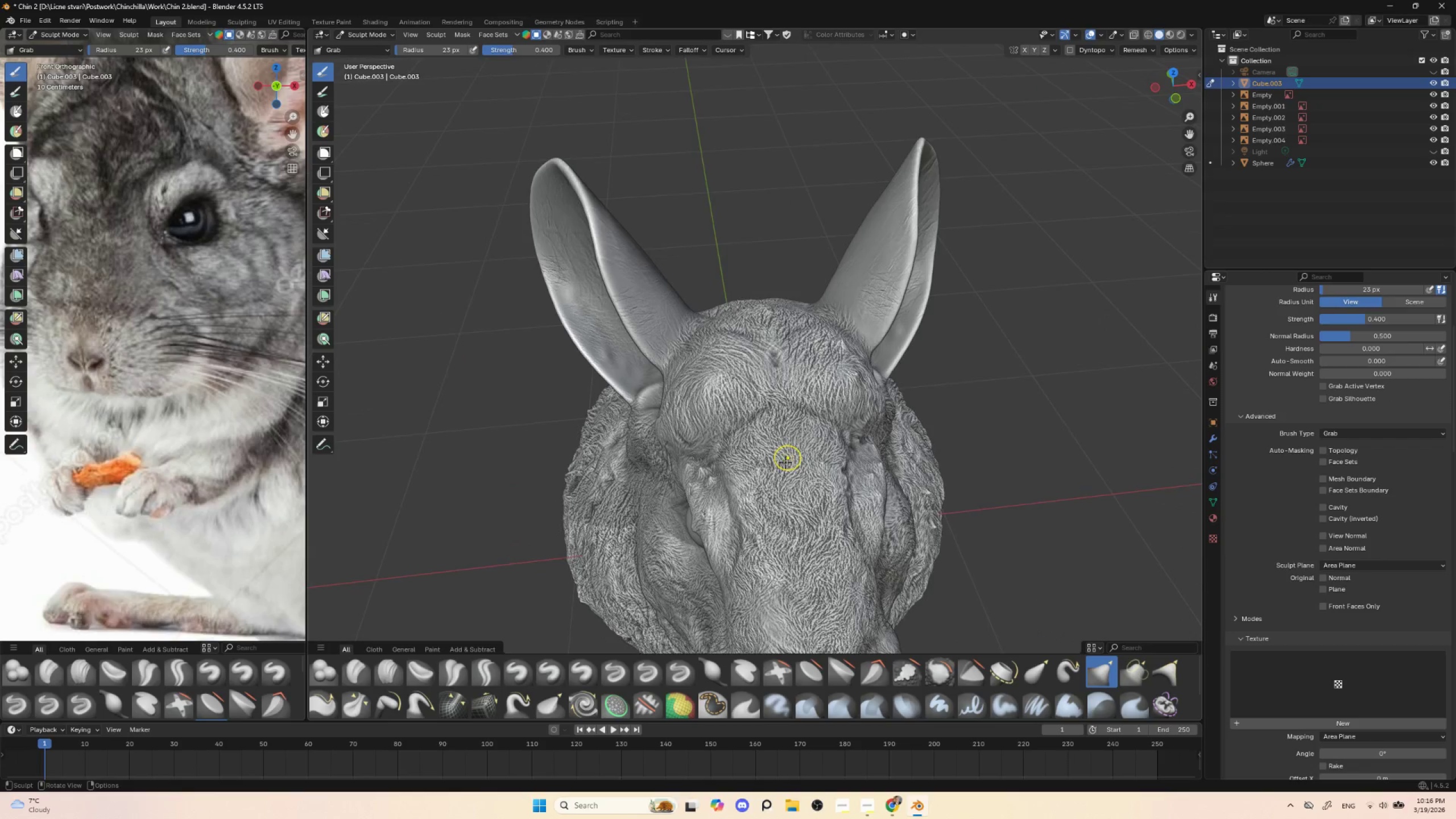 
left_click([727, 498])
 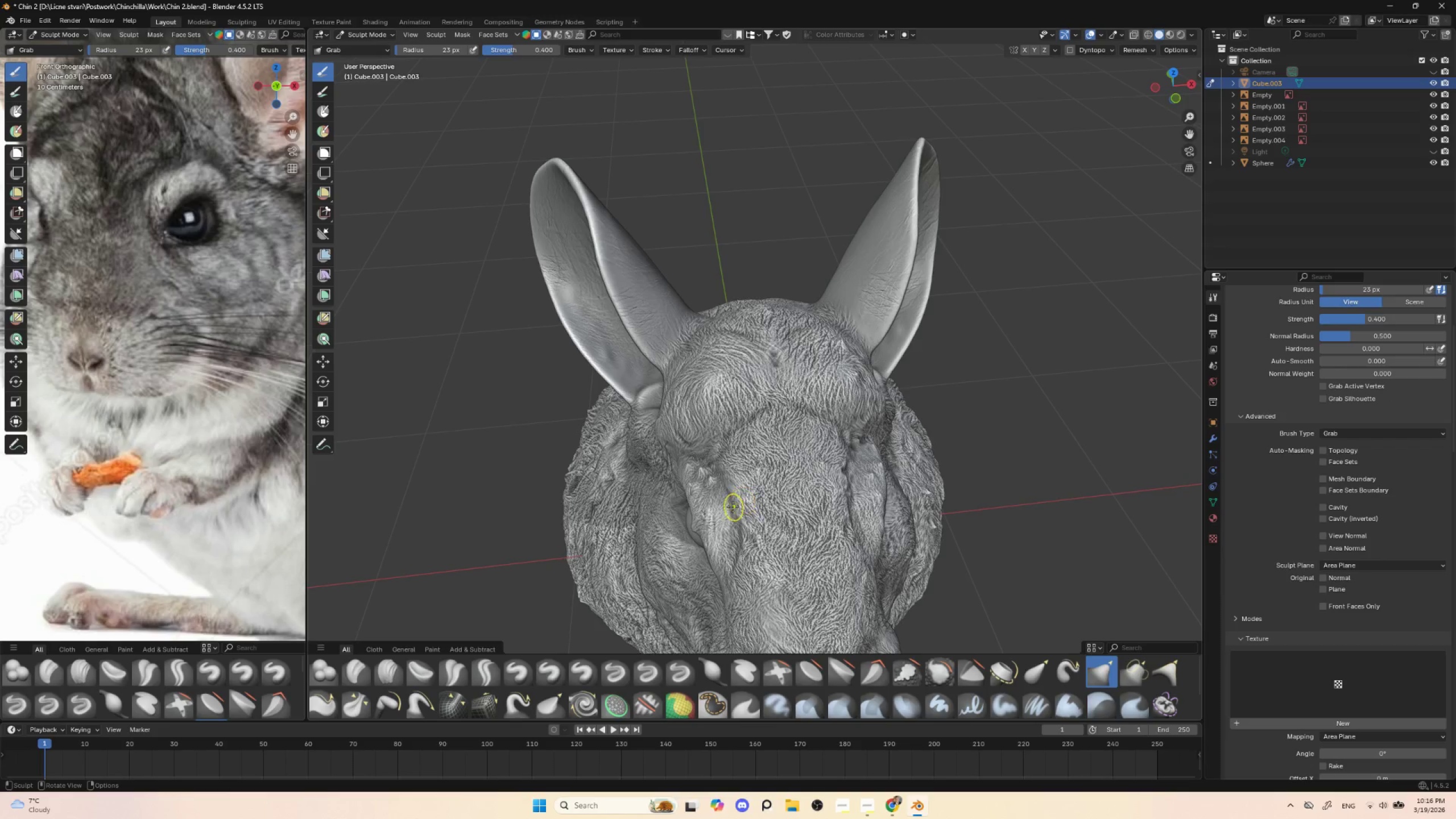 
left_click_drag(start_coordinate=[727, 506], to_coordinate=[721, 506])
 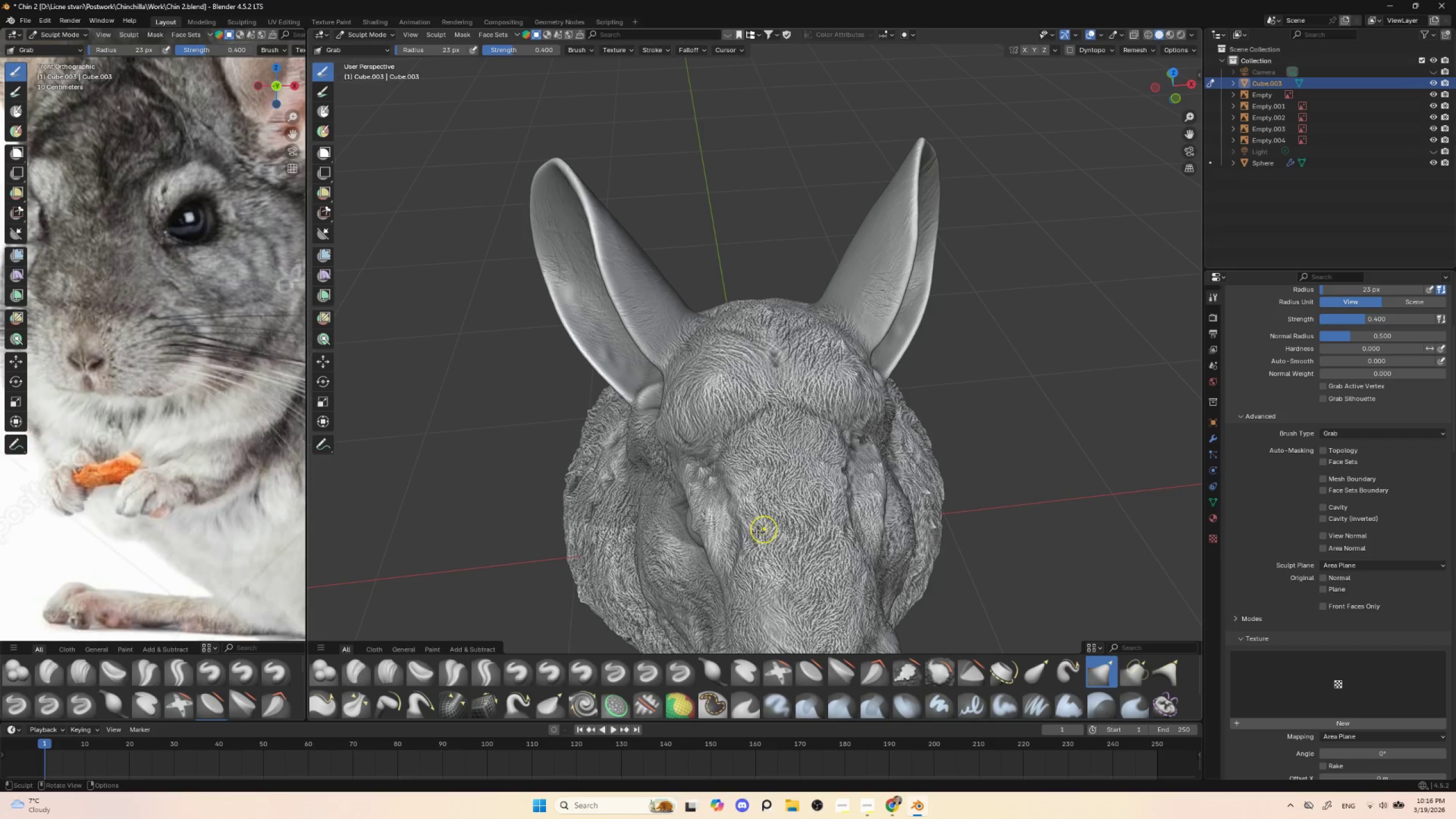 
left_click_drag(start_coordinate=[736, 546], to_coordinate=[733, 546])
 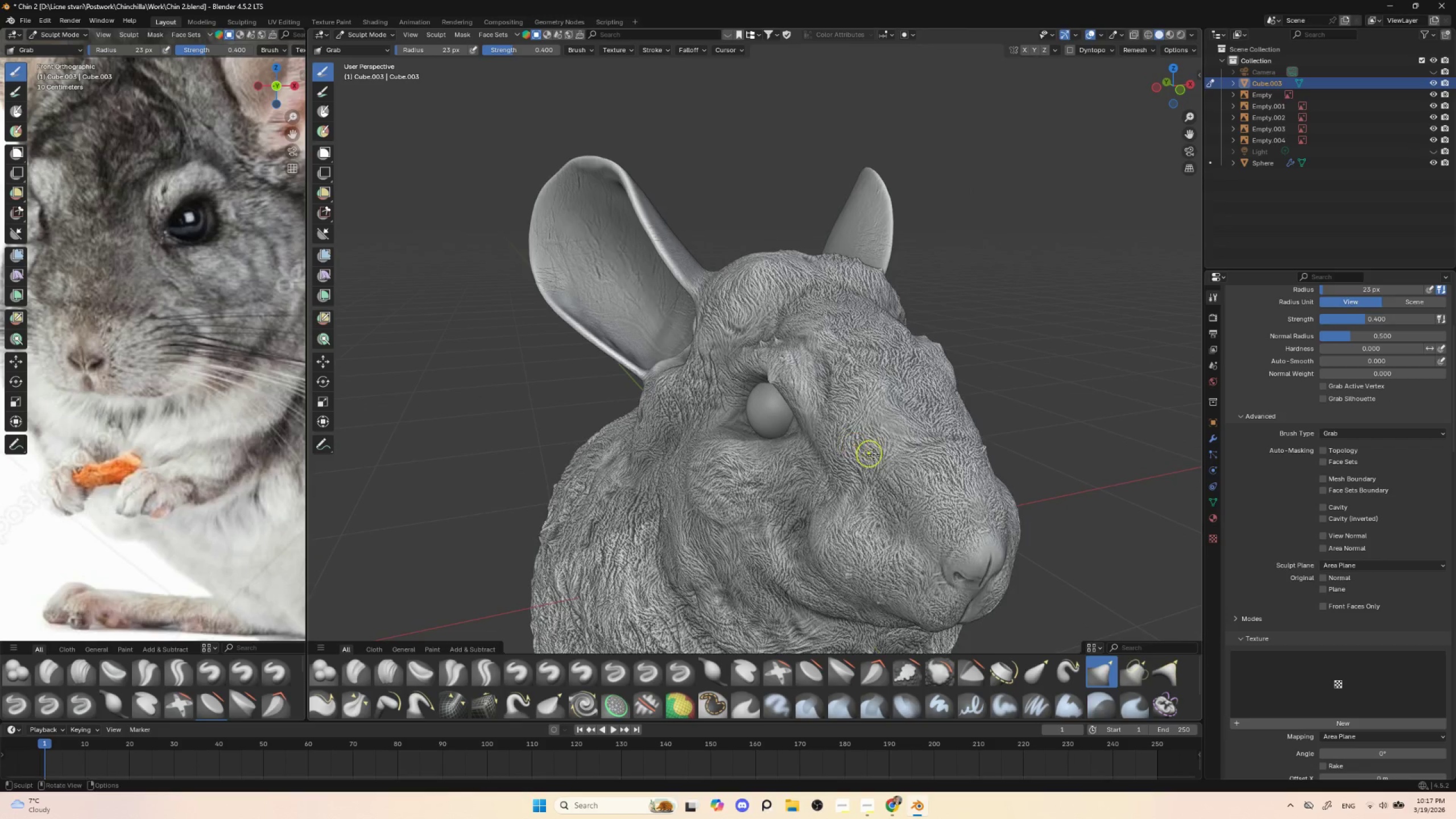 
left_click_drag(start_coordinate=[909, 442], to_coordinate=[909, 439])
 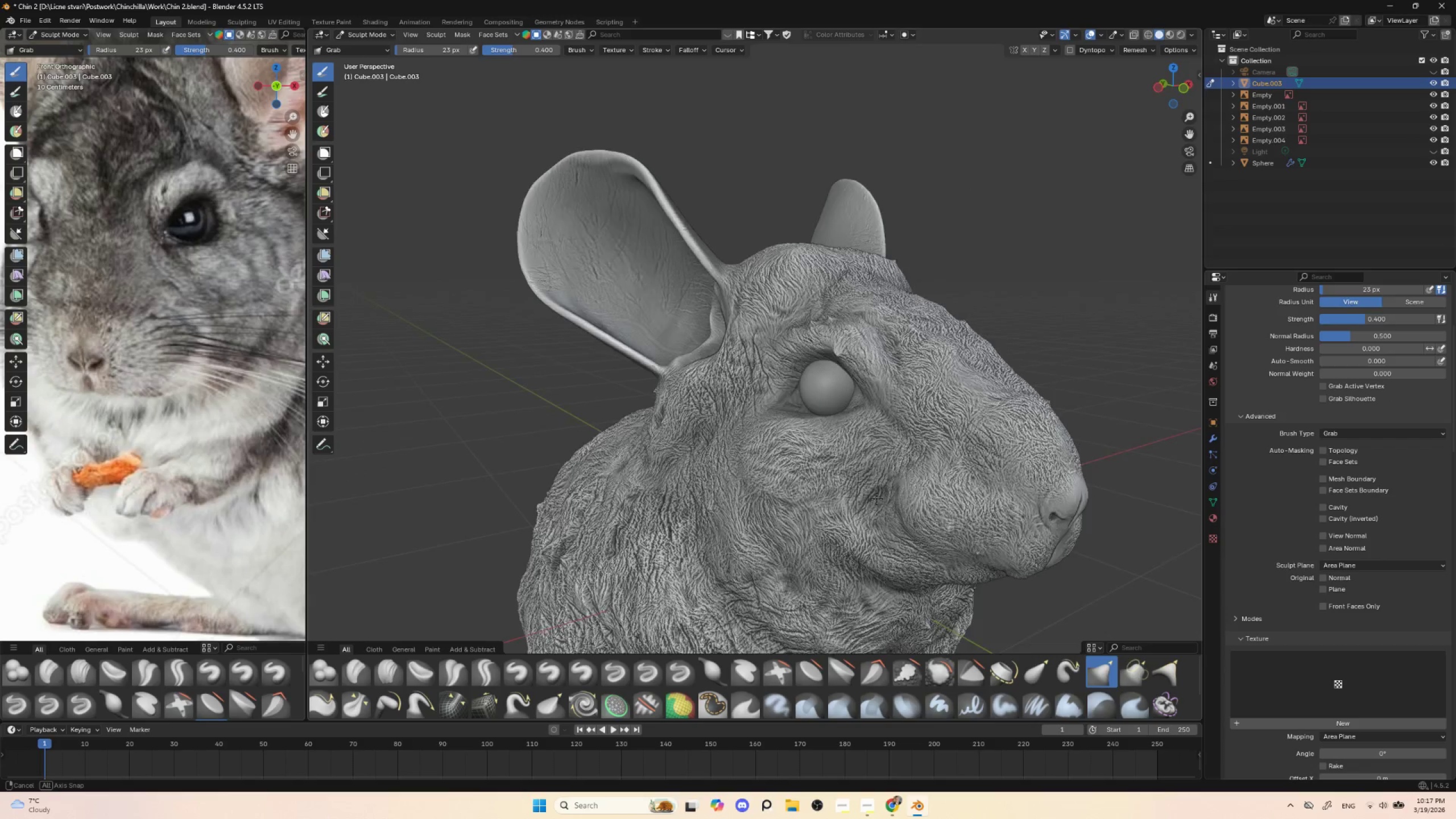 
hold_key(key=AltLeft, duration=0.47)
 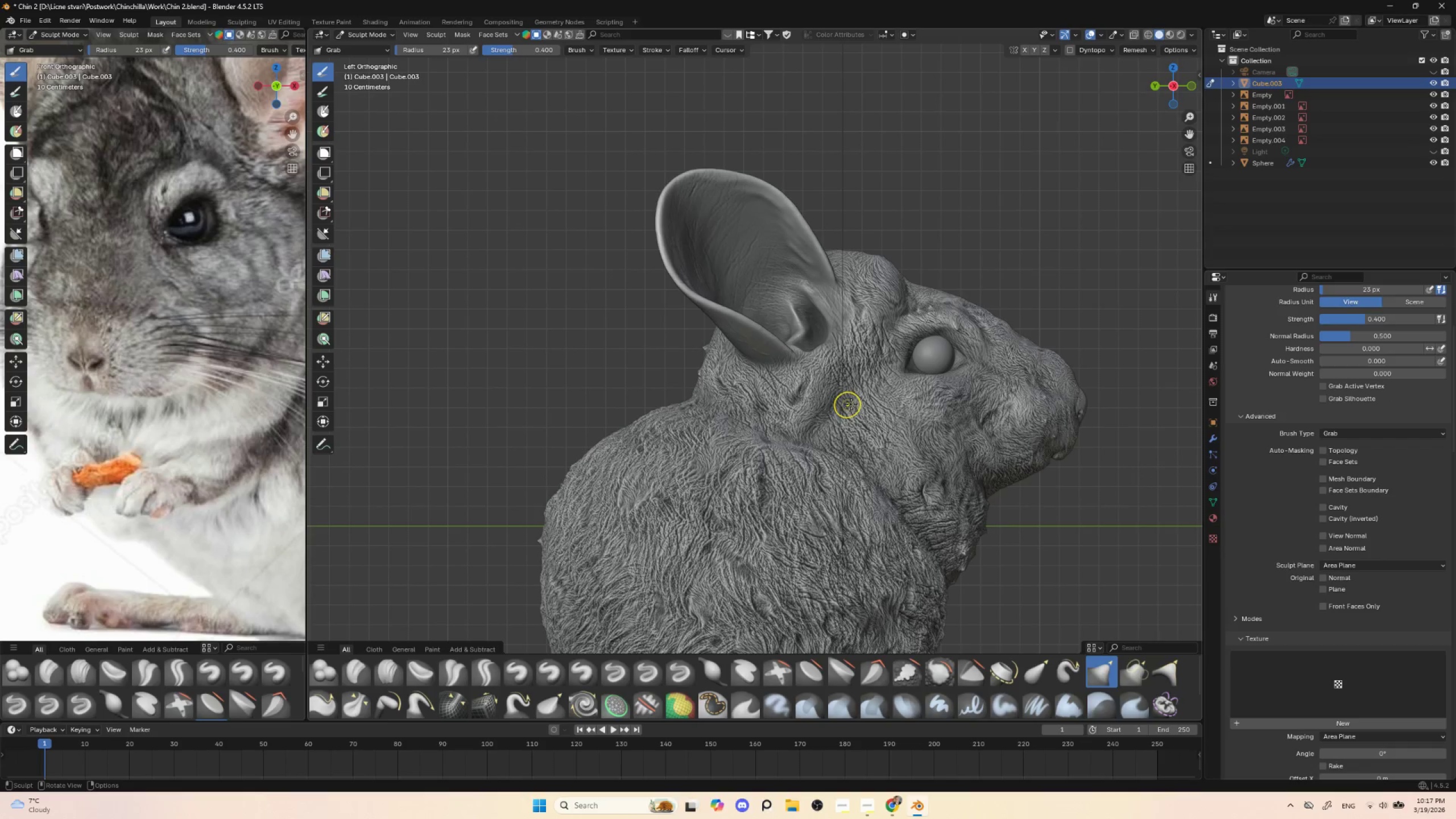 
hold_key(key=ControlLeft, duration=0.45)
 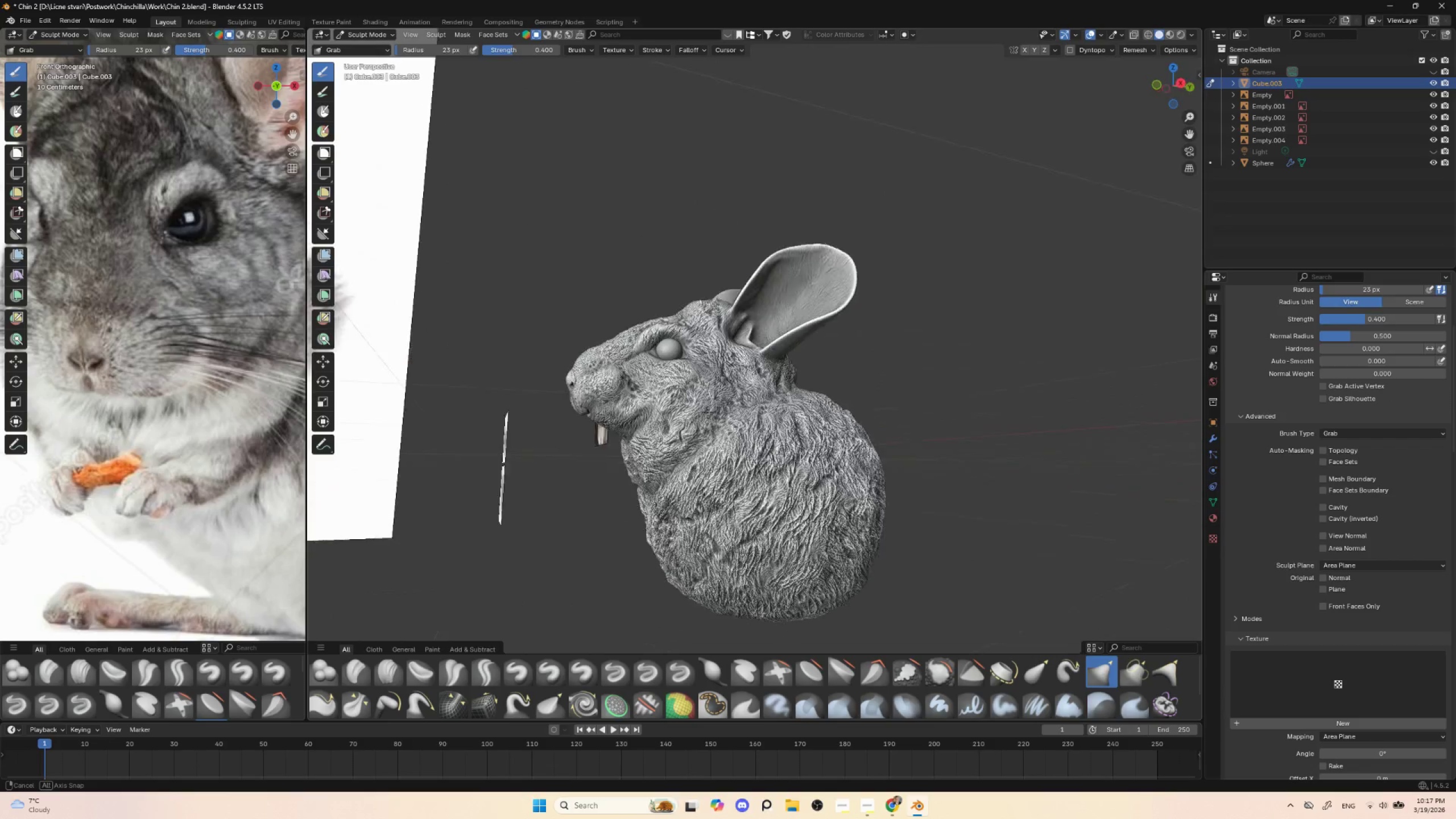 
hold_key(key=AltLeft, duration=0.48)
 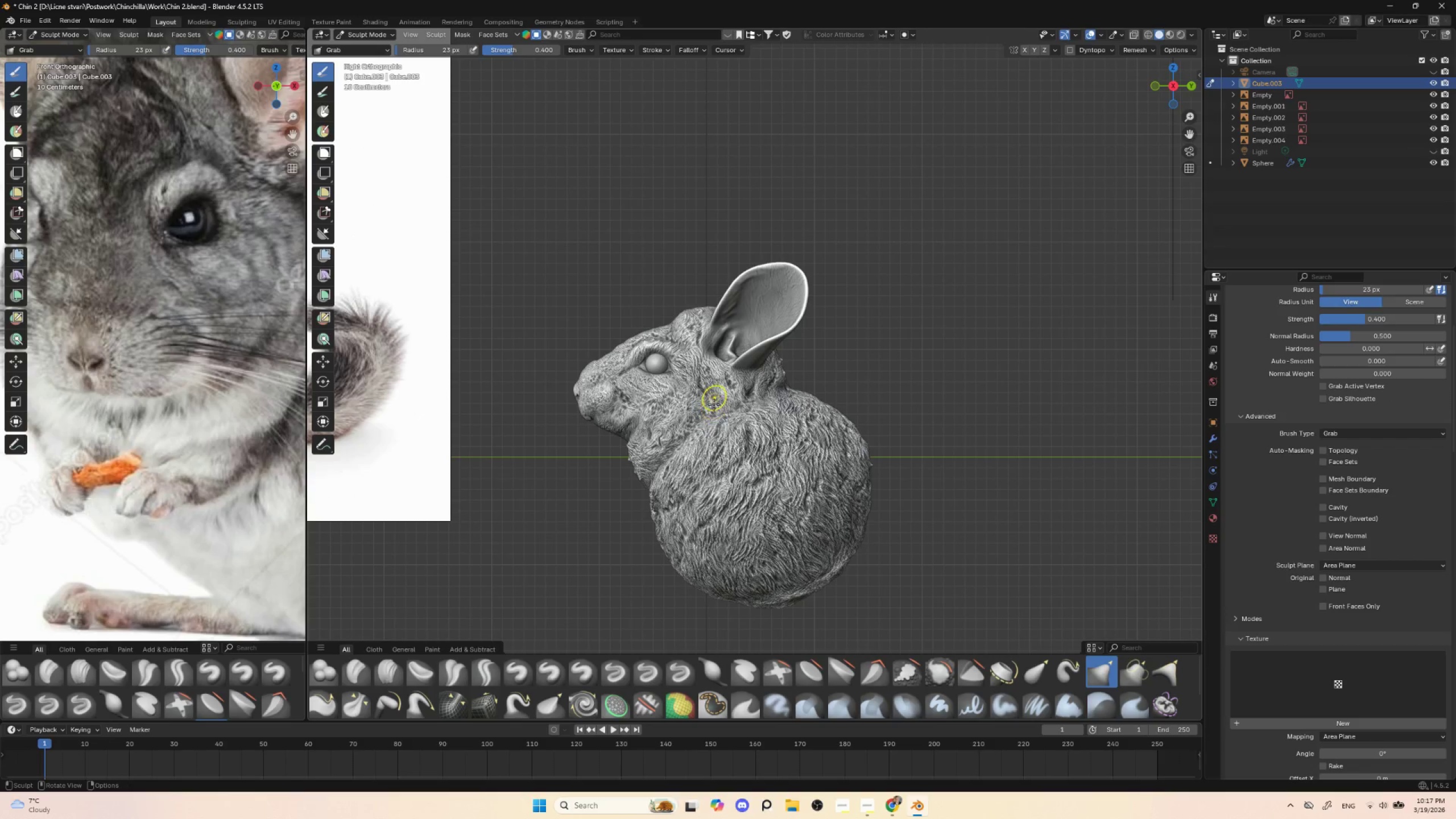 
hold_key(key=ControlLeft, duration=0.42)
 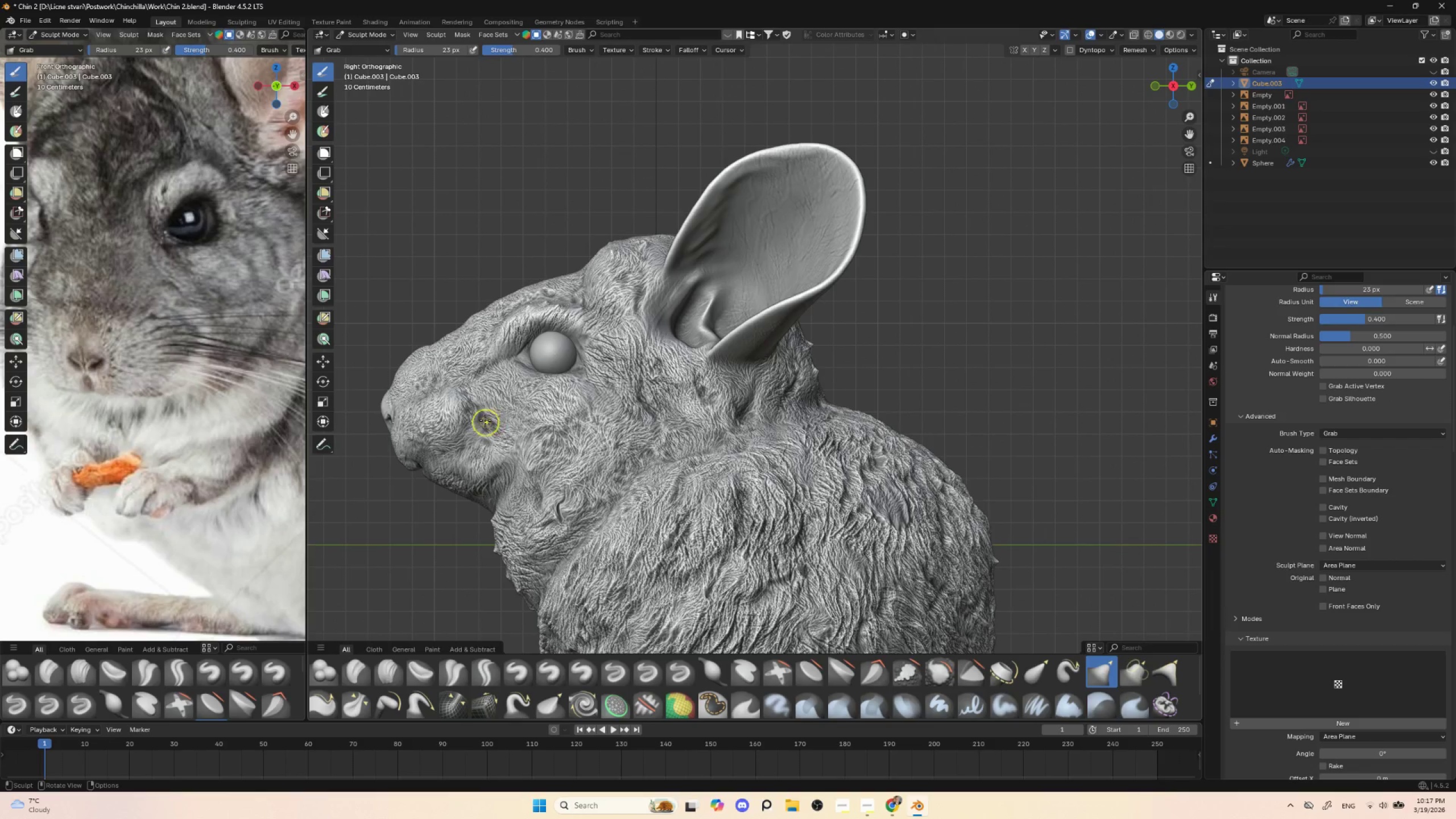 
left_click_drag(start_coordinate=[485, 418], to_coordinate=[487, 413])
 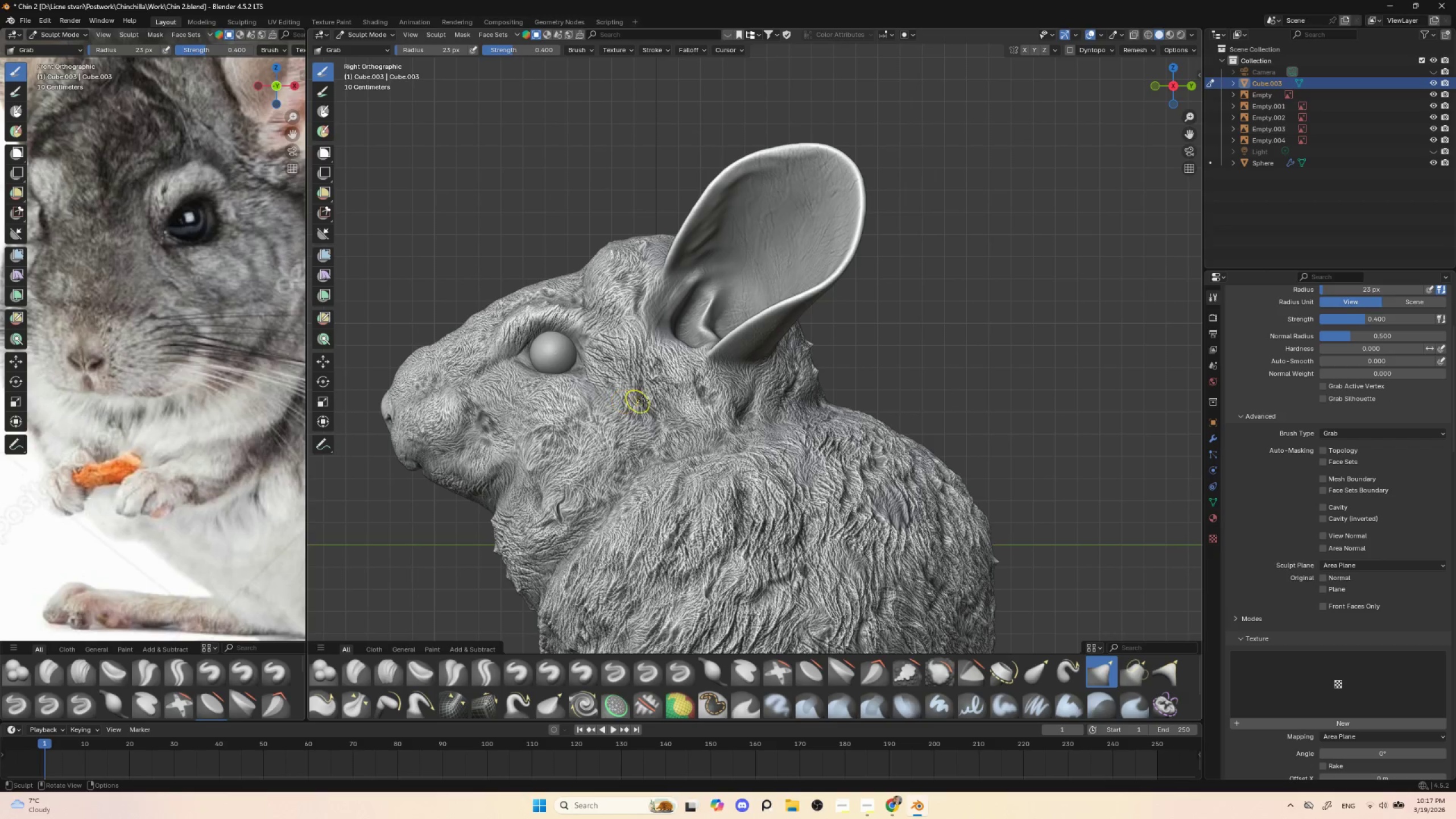 
key(Control+ControlLeft)
 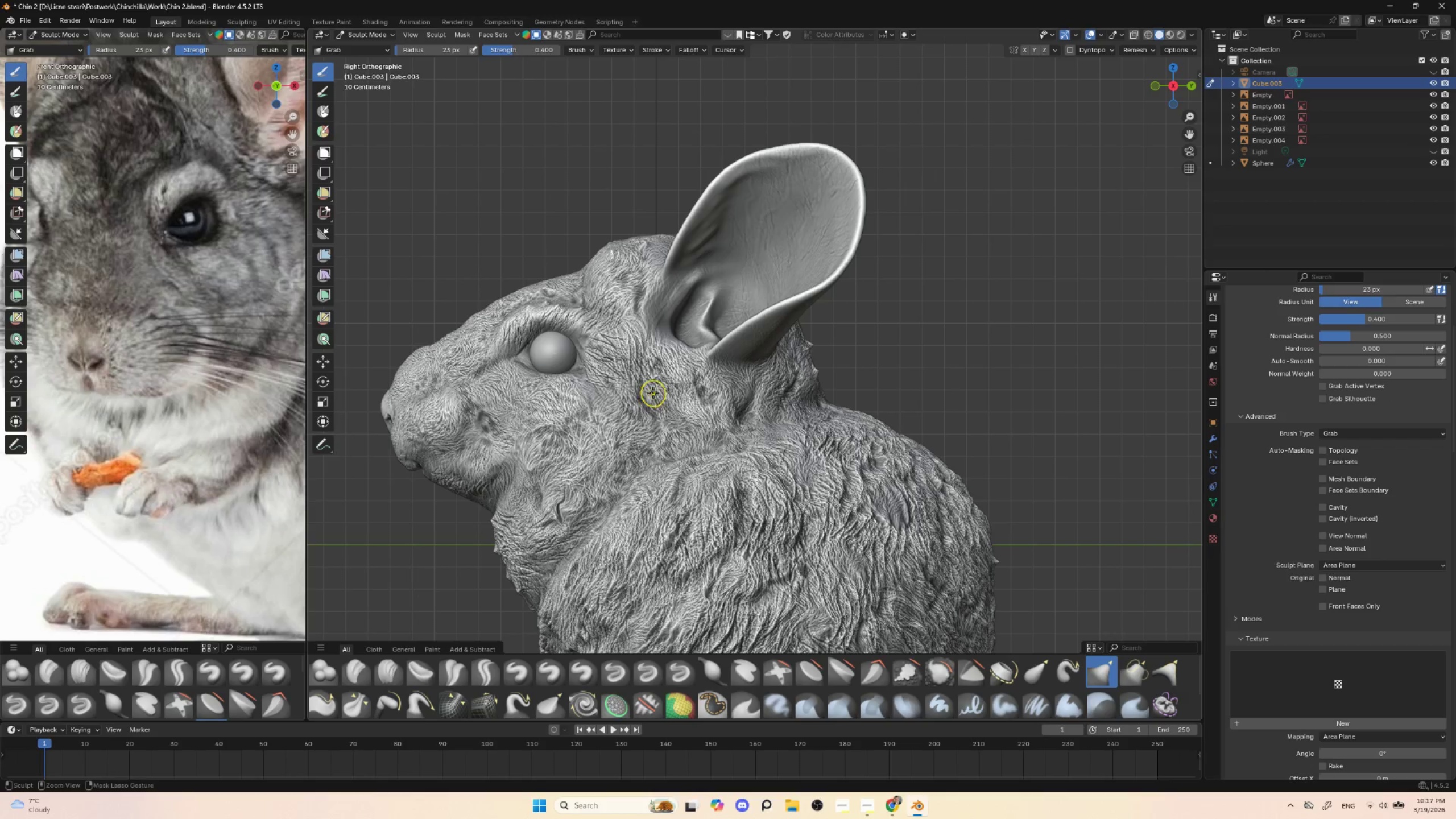 
key(Control+Z)
 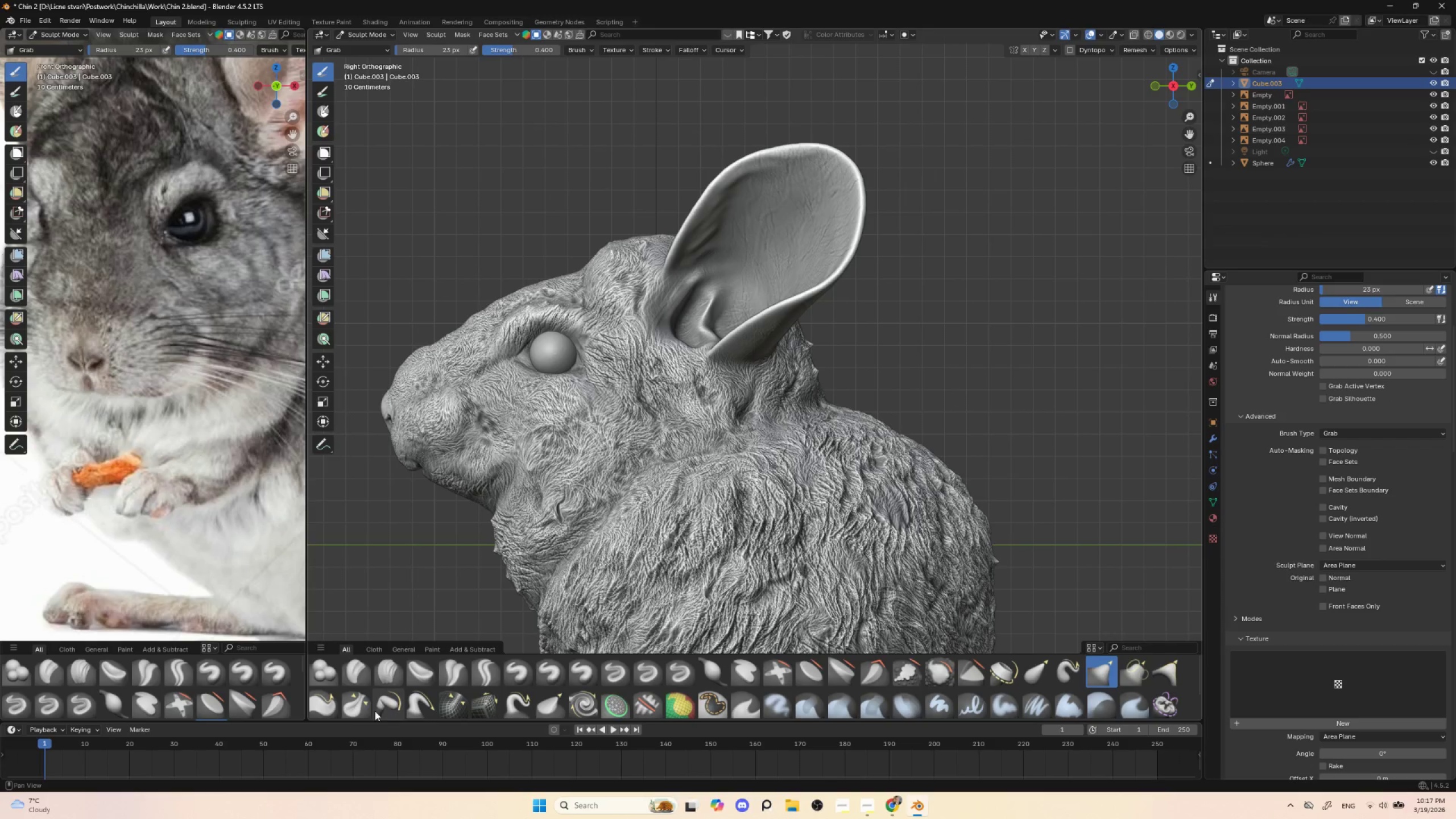 
left_click([526, 704])
 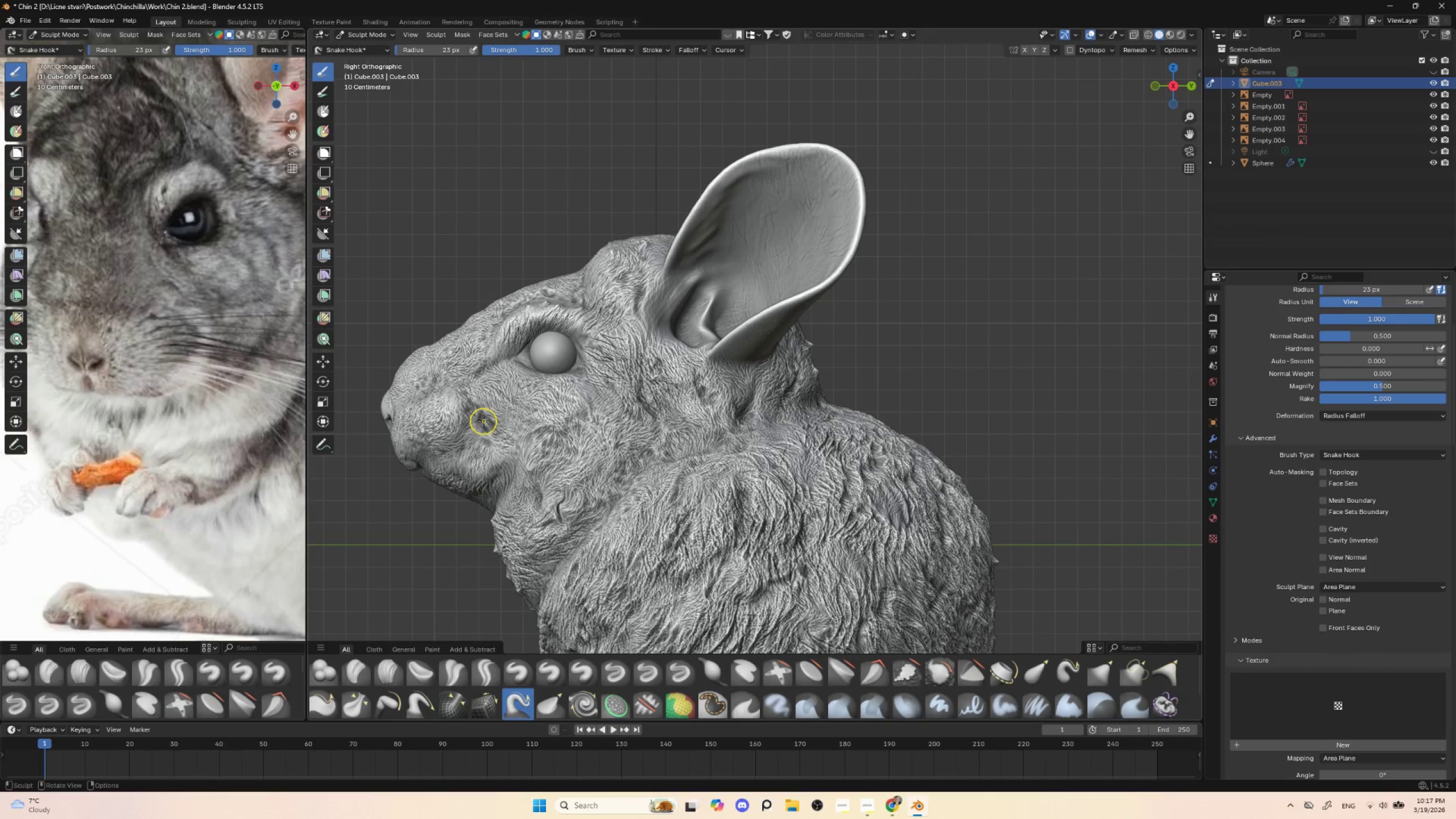 
left_click_drag(start_coordinate=[485, 423], to_coordinate=[481, 423])
 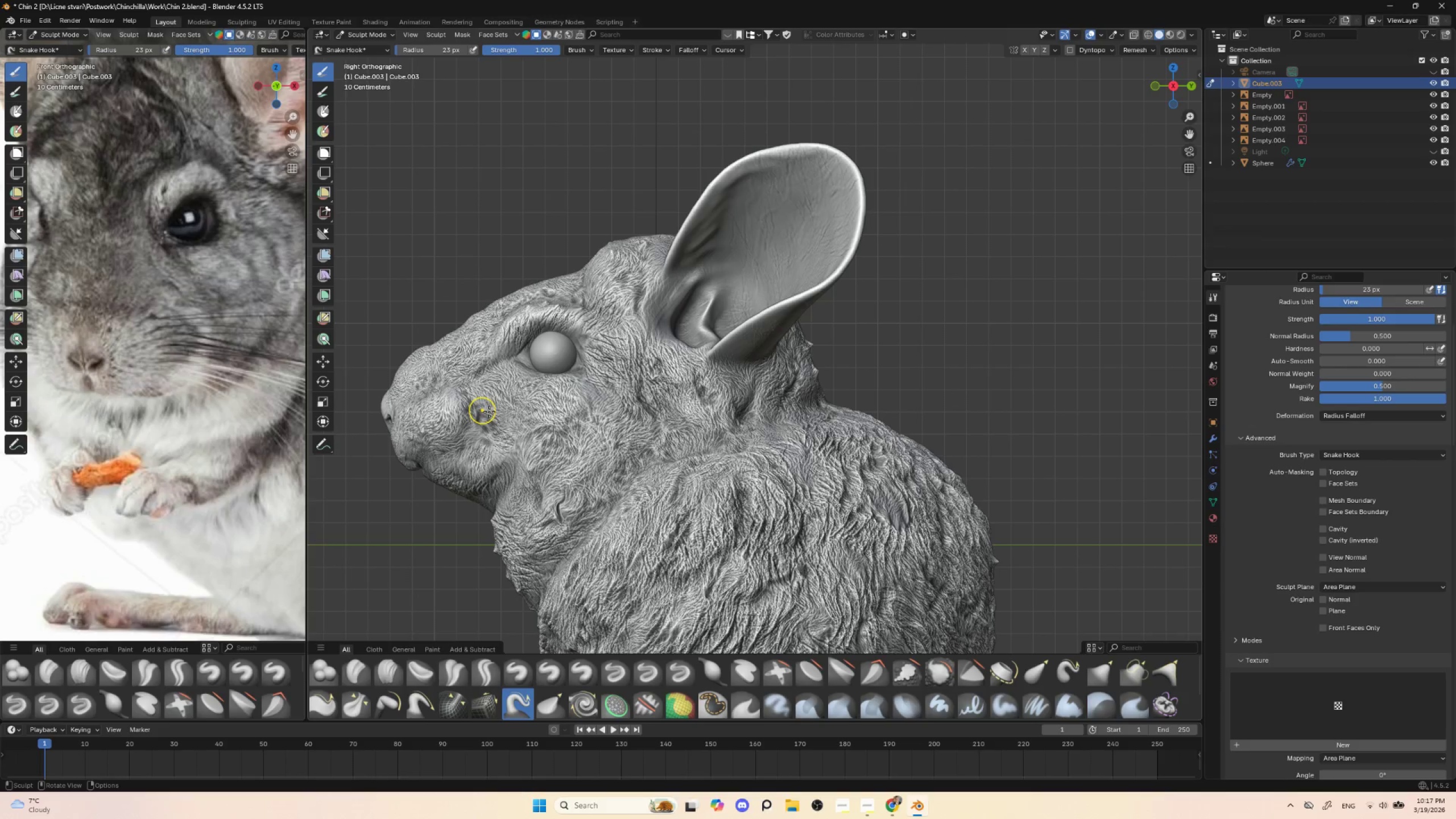 
left_click_drag(start_coordinate=[493, 439], to_coordinate=[493, 442])
 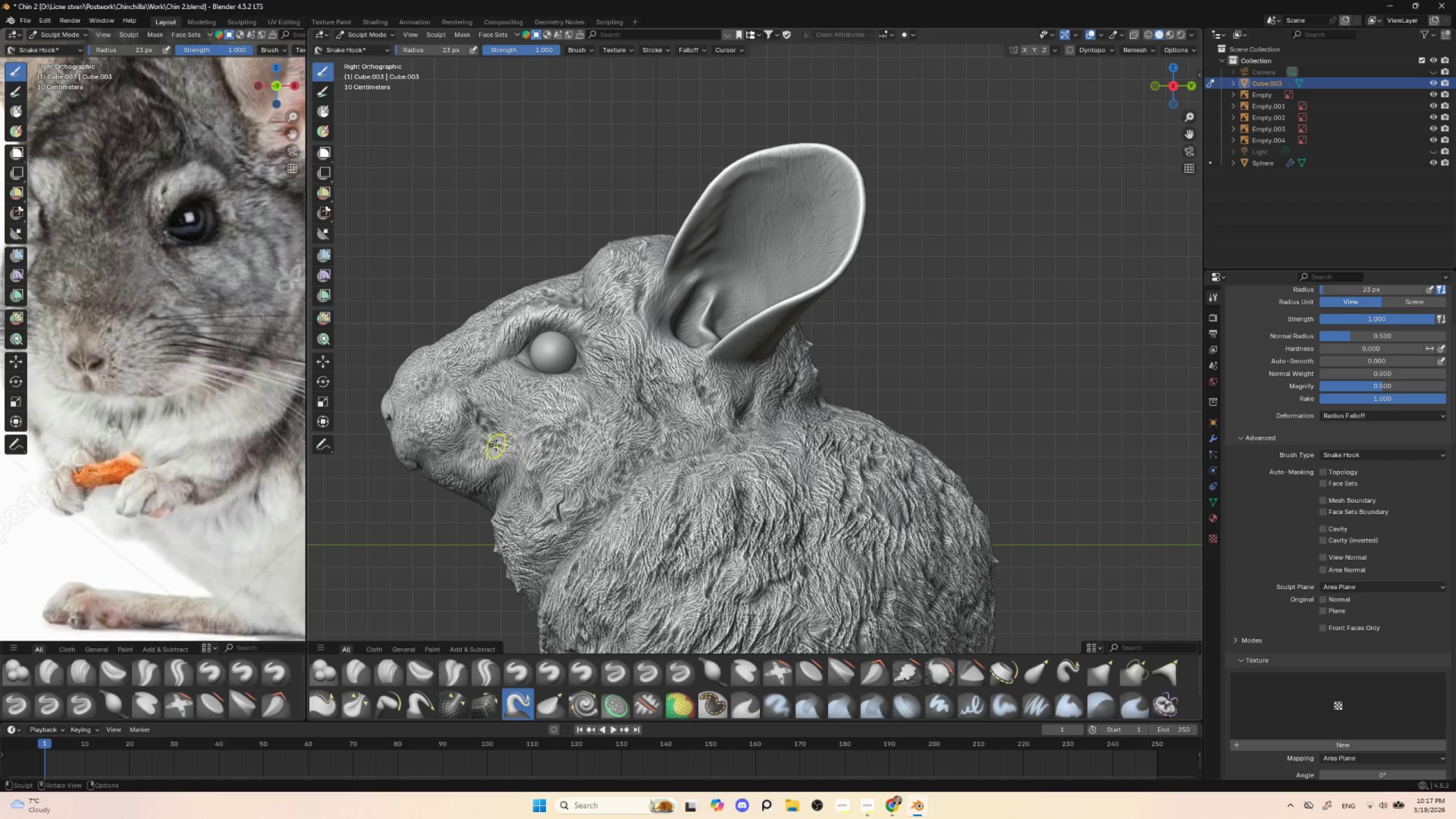 
left_click_drag(start_coordinate=[494, 446], to_coordinate=[497, 444])
 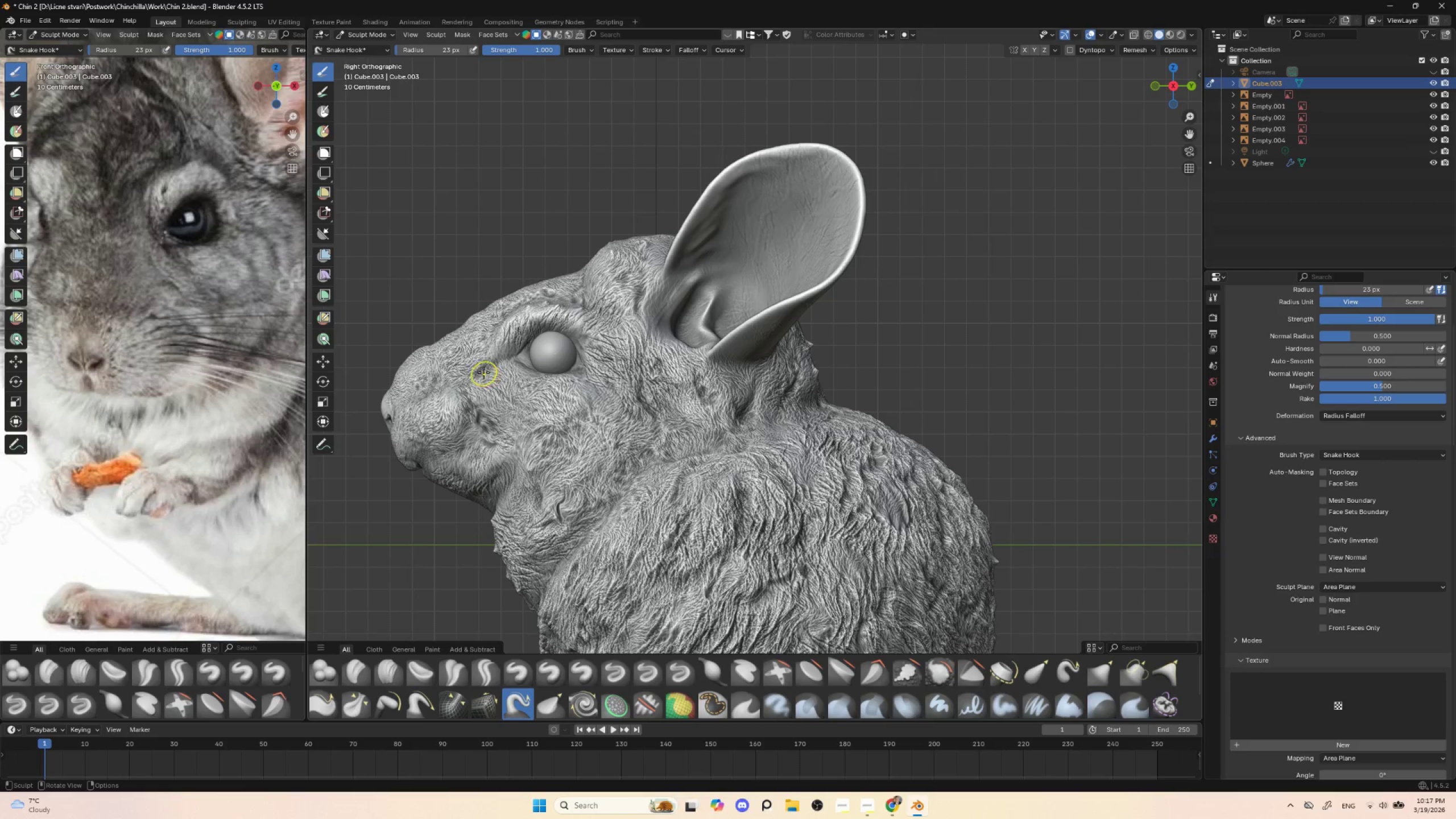 
left_click_drag(start_coordinate=[479, 373], to_coordinate=[480, 377])
 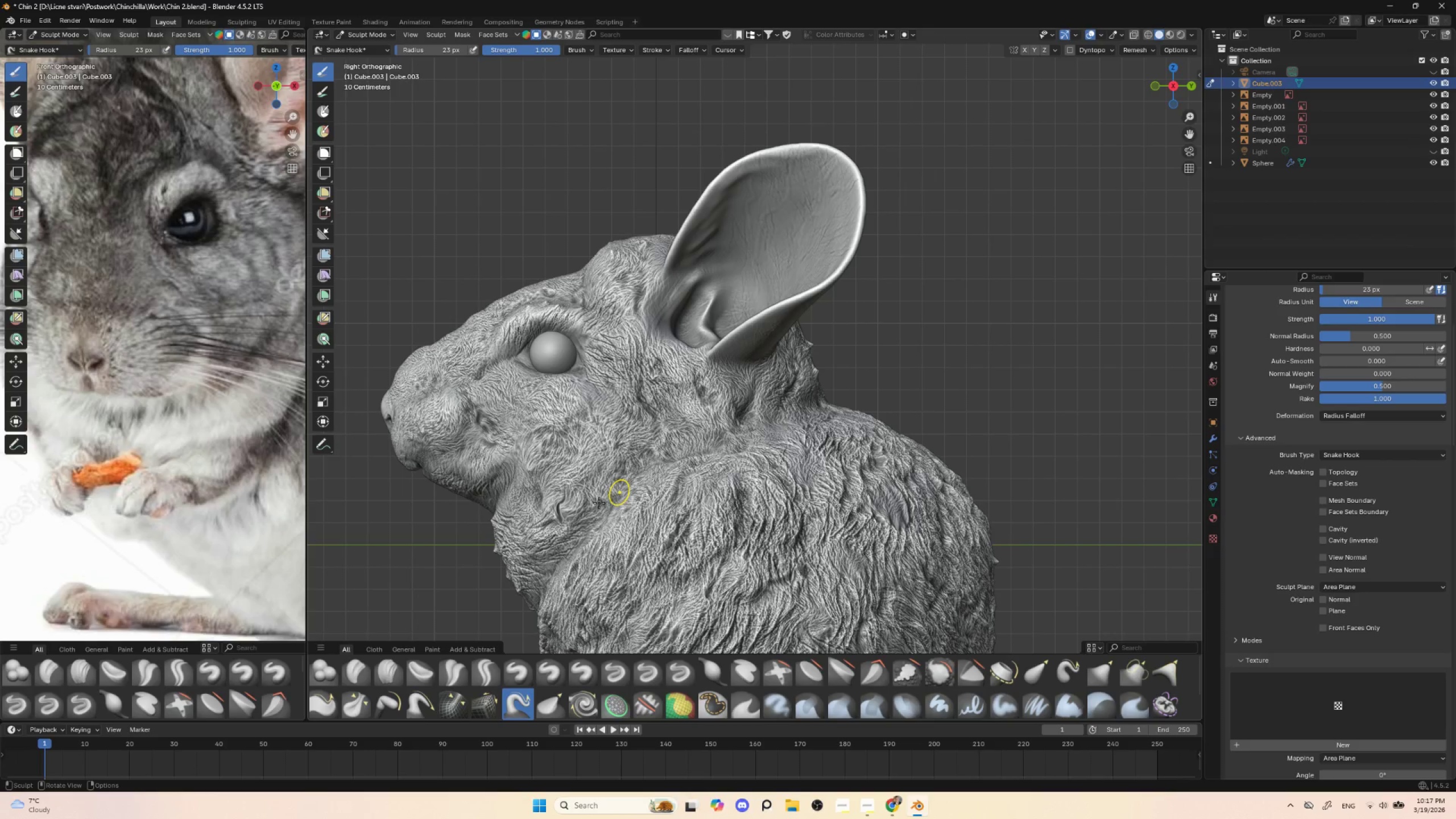 
wait(5.25)
 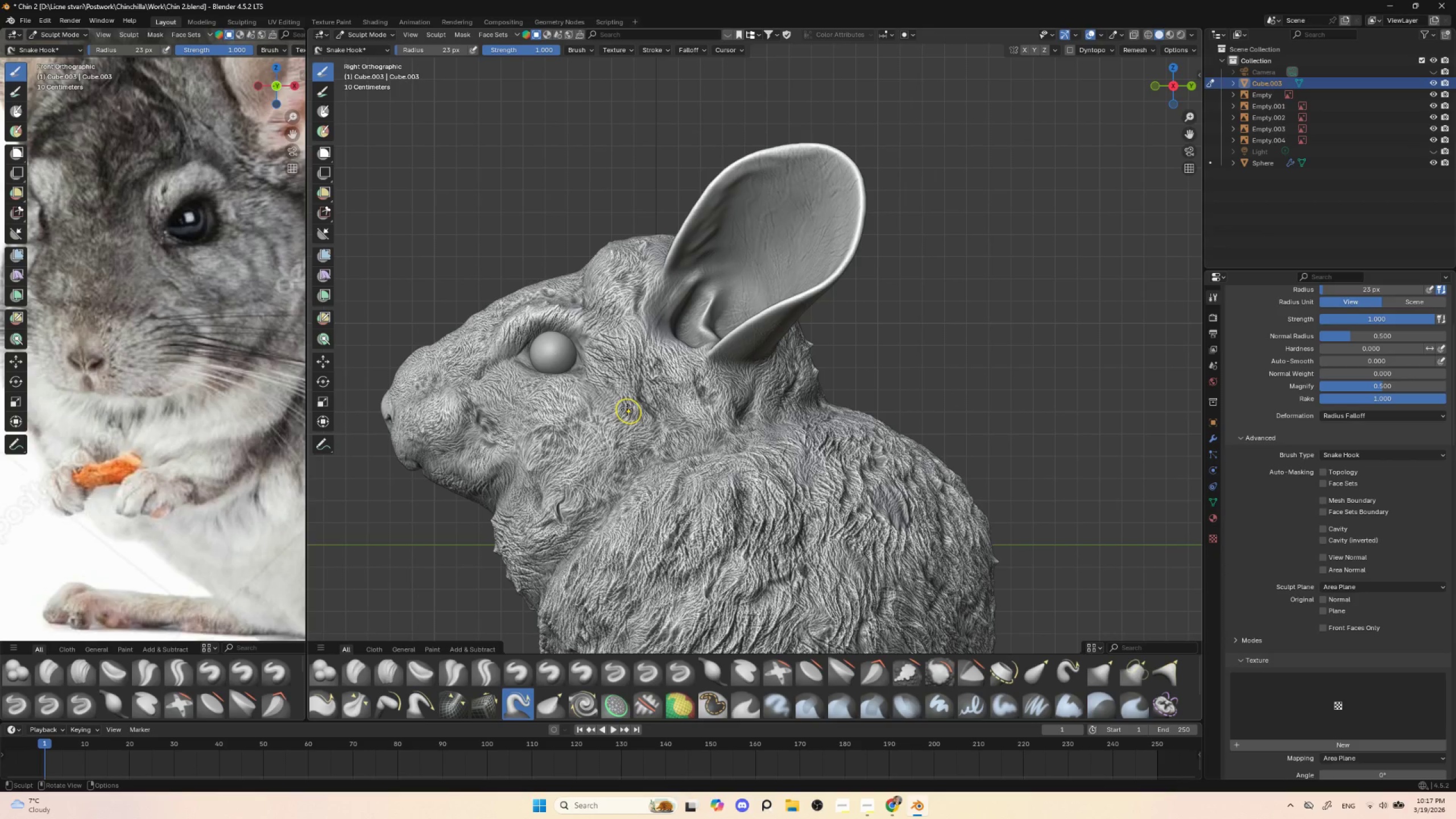 
left_click_drag(start_coordinate=[686, 518], to_coordinate=[686, 513])
 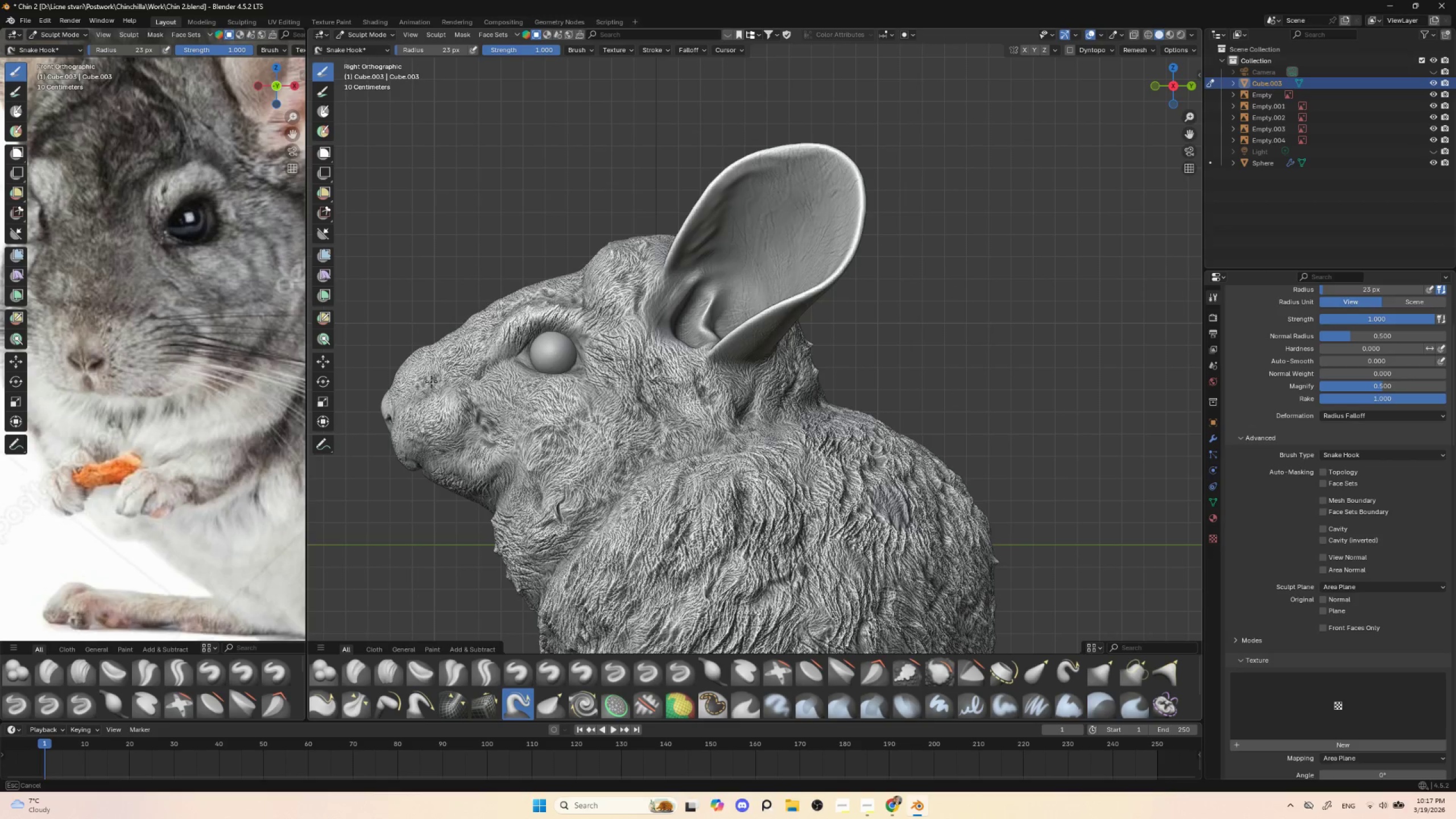 
hold_key(key=ControlLeft, duration=0.59)
 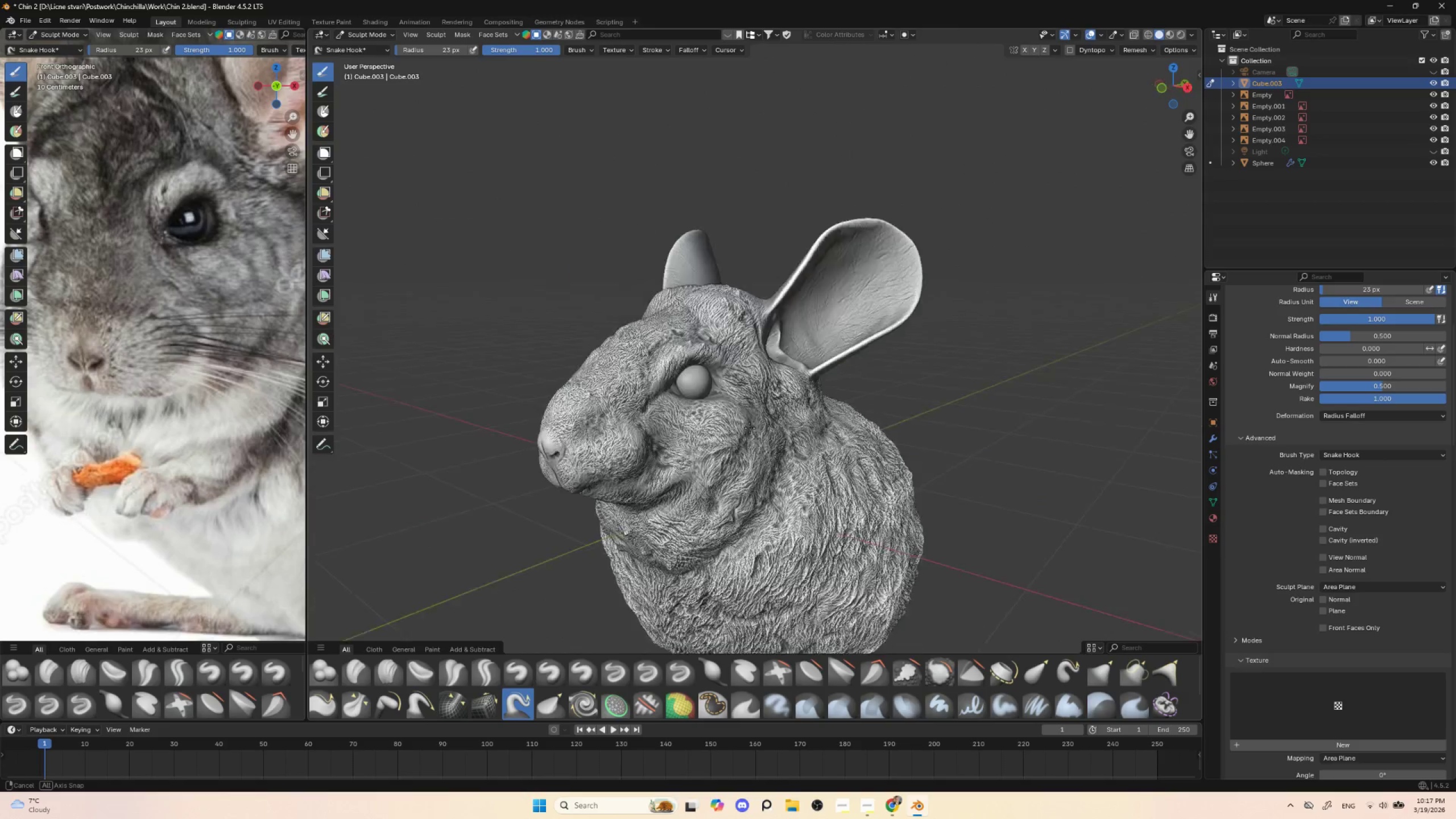 
hold_key(key=AltLeft, duration=0.38)
 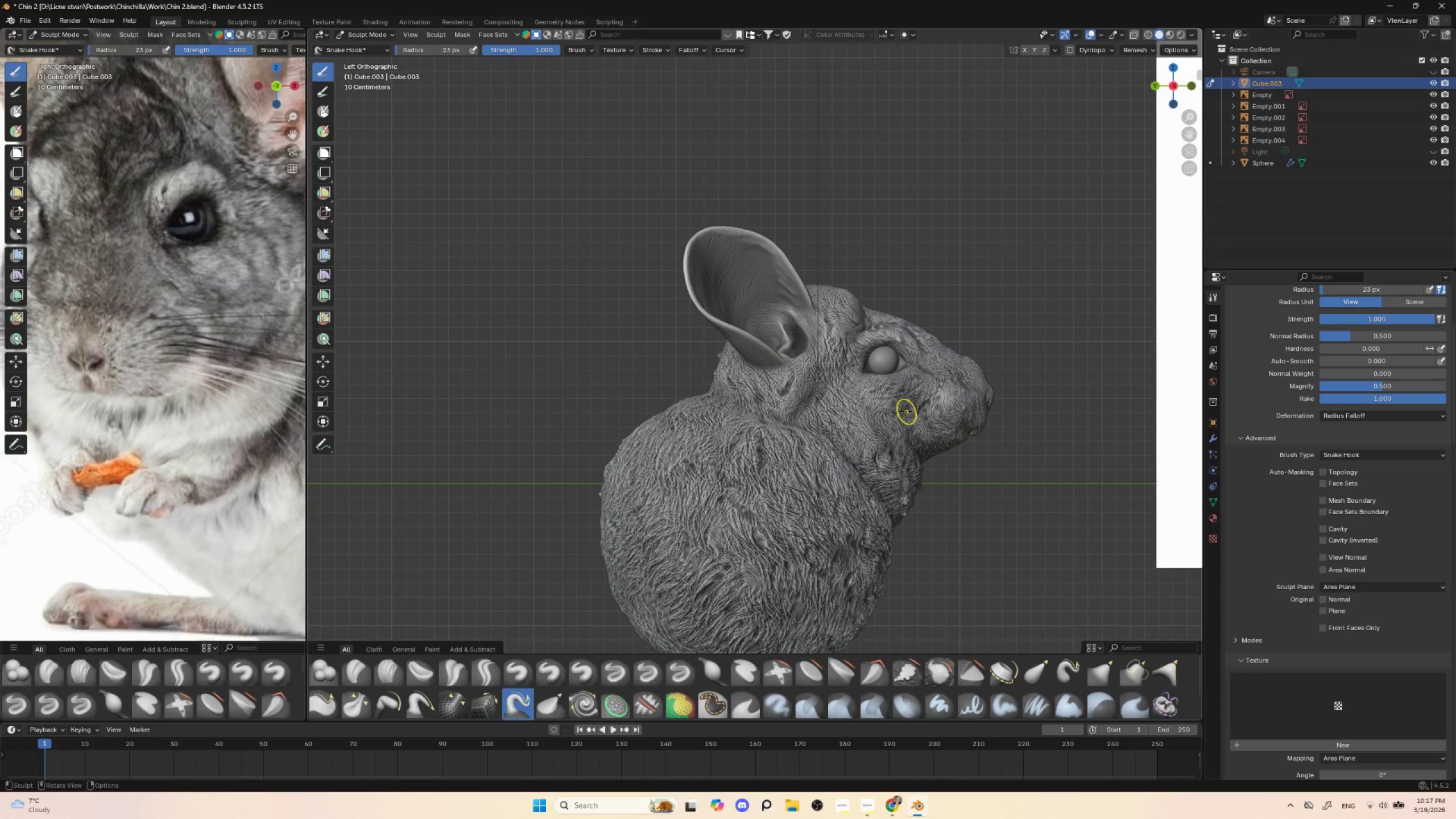 
hold_key(key=ControlLeft, duration=0.31)
 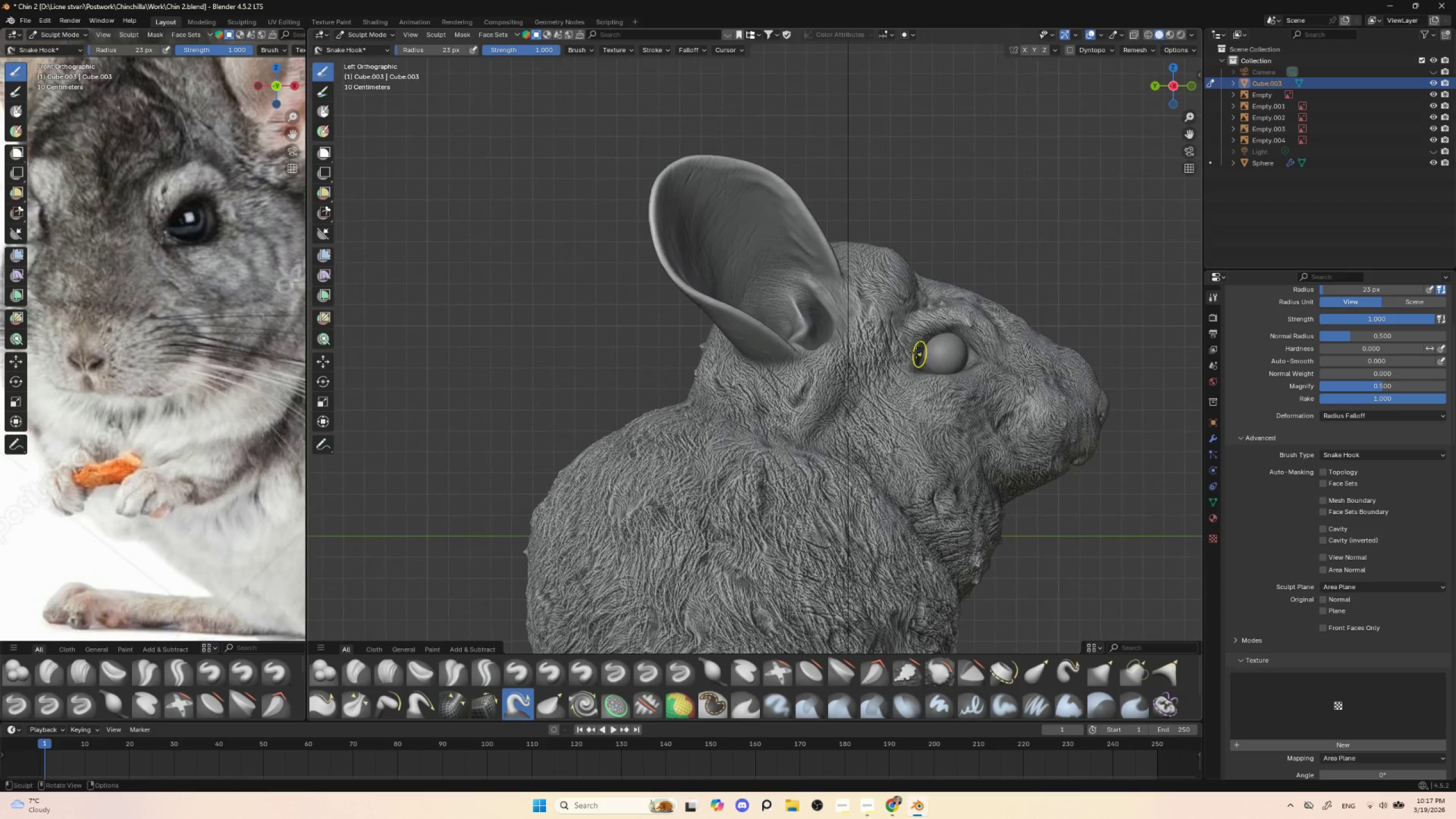 
hold_key(key=ShiftLeft, duration=0.42)
 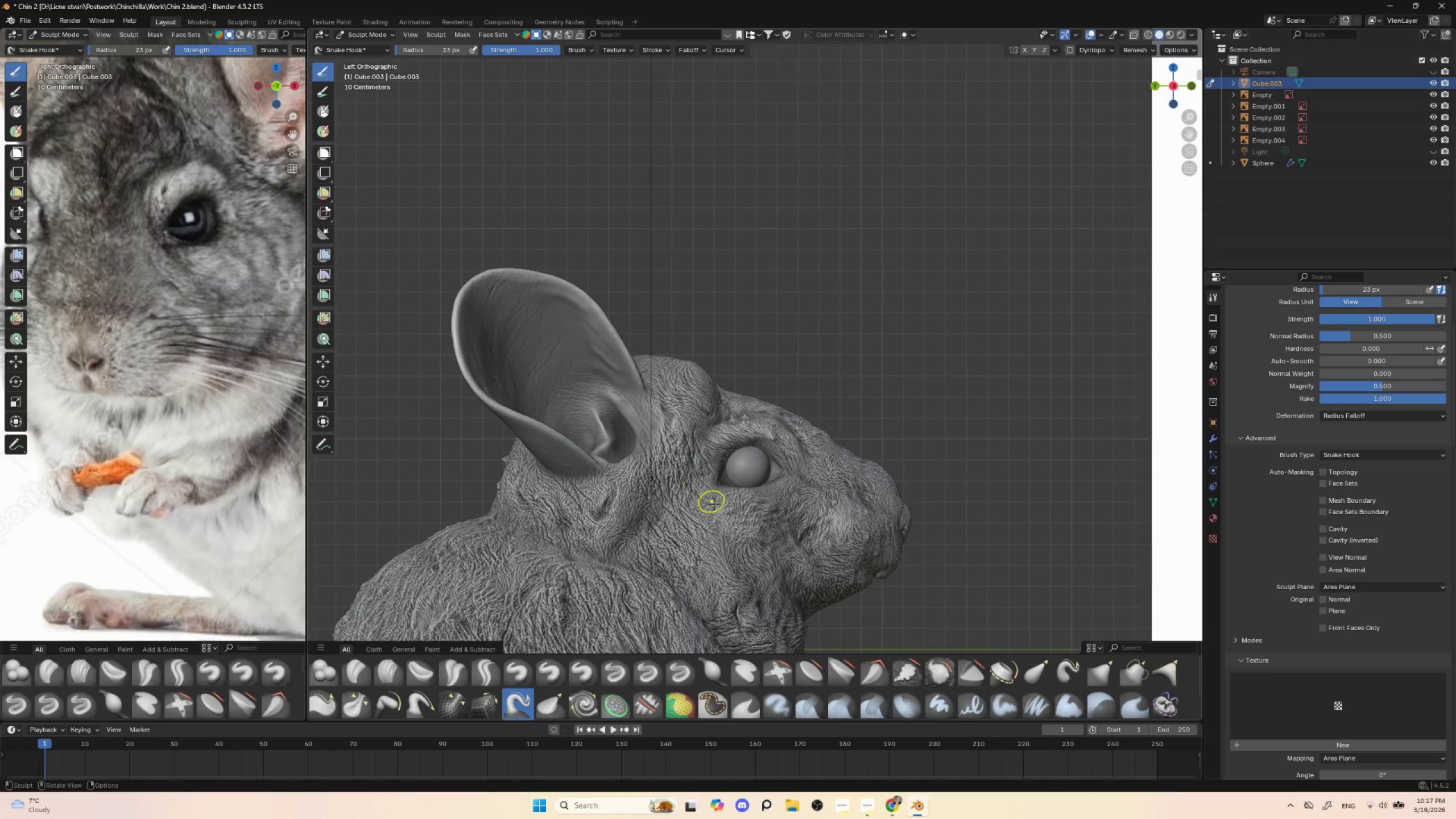 
key(Control+ControlLeft)
 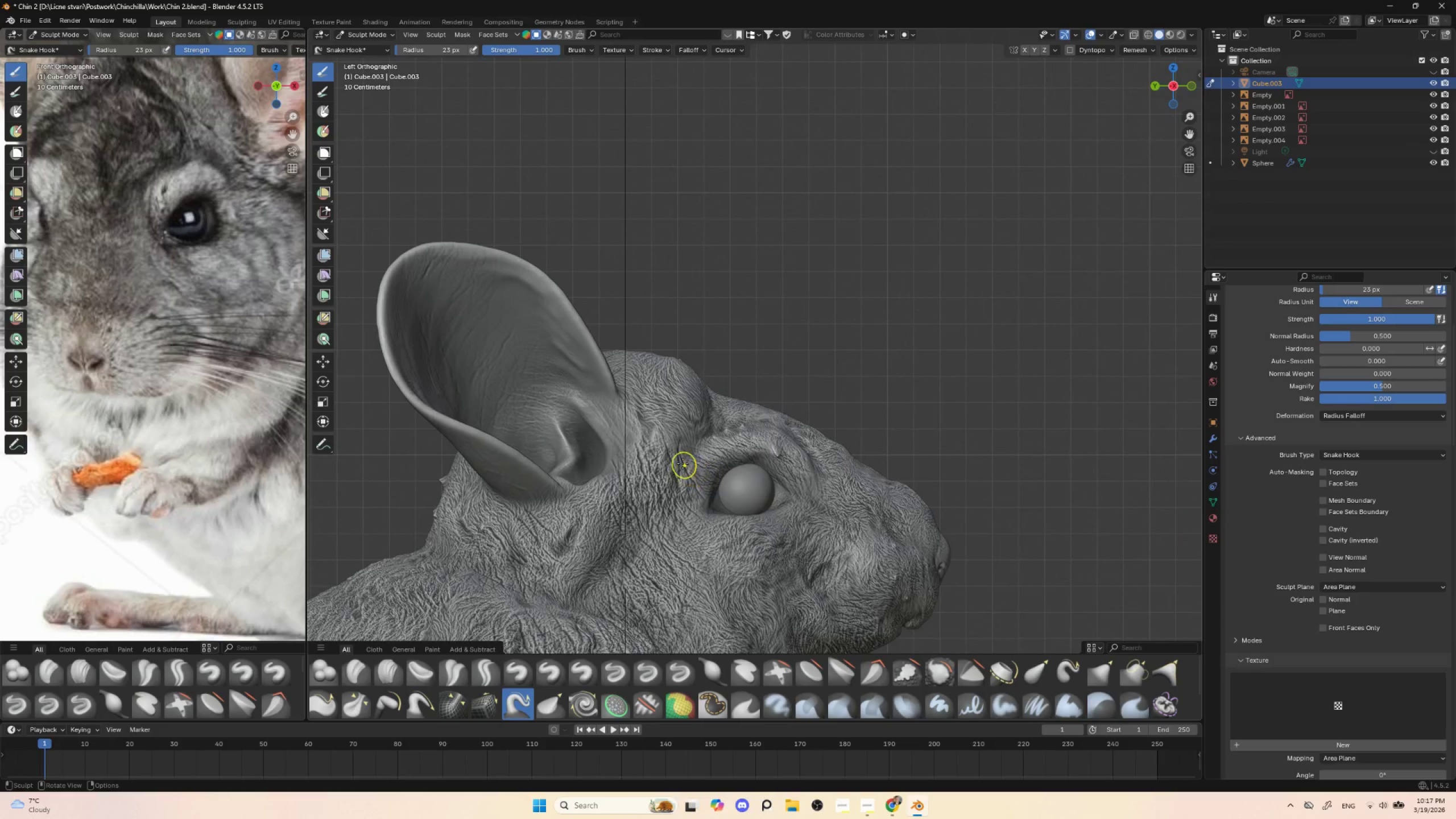 
left_click_drag(start_coordinate=[682, 462], to_coordinate=[686, 460])
 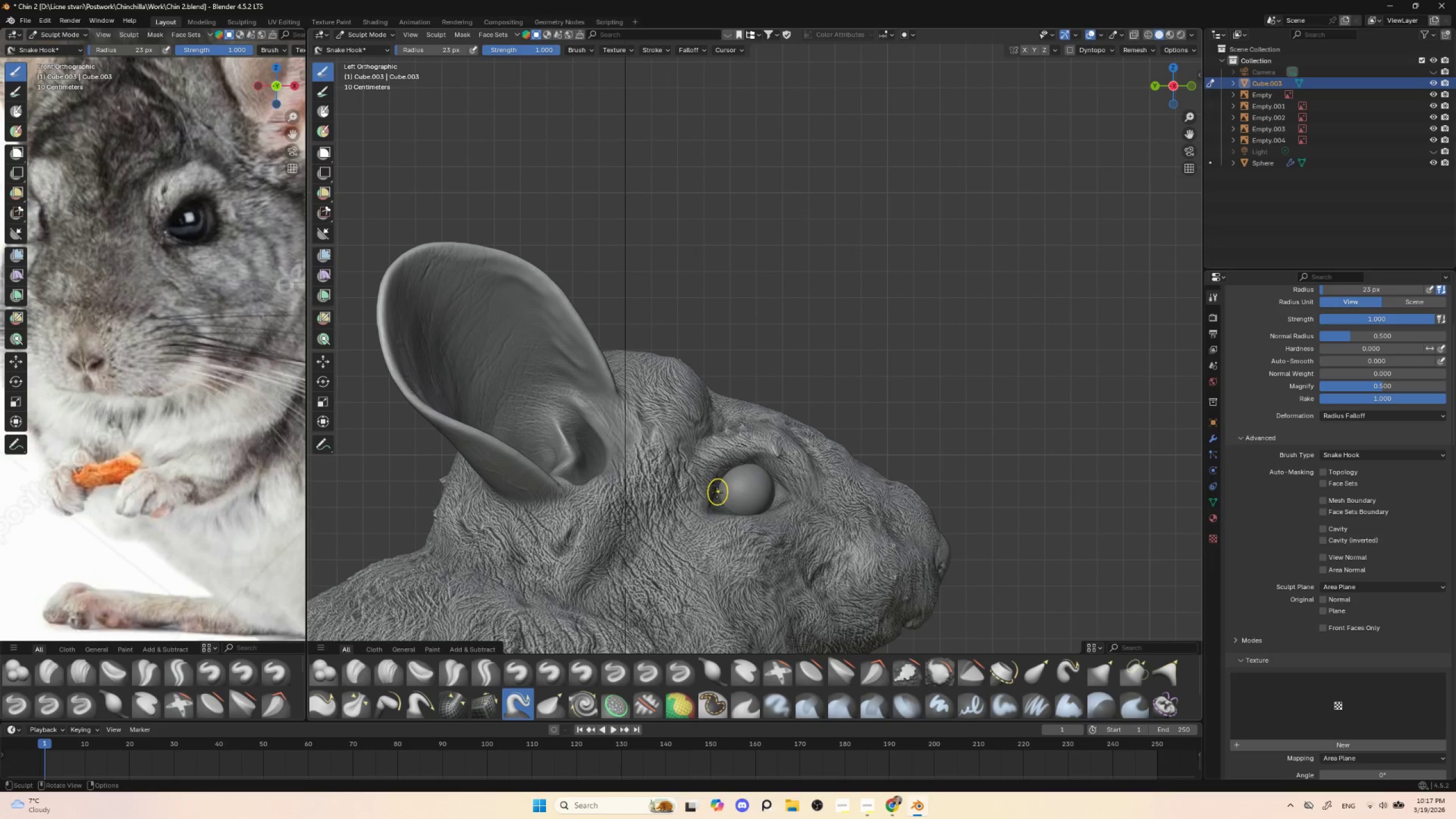 
left_click_drag(start_coordinate=[695, 489], to_coordinate=[689, 491])
 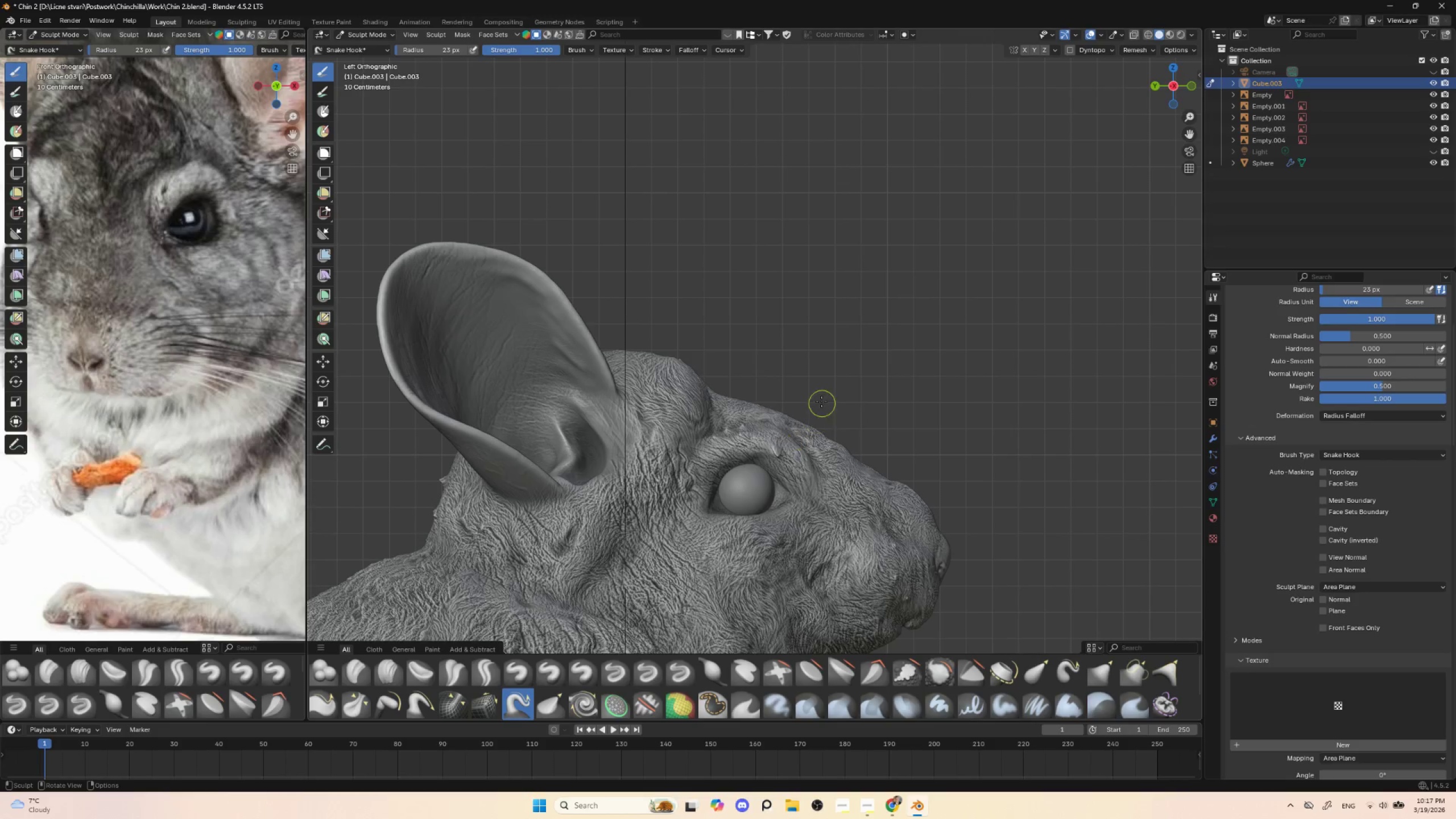 
hold_key(key=ControlLeft, duration=0.42)
 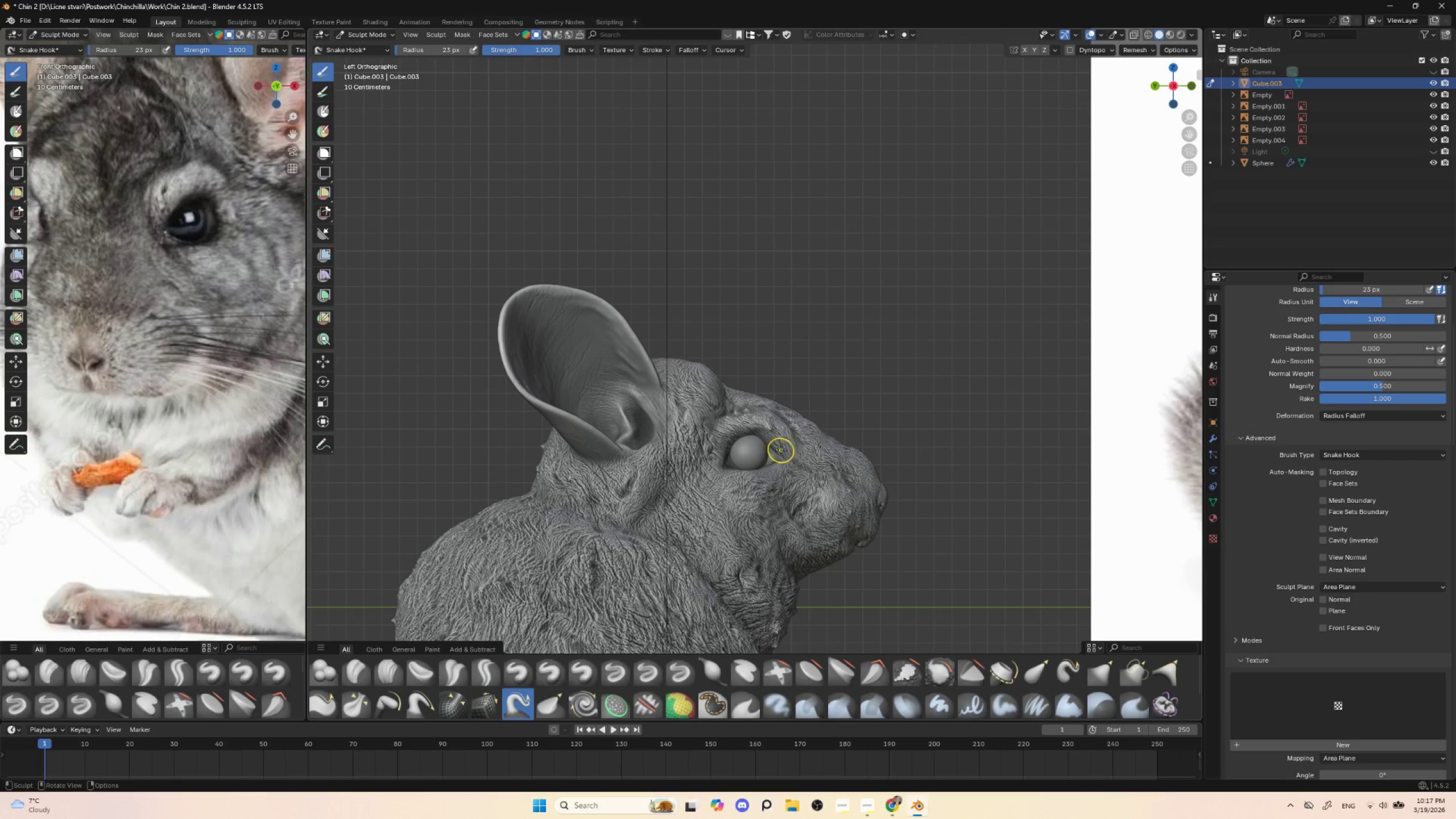 
hold_key(key=ShiftLeft, duration=0.47)
 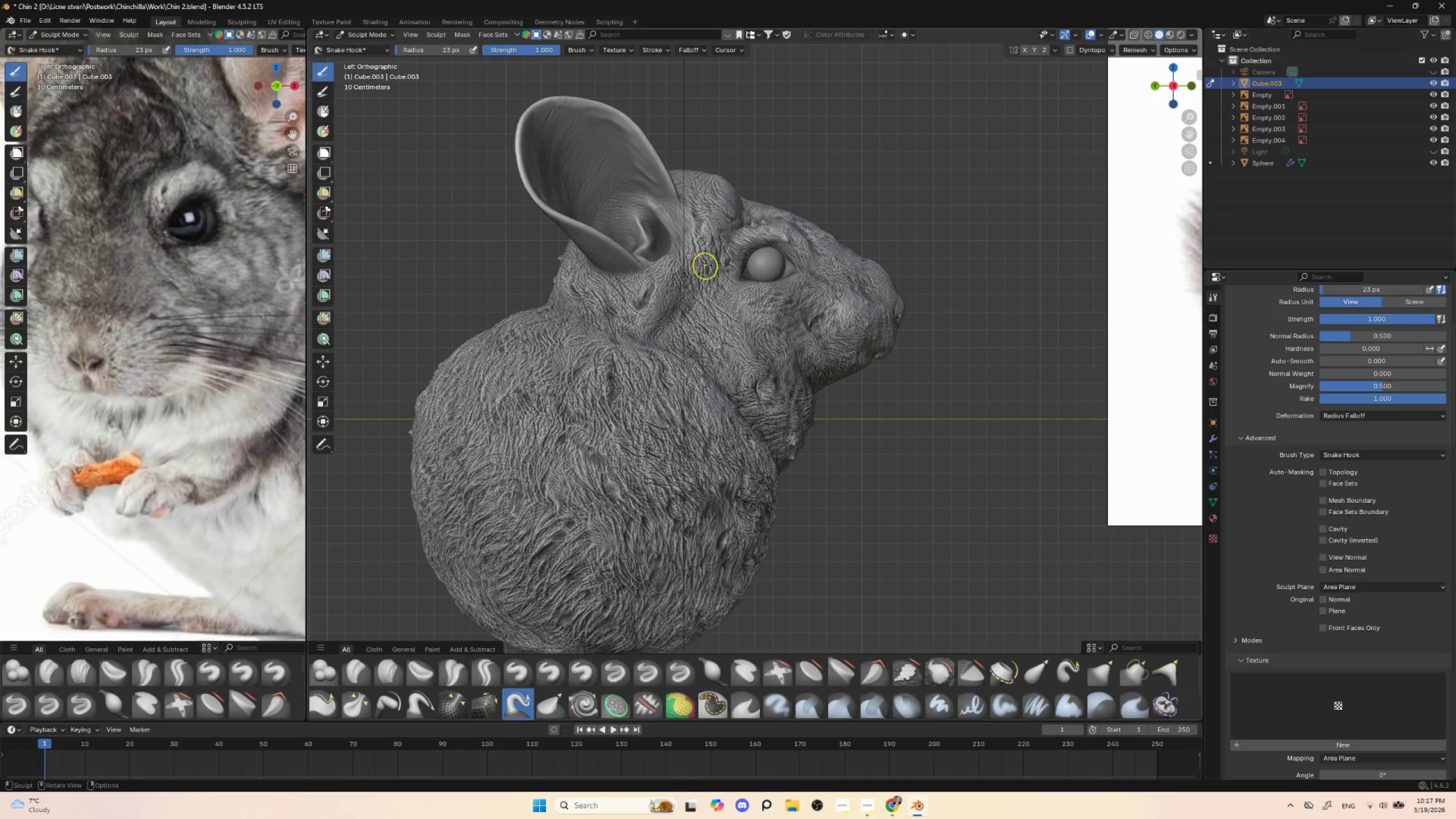 
key(BracketRight)
 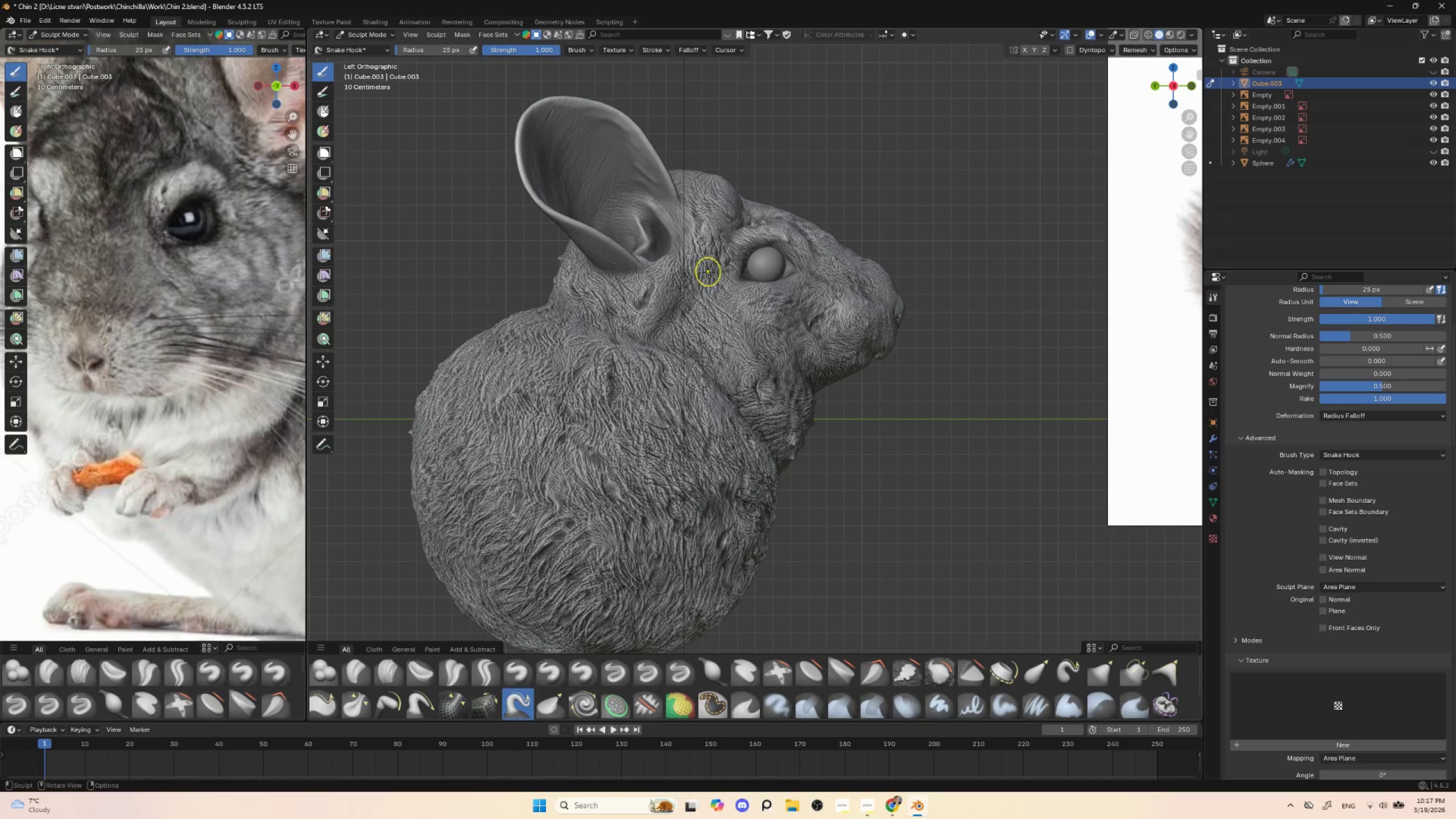 
key(BracketRight)
 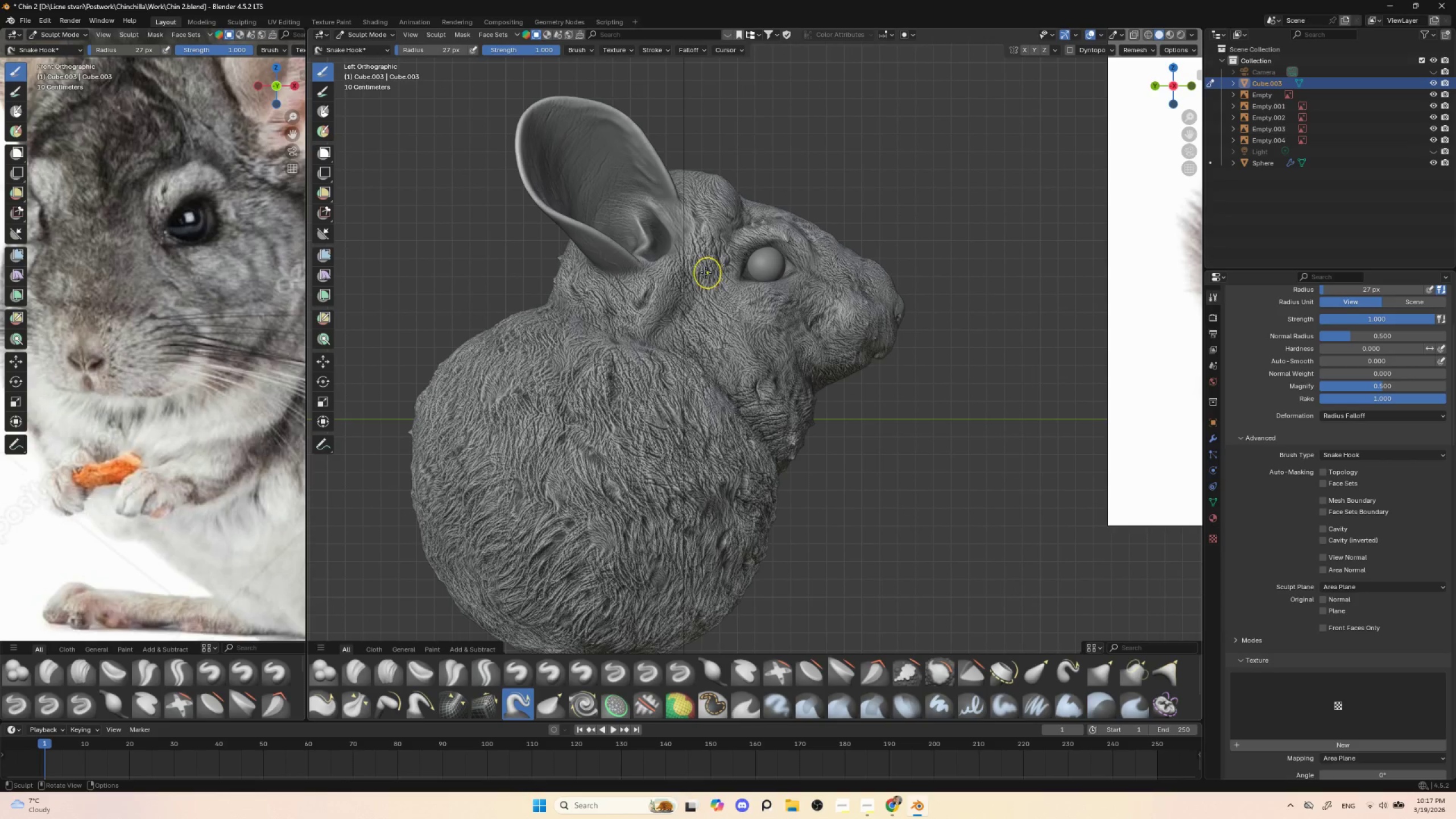 
left_click_drag(start_coordinate=[705, 272], to_coordinate=[708, 271])
 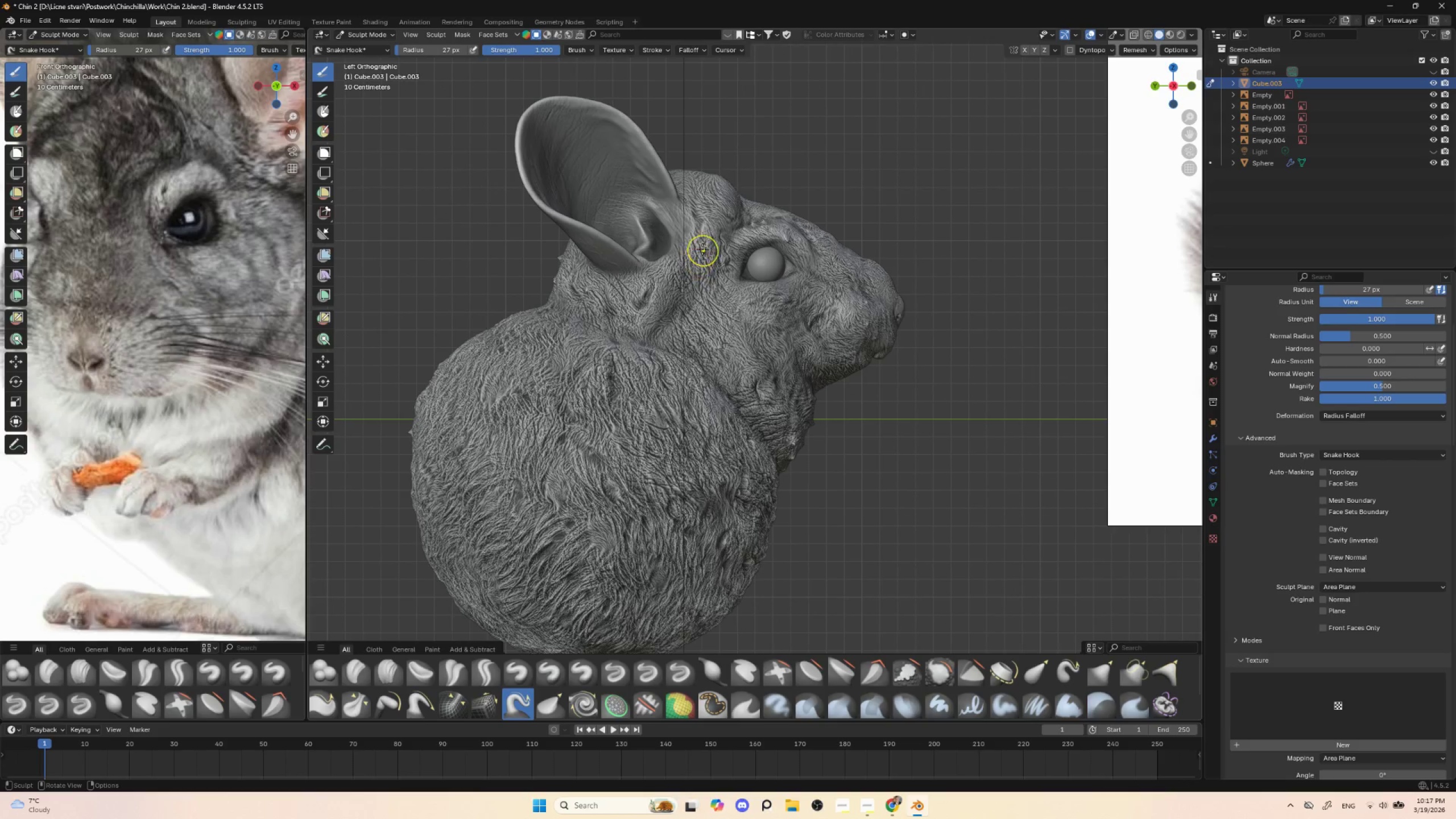 
left_click_drag(start_coordinate=[693, 242], to_coordinate=[692, 246])
 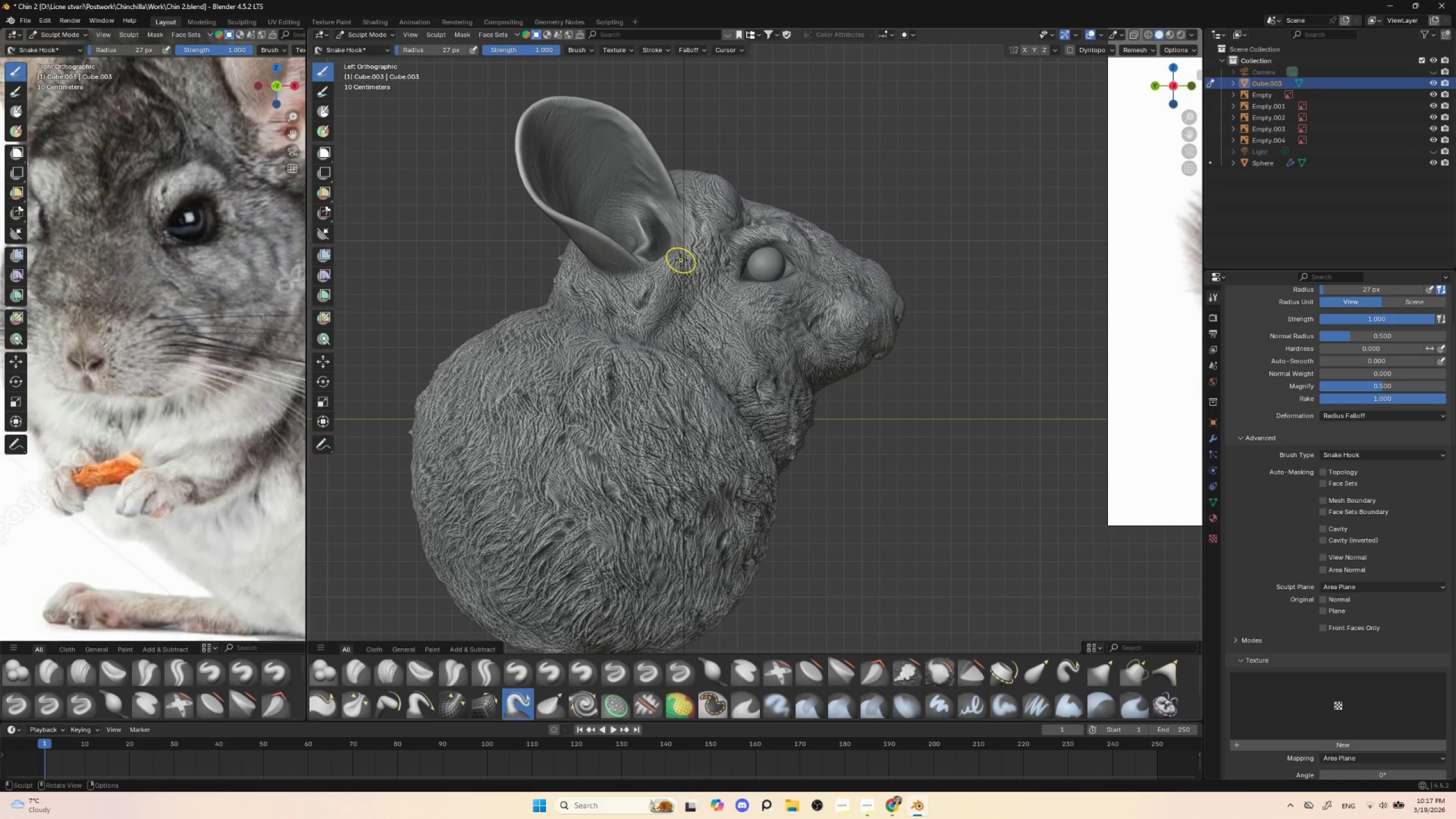 
left_click_drag(start_coordinate=[680, 258], to_coordinate=[676, 260])
 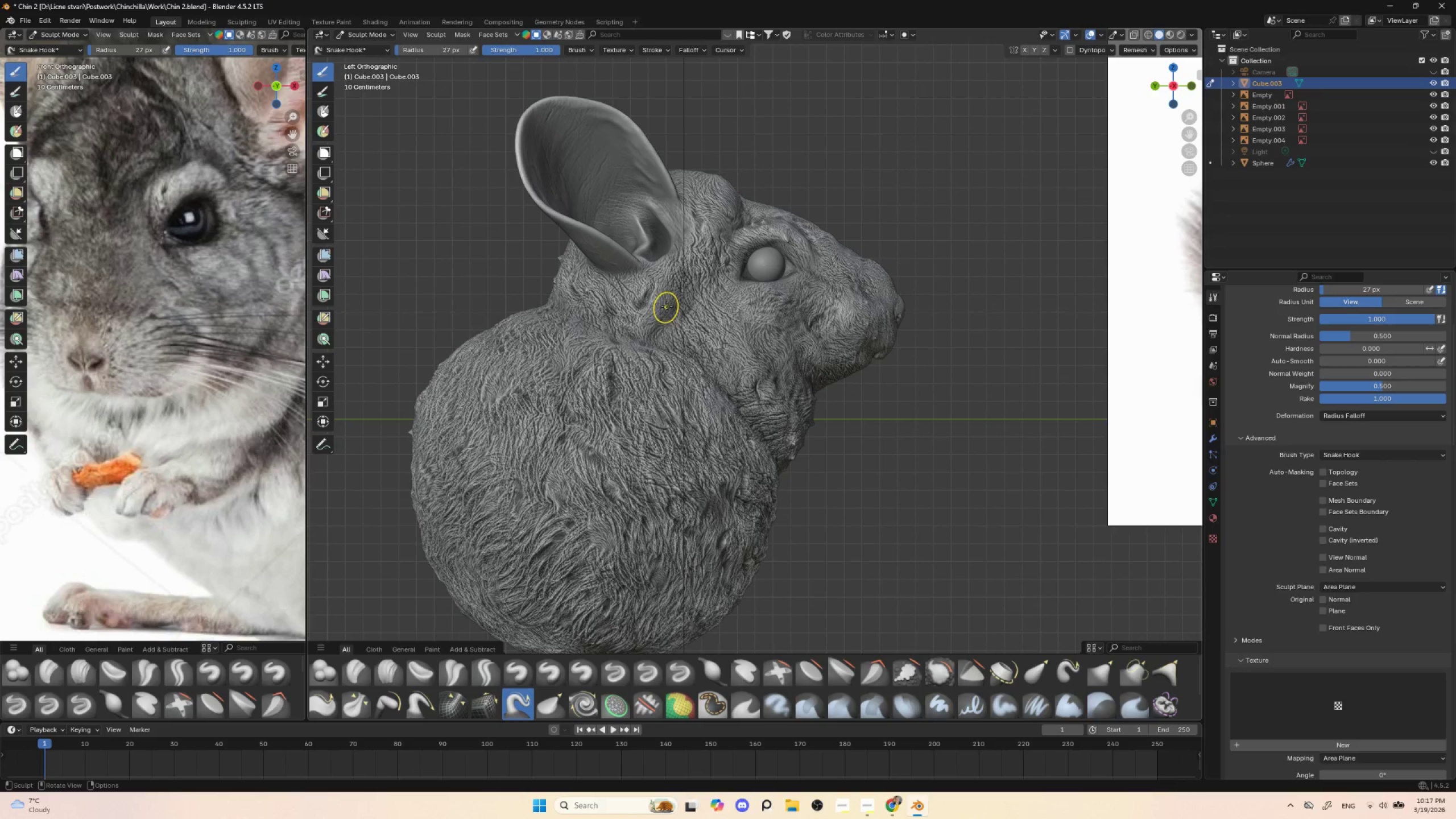 
key(BracketRight)
 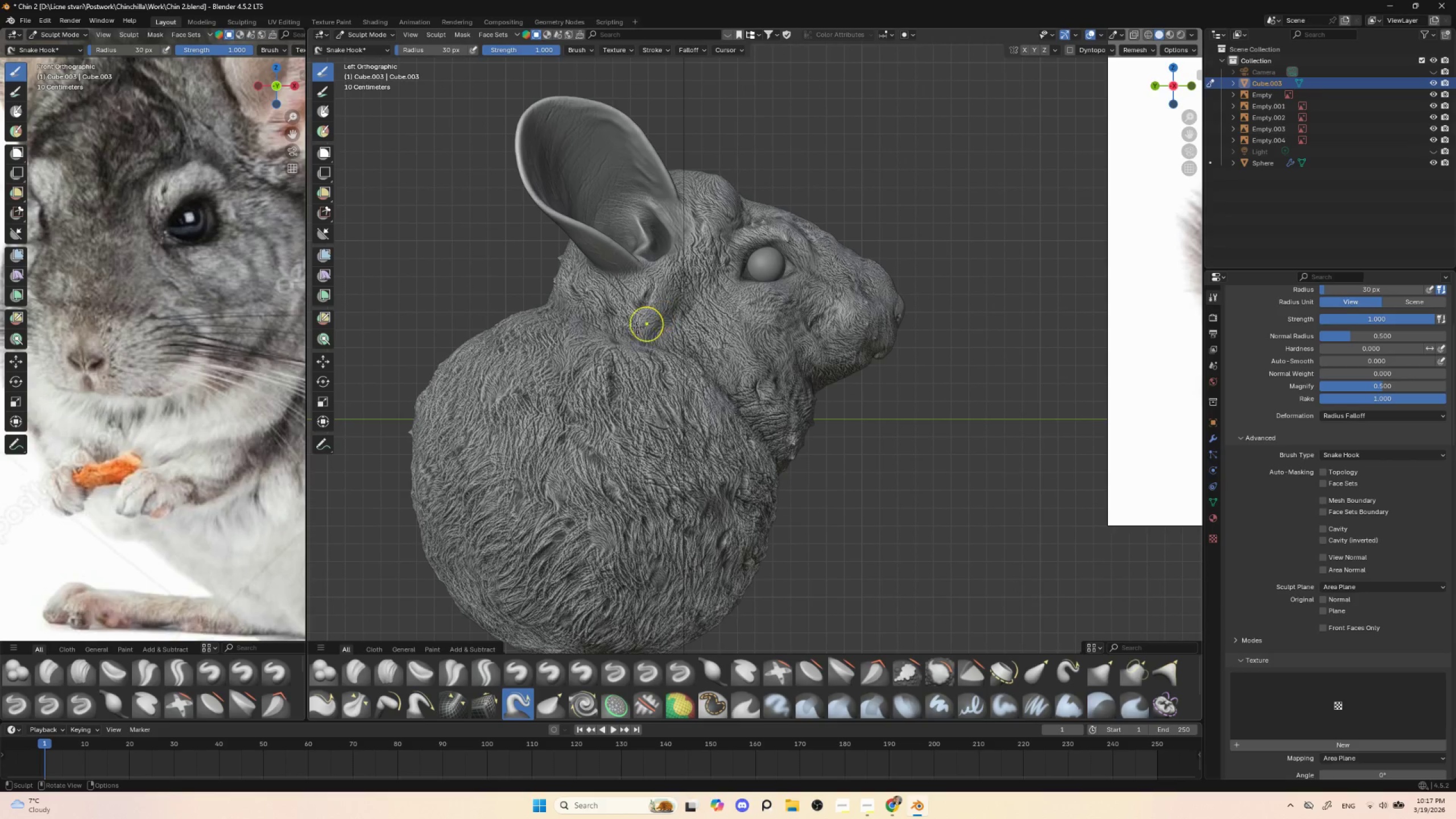 
key(BracketRight)
 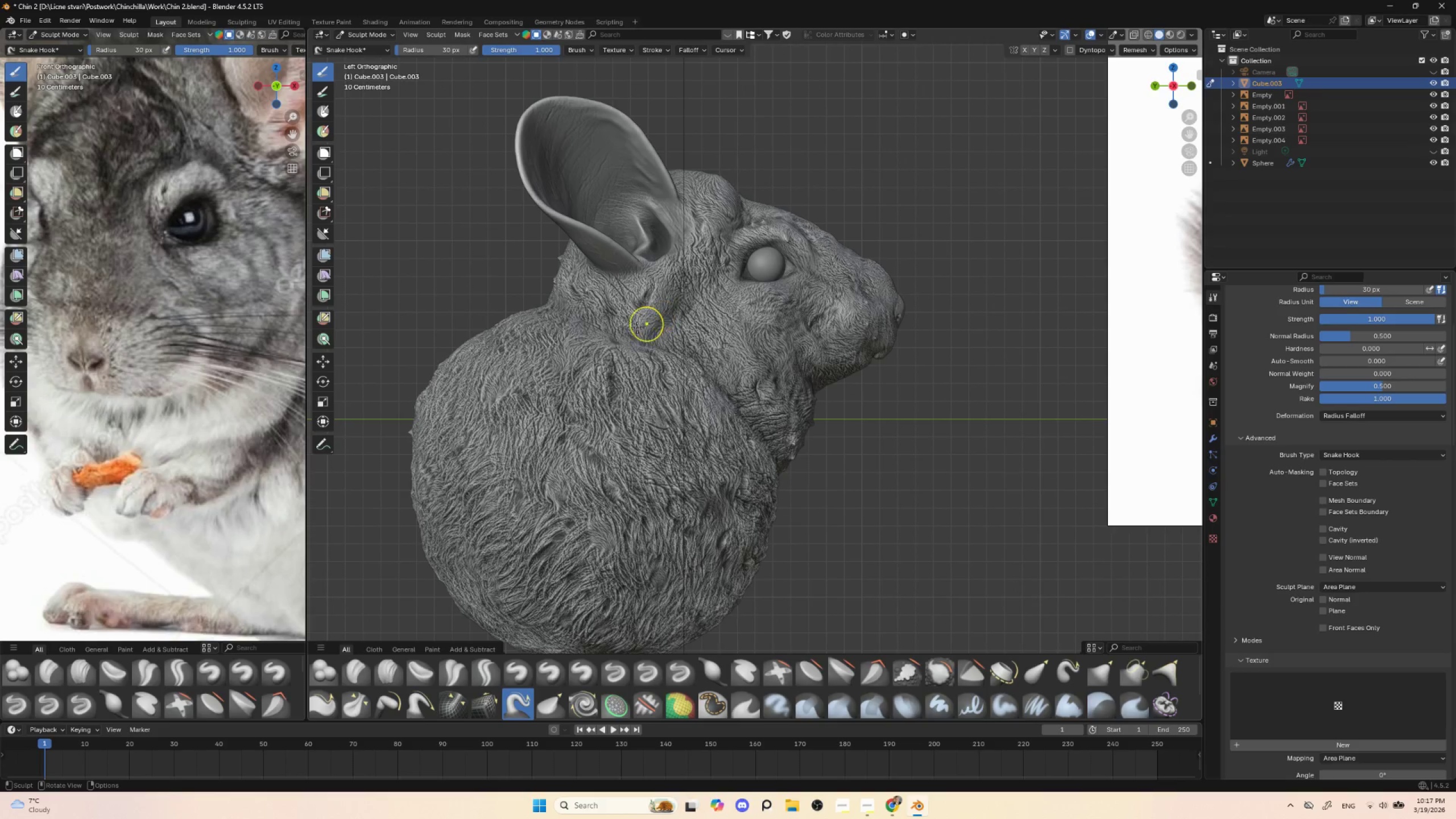 
key(BracketRight)
 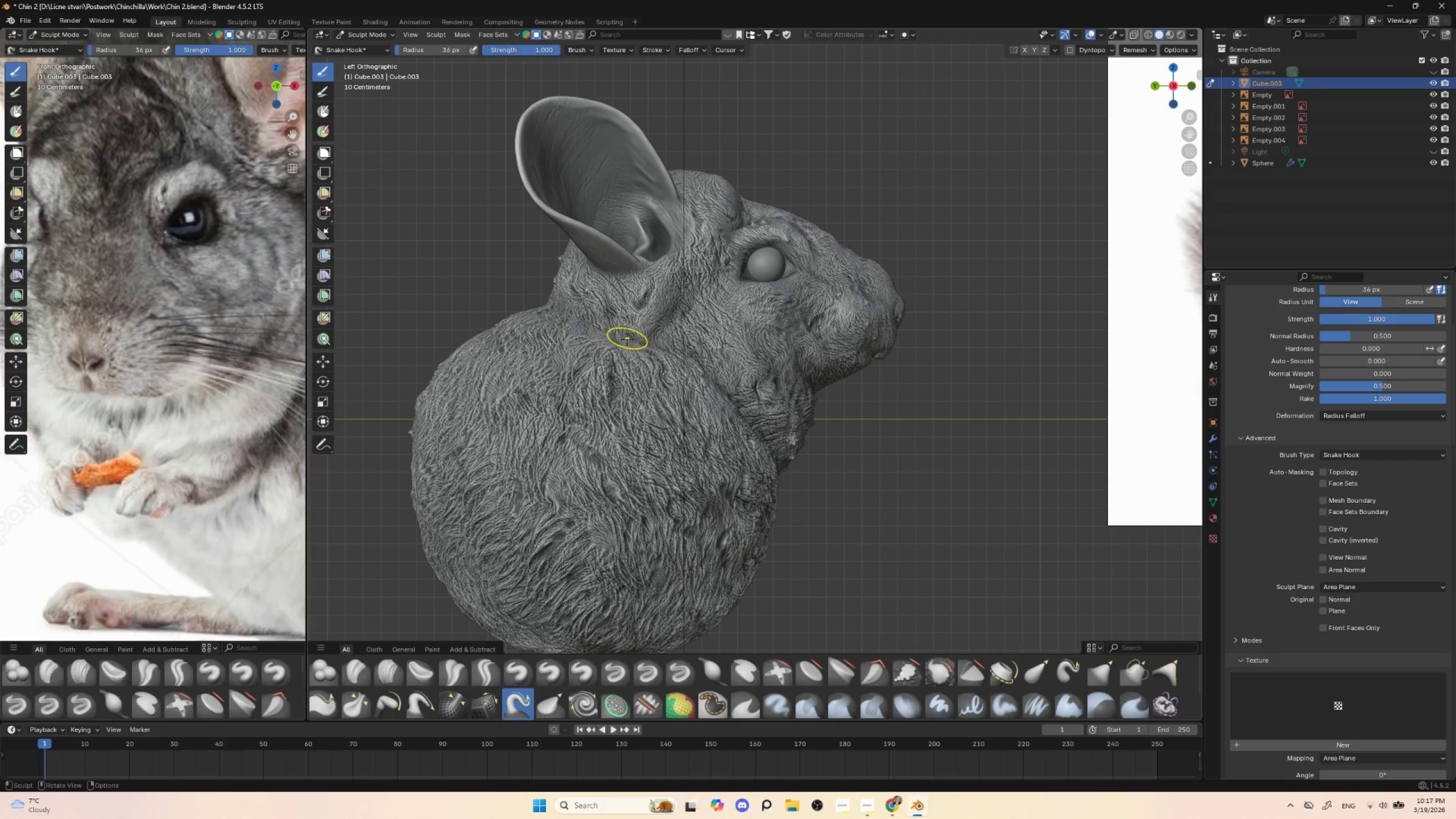 
key(BracketRight)
 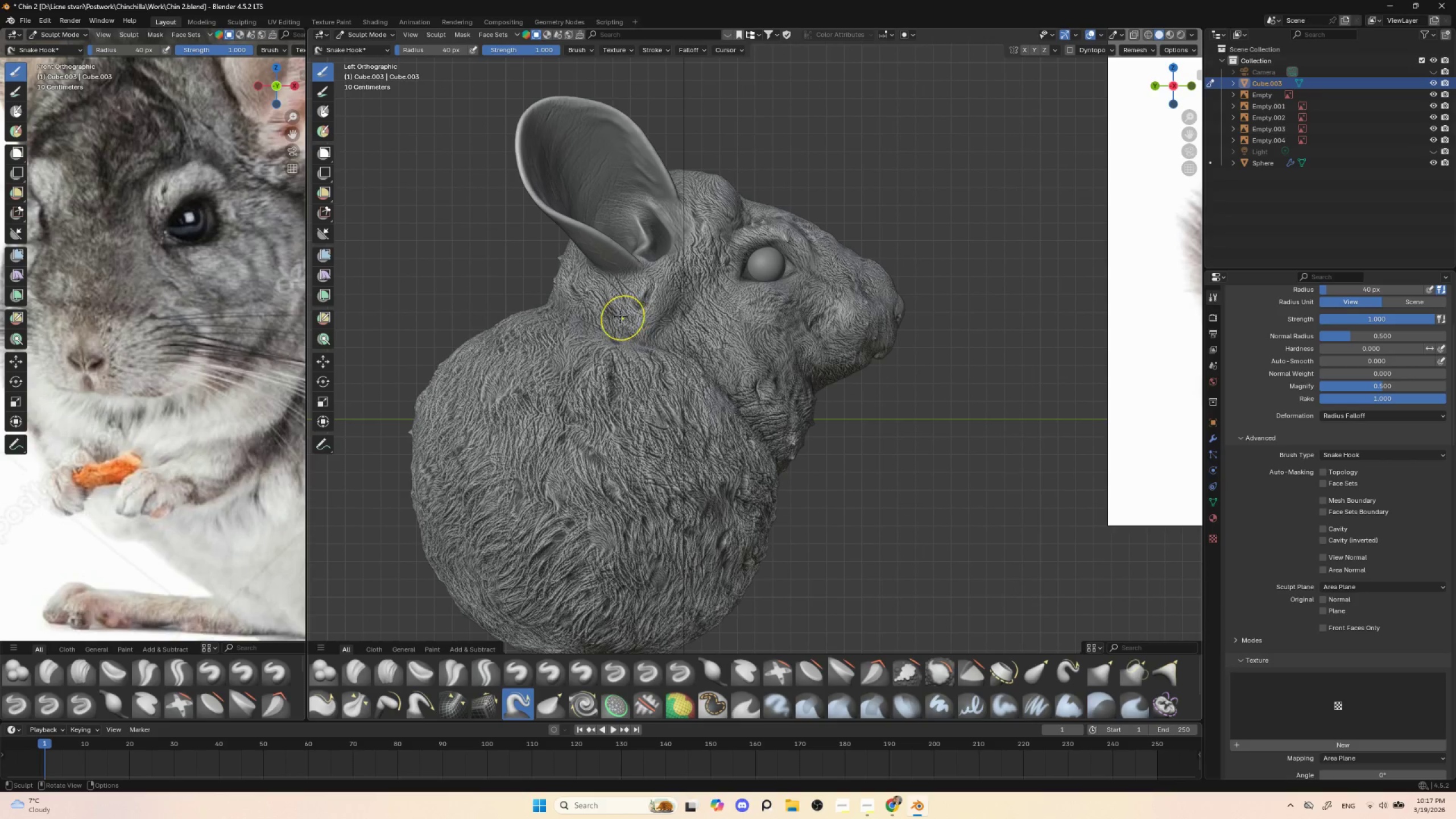 
left_click_drag(start_coordinate=[614, 313], to_coordinate=[609, 316])
 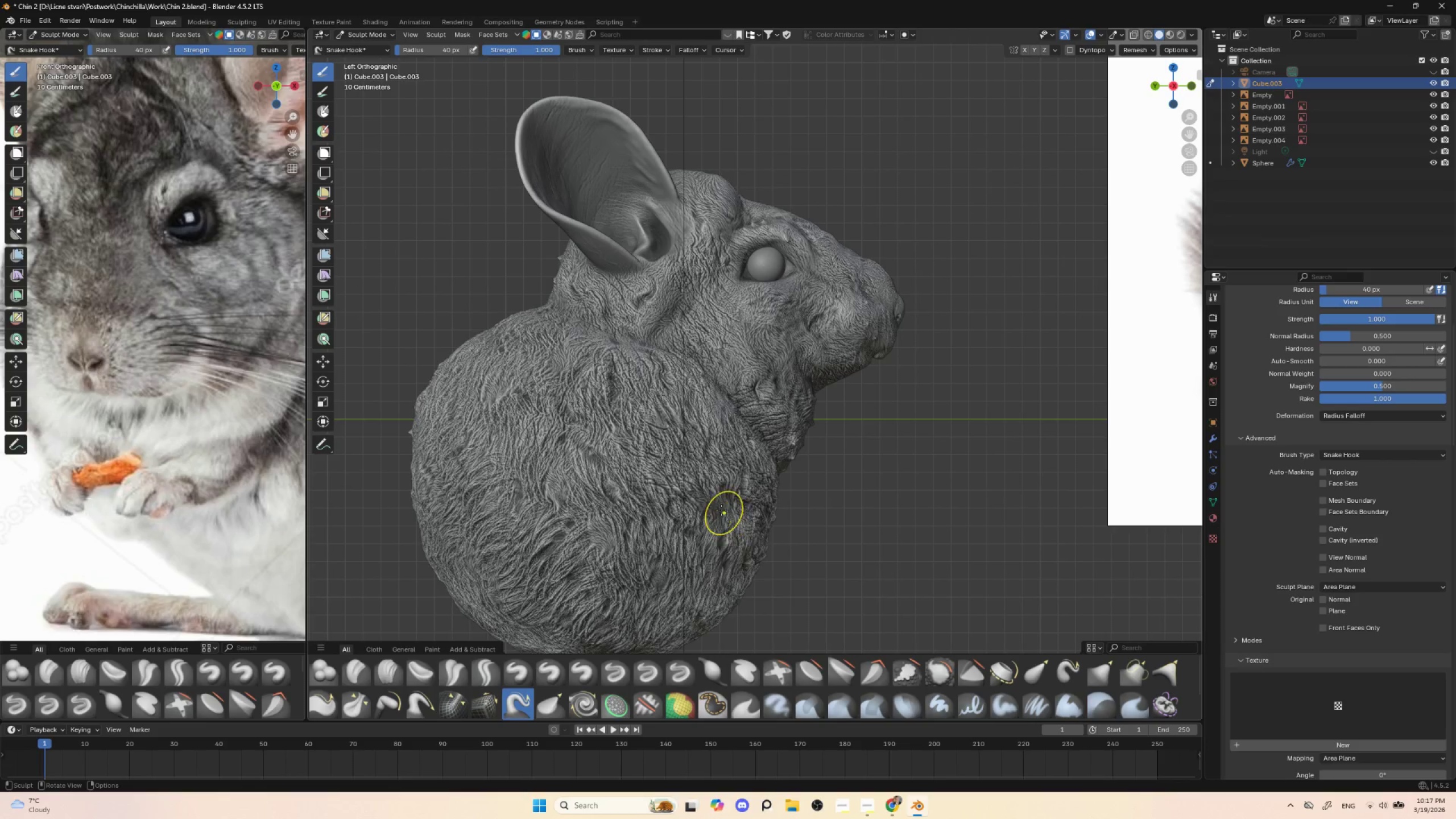 
wait(7.48)
 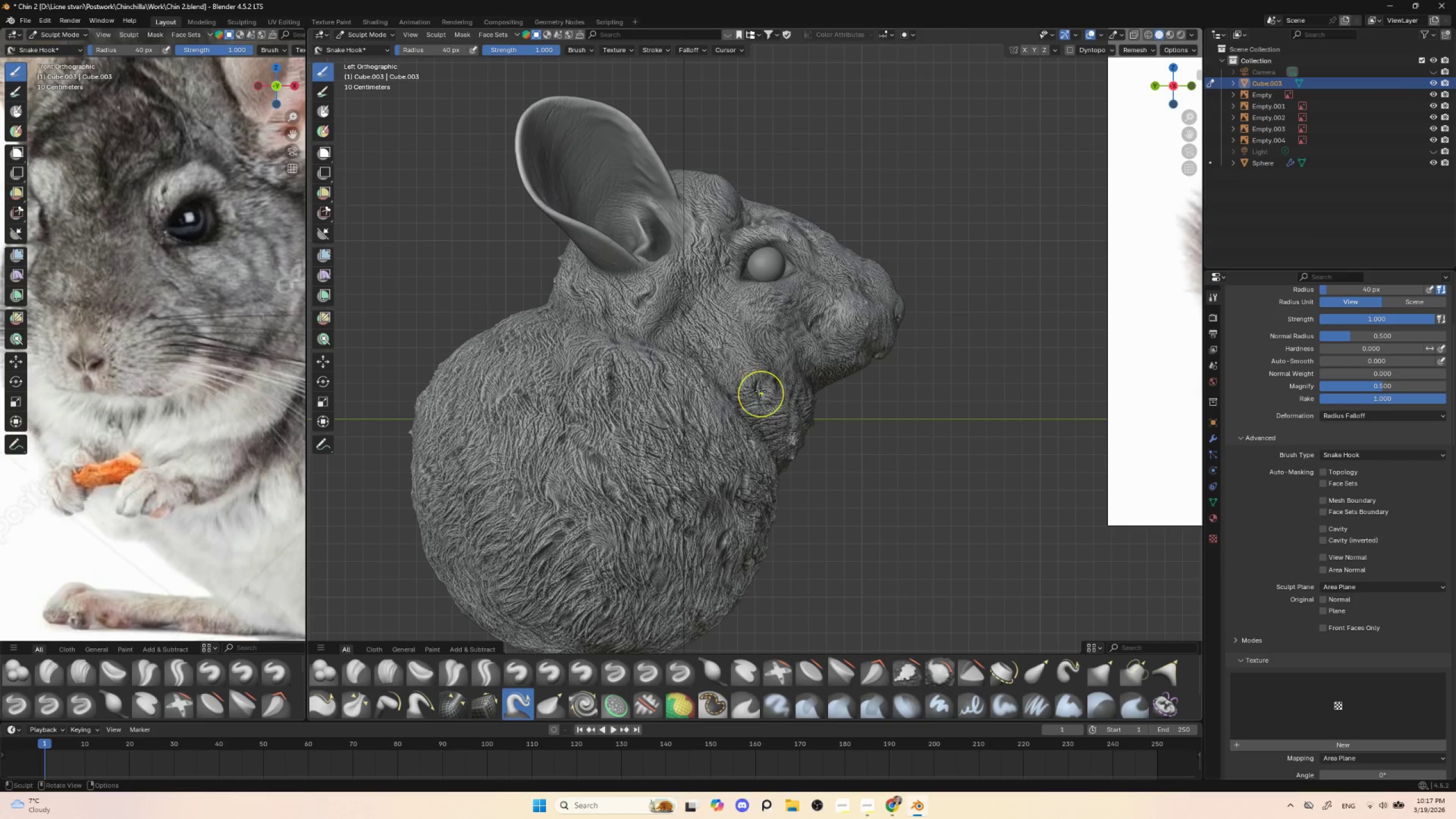 
left_click_drag(start_coordinate=[576, 522], to_coordinate=[580, 518])
 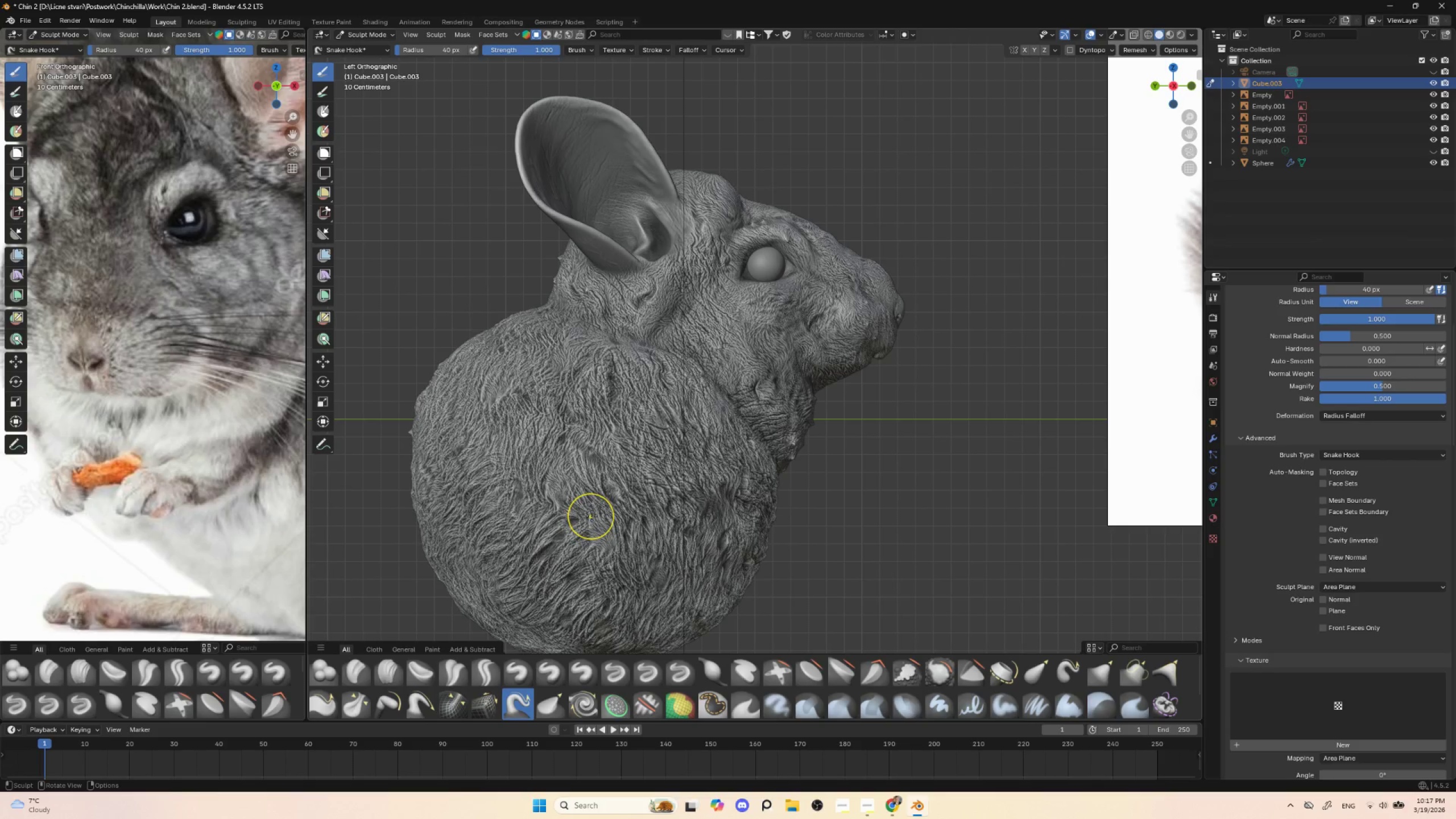 
key(BracketLeft)
 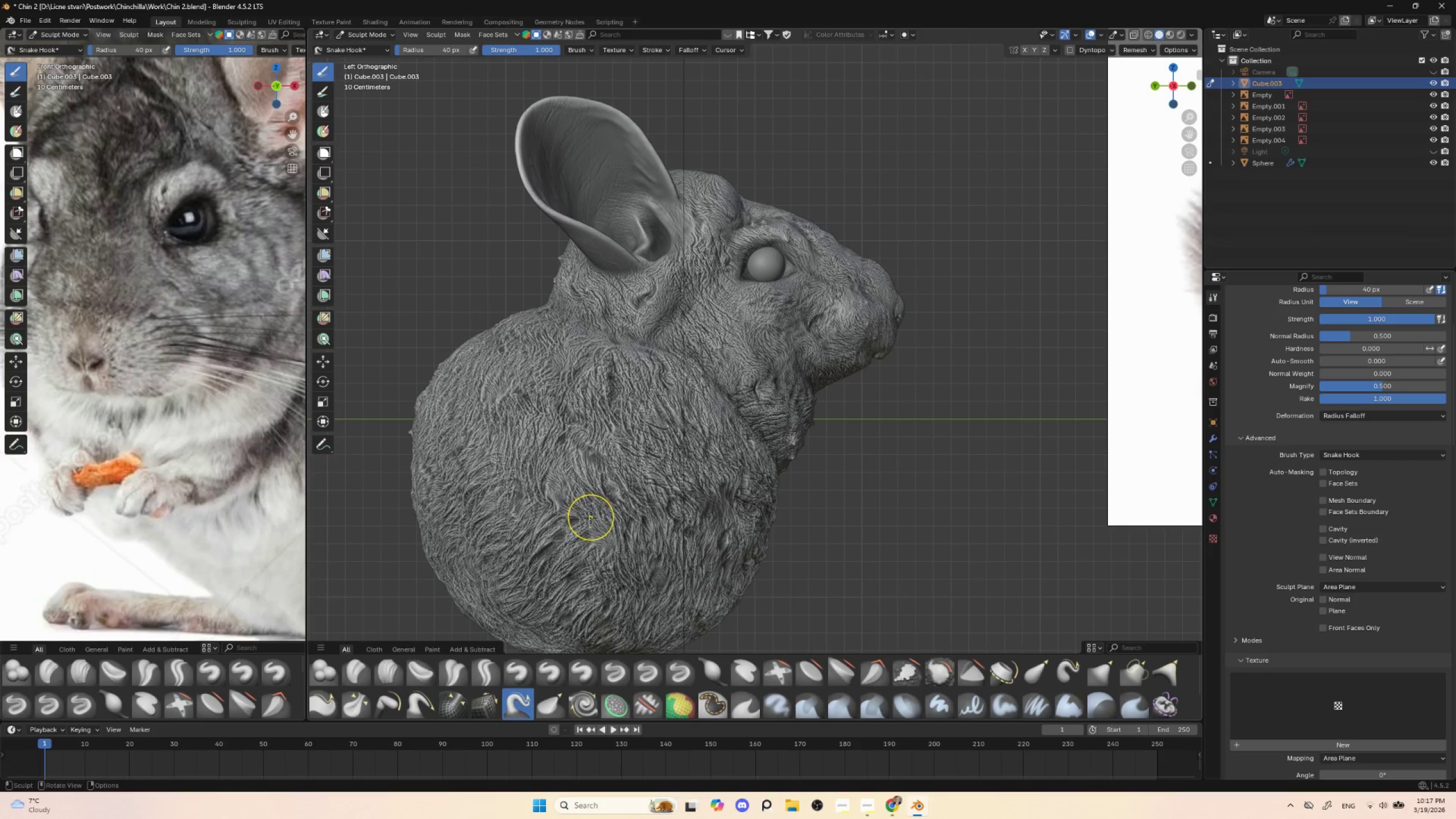 
key(BracketLeft)
 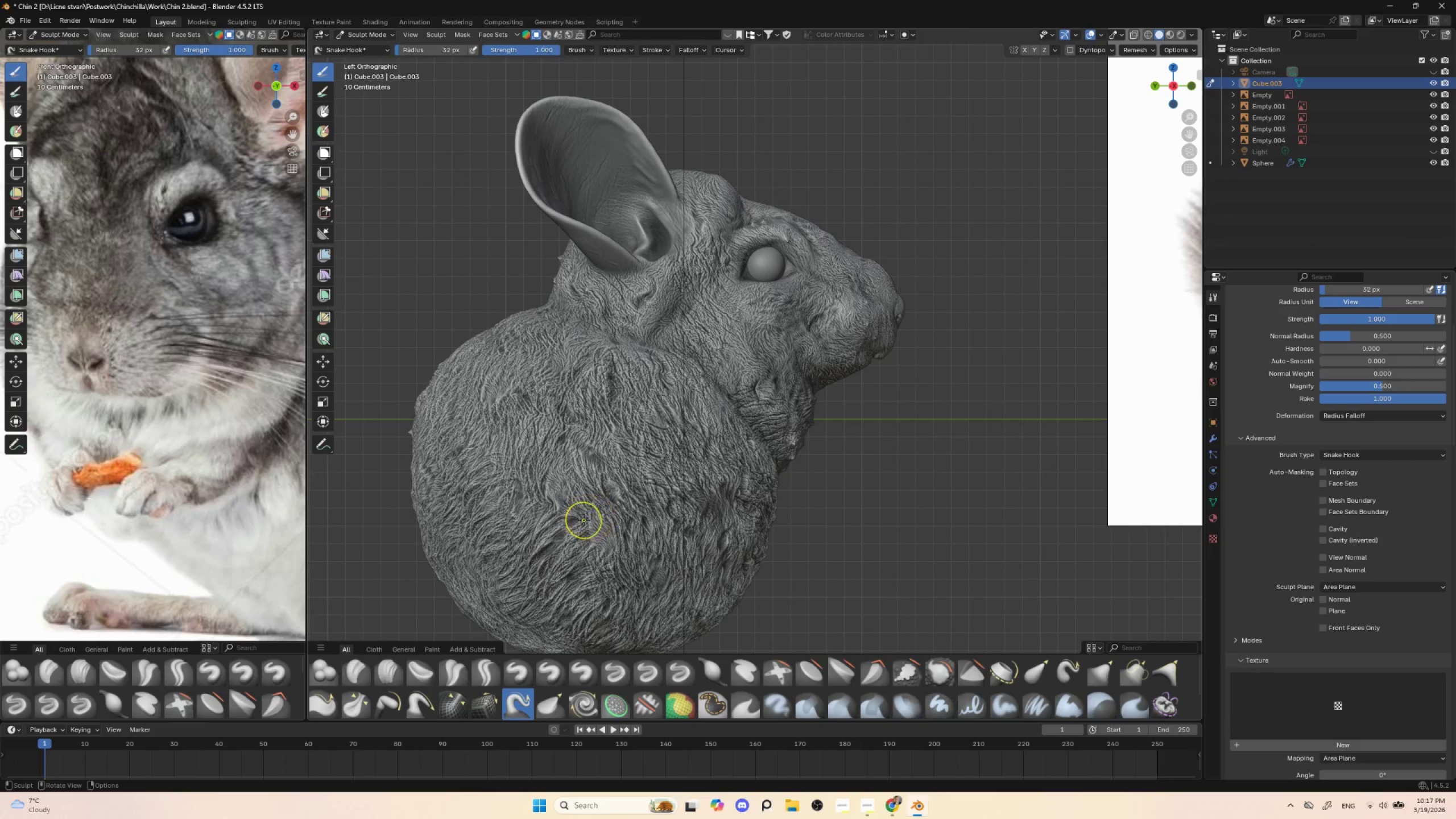 
key(BracketLeft)
 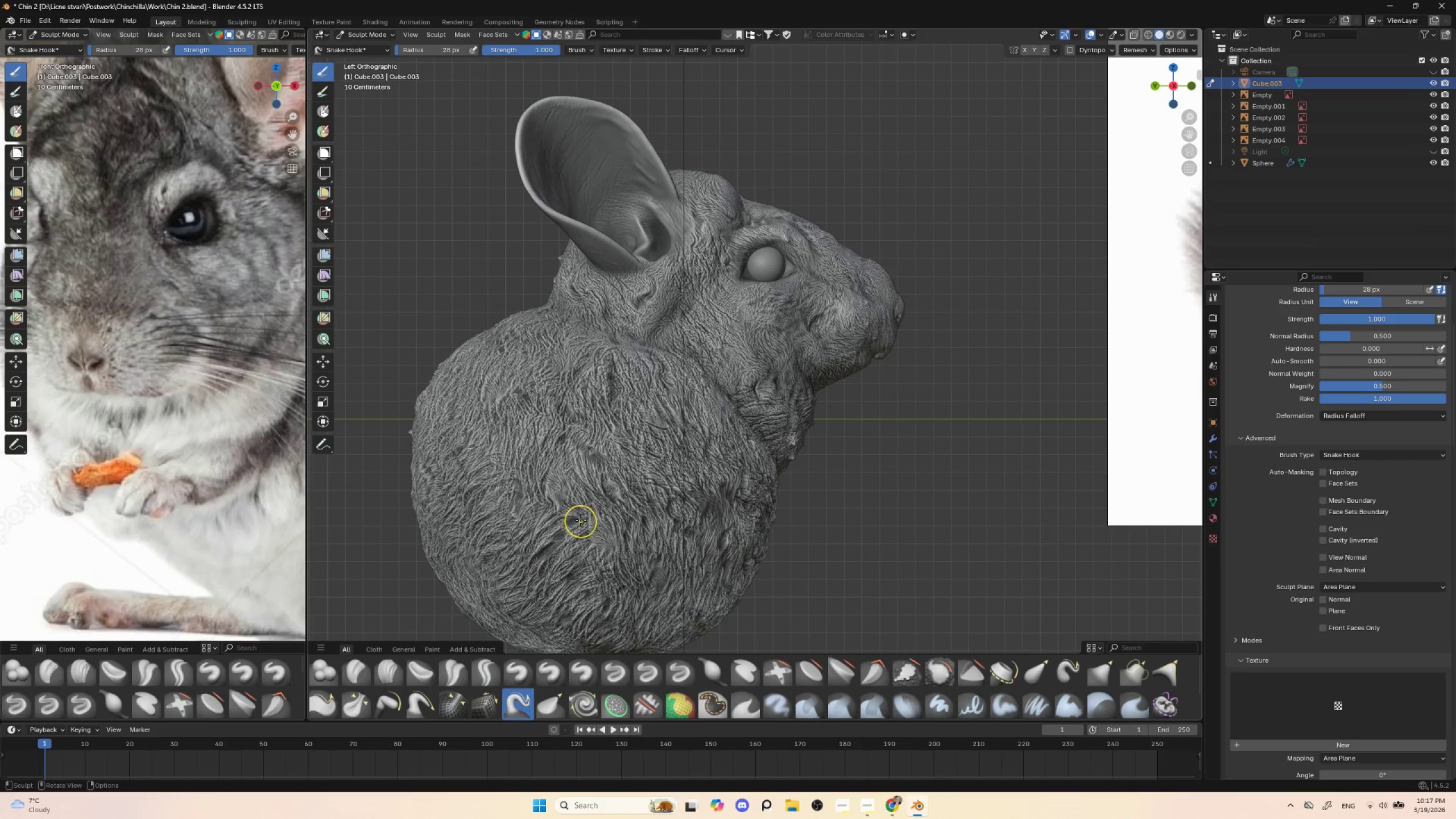 
key(BracketLeft)
 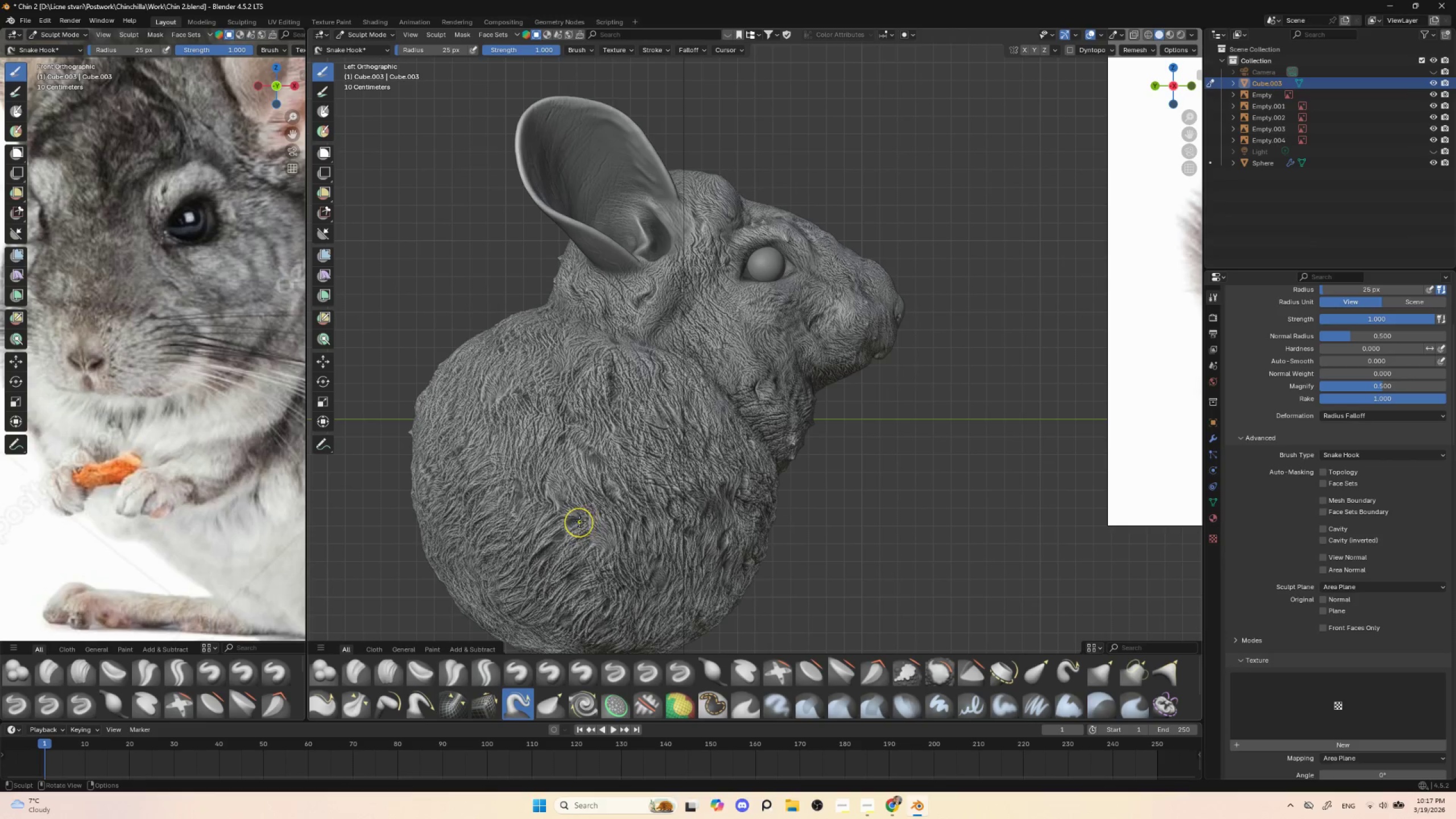 
left_click_drag(start_coordinate=[580, 522], to_coordinate=[584, 517])
 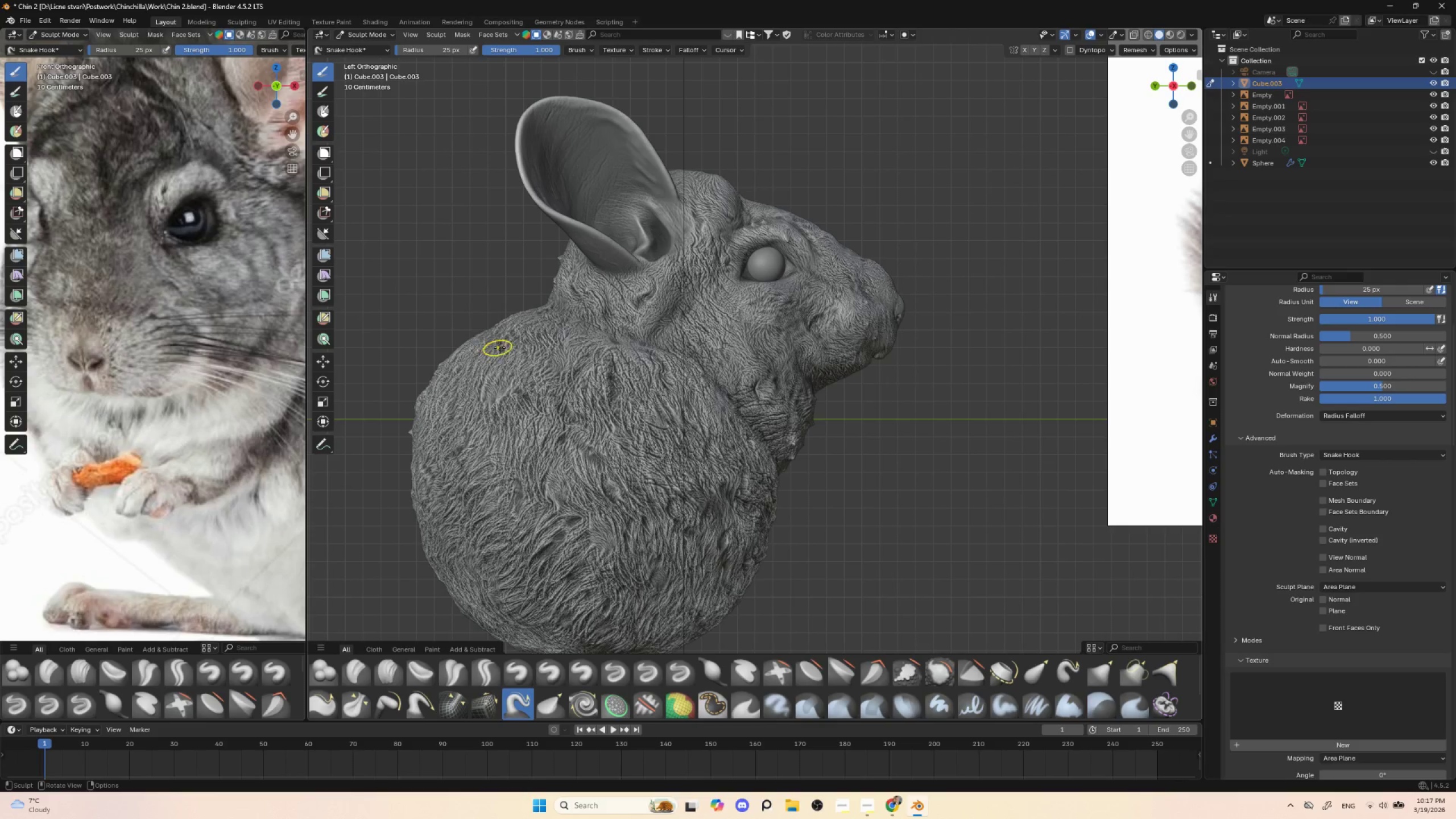 
key(BracketRight)
 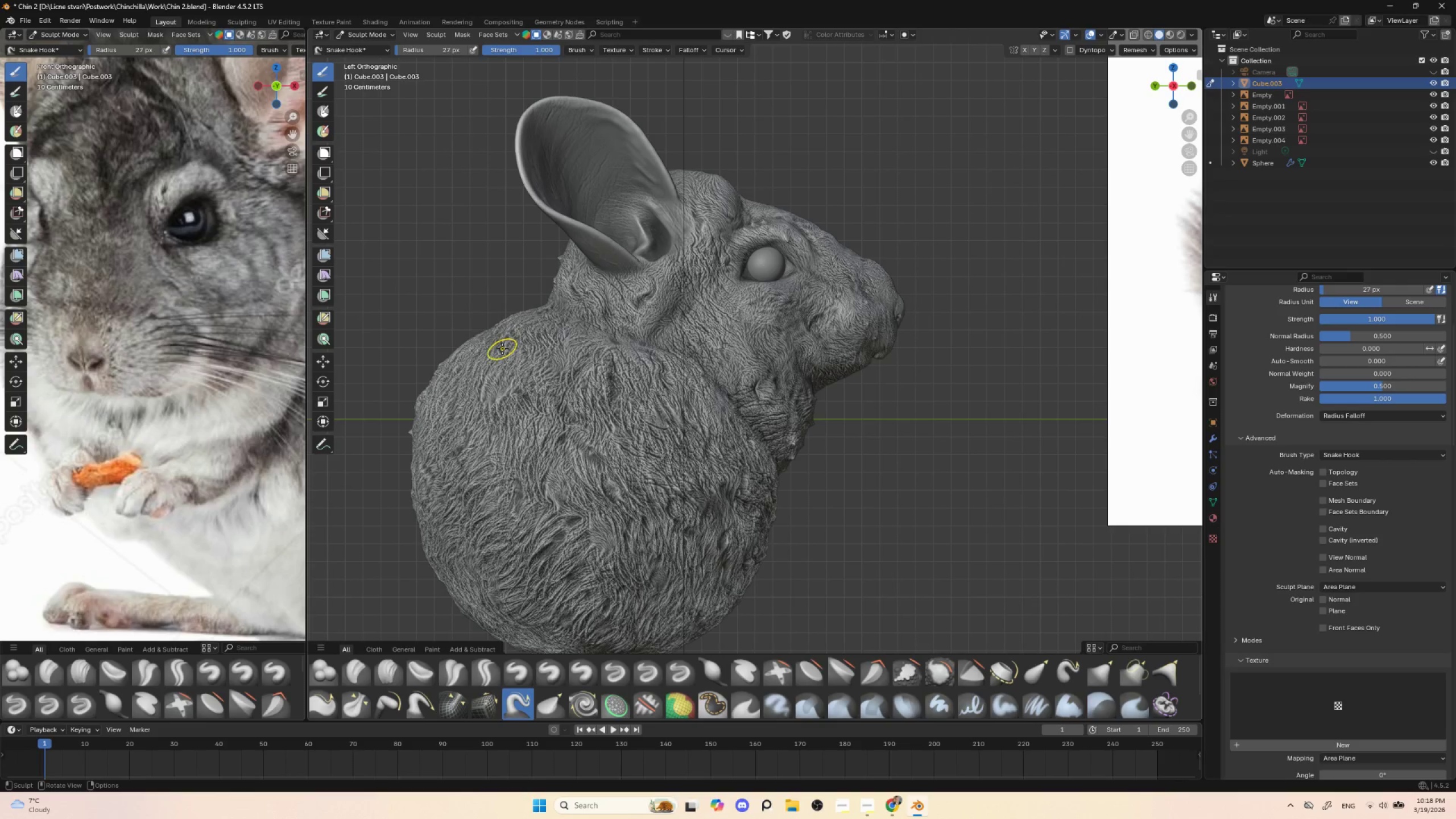 
key(BracketRight)
 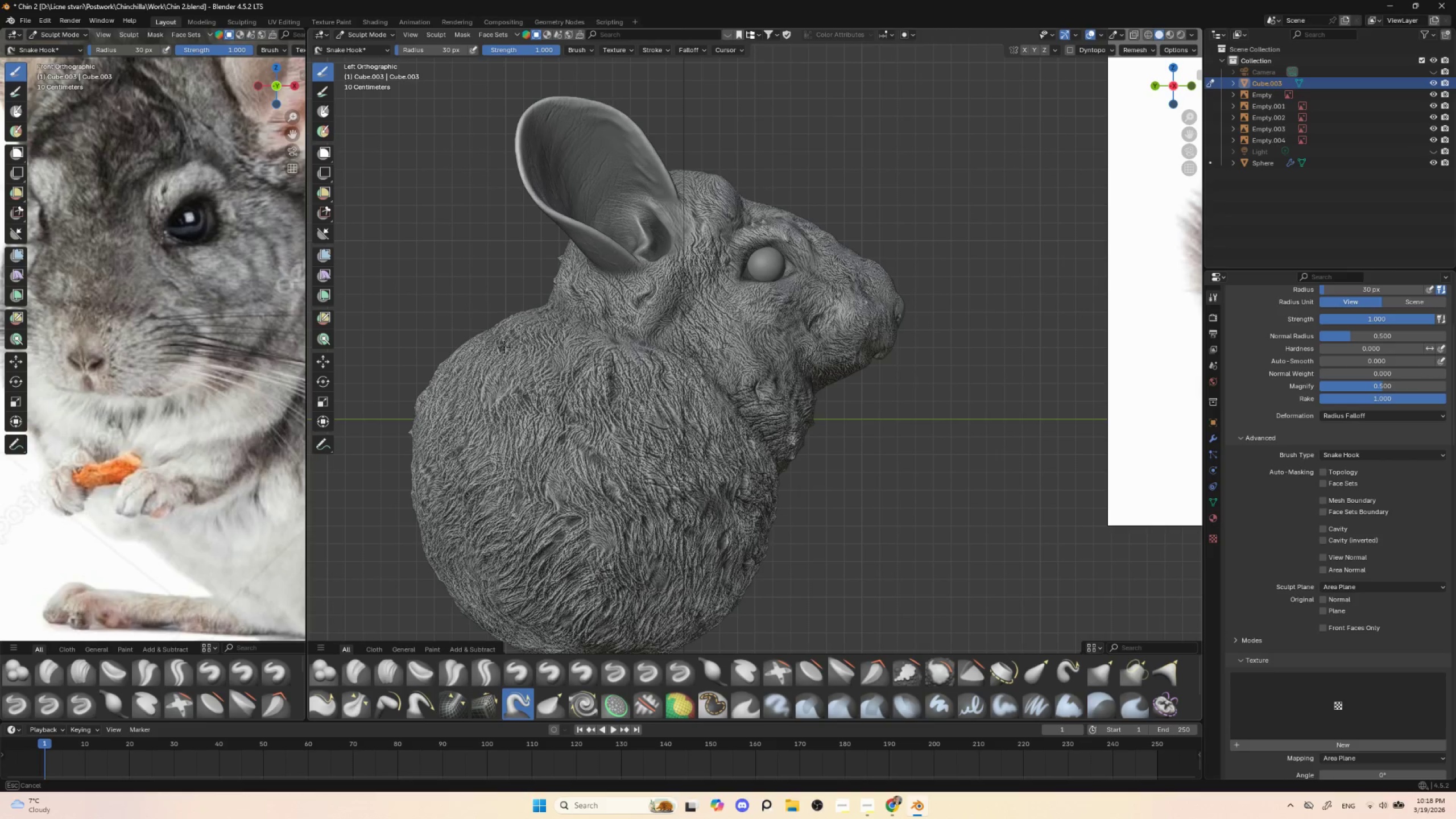 
left_click_drag(start_coordinate=[500, 352], to_coordinate=[499, 355])
 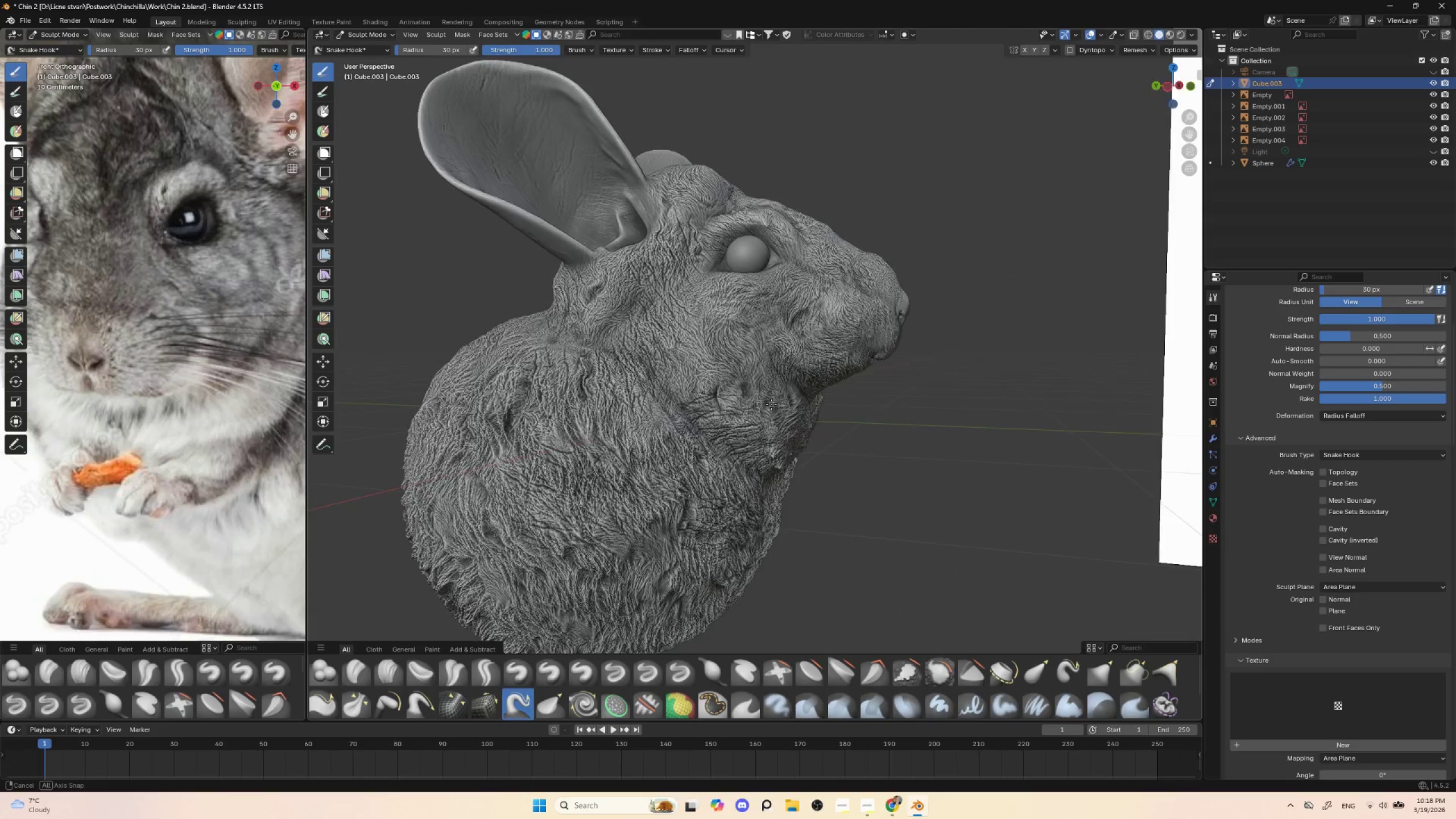 
hold_key(key=AltLeft, duration=0.39)
 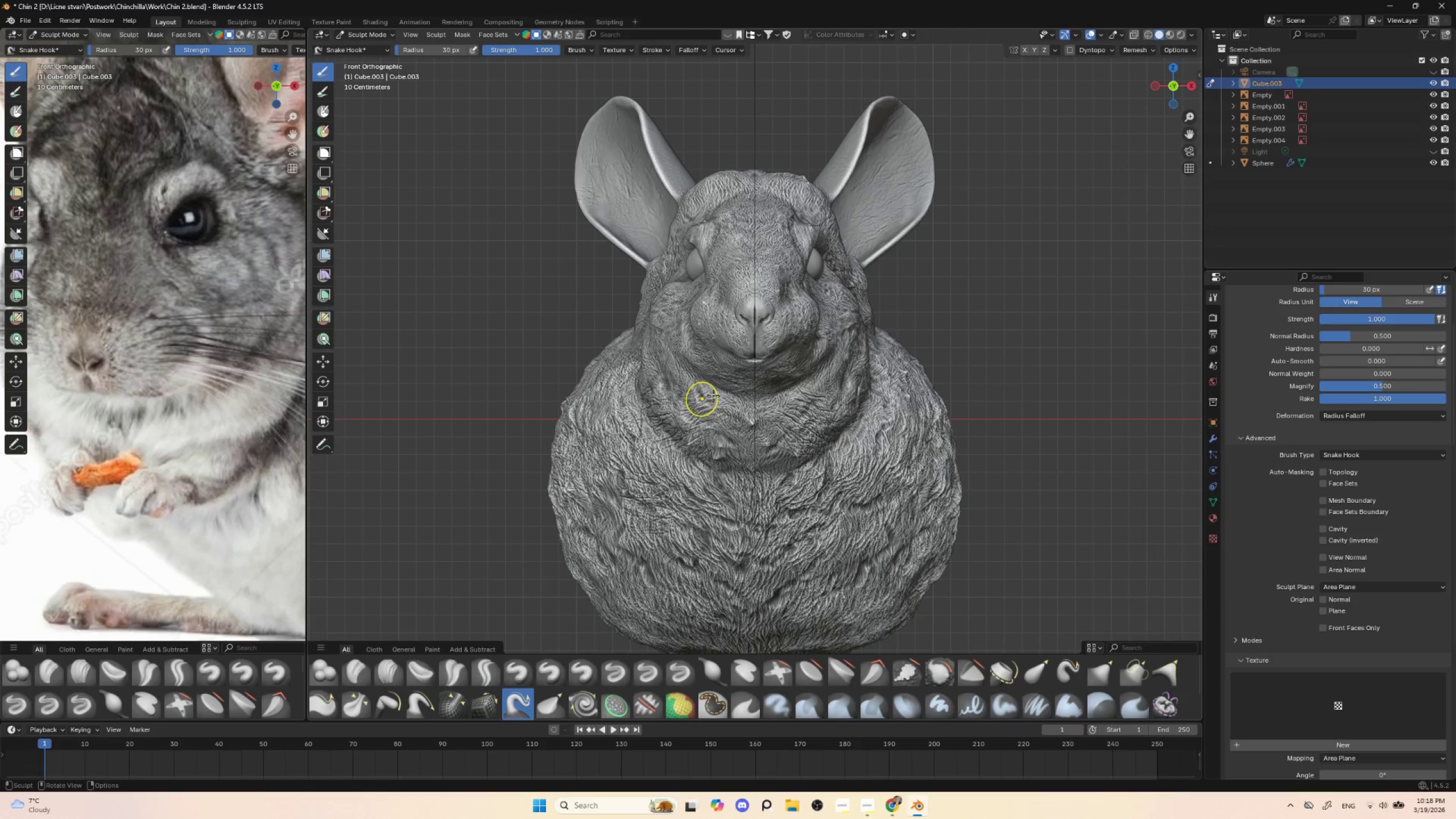 
hold_key(key=ControlLeft, duration=0.52)
 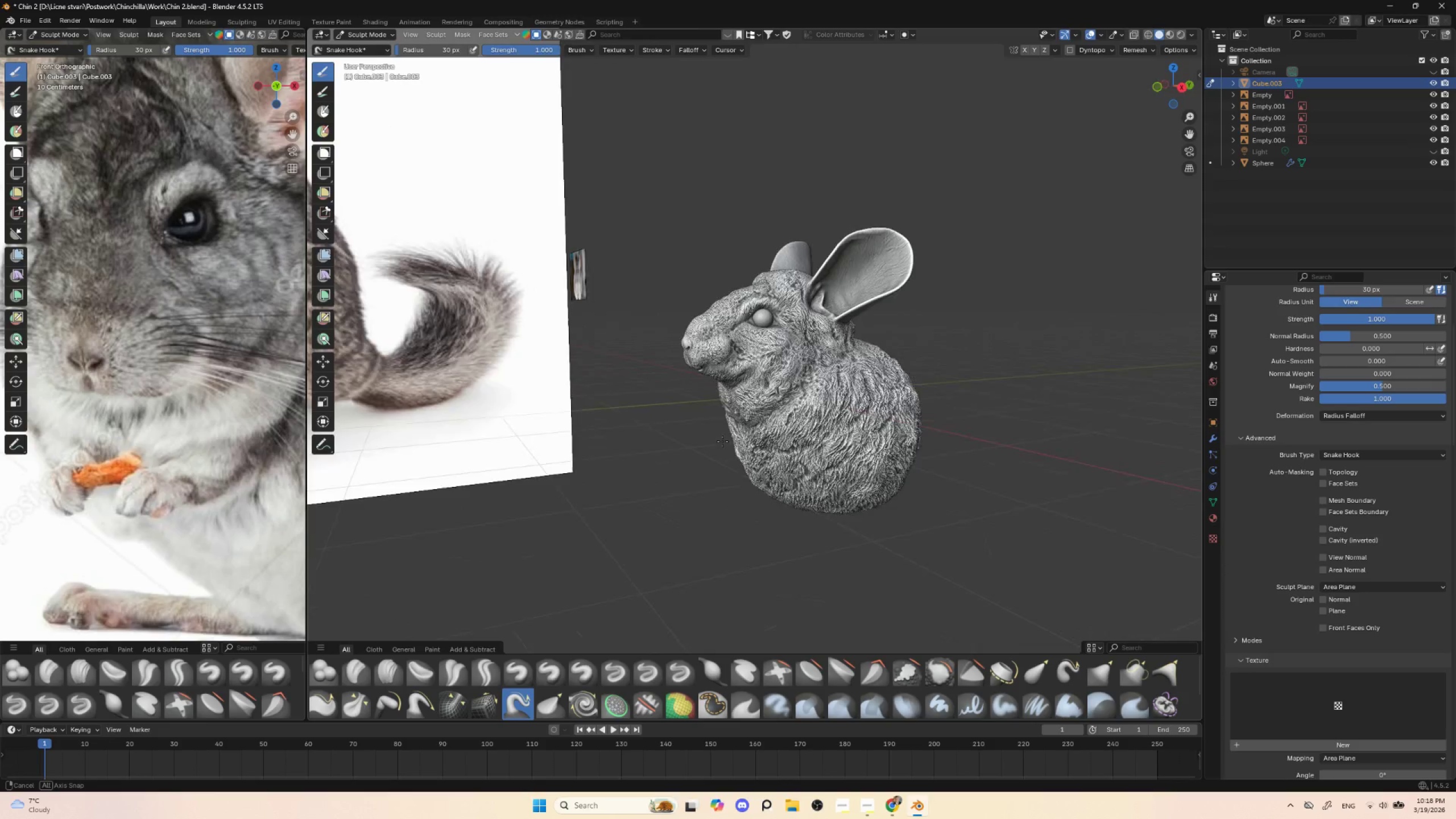 
hold_key(key=AltLeft, duration=0.36)
 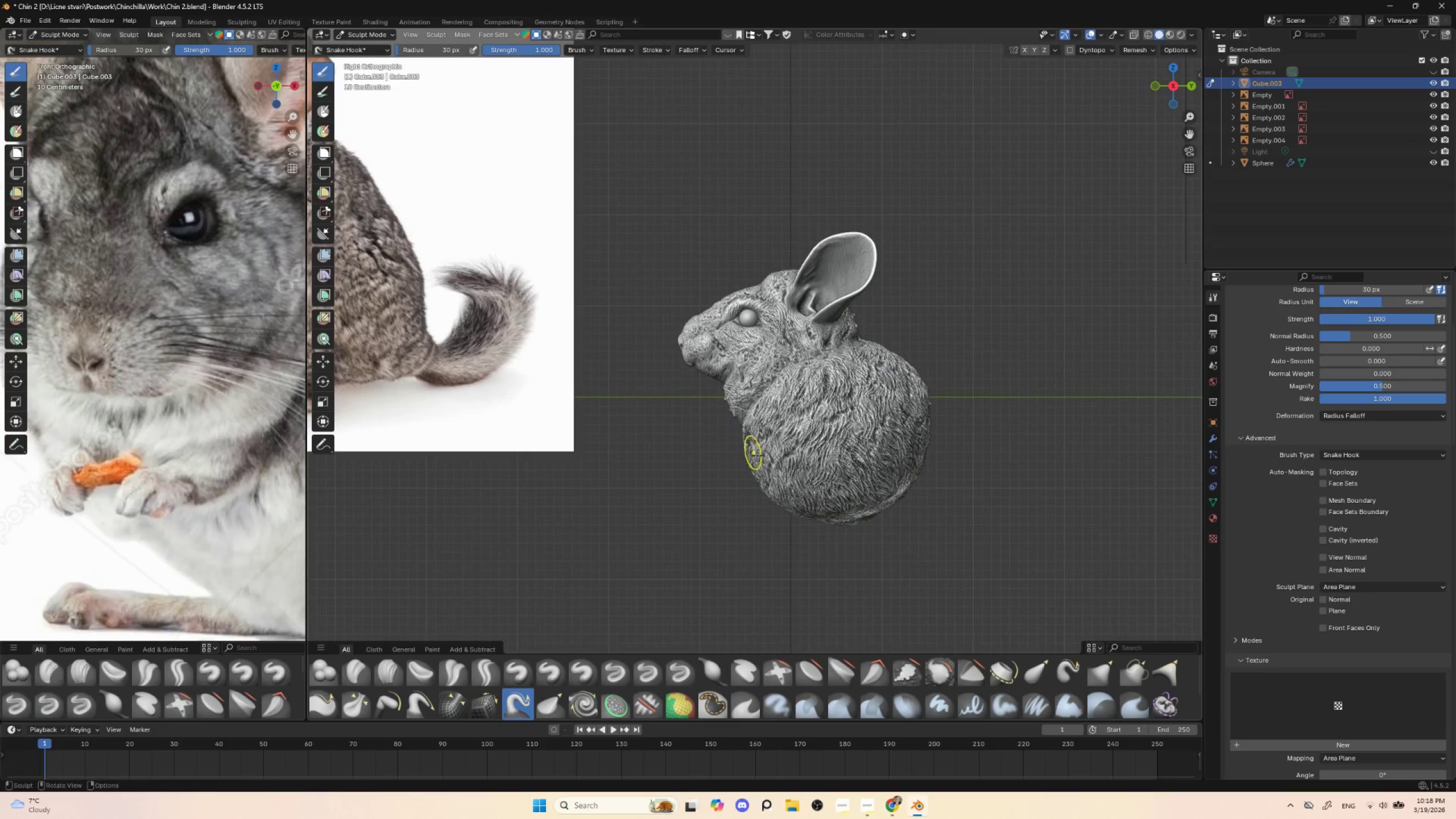 
hold_key(key=ControlLeft, duration=0.38)
 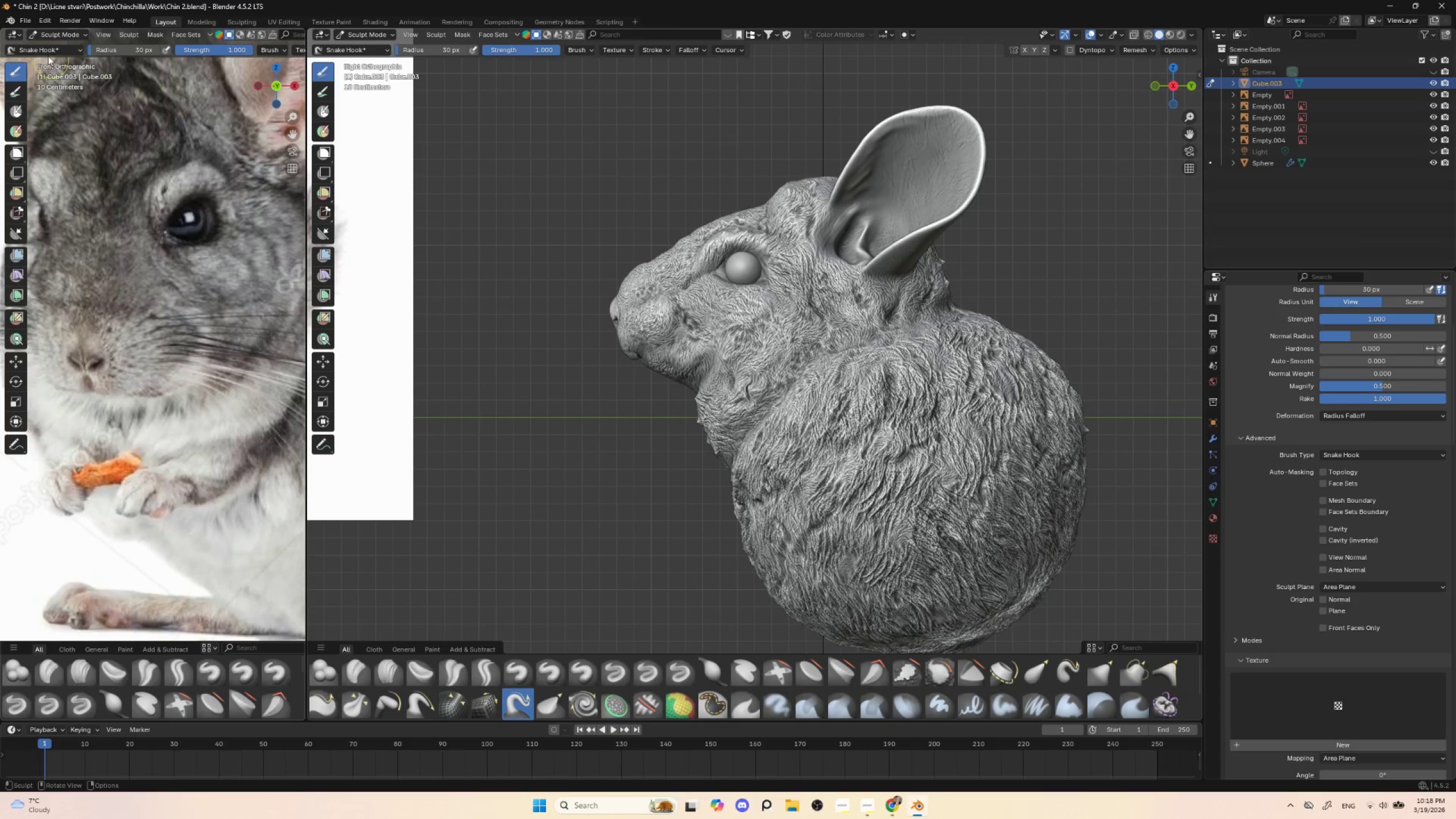 
double_click([56, 42])
 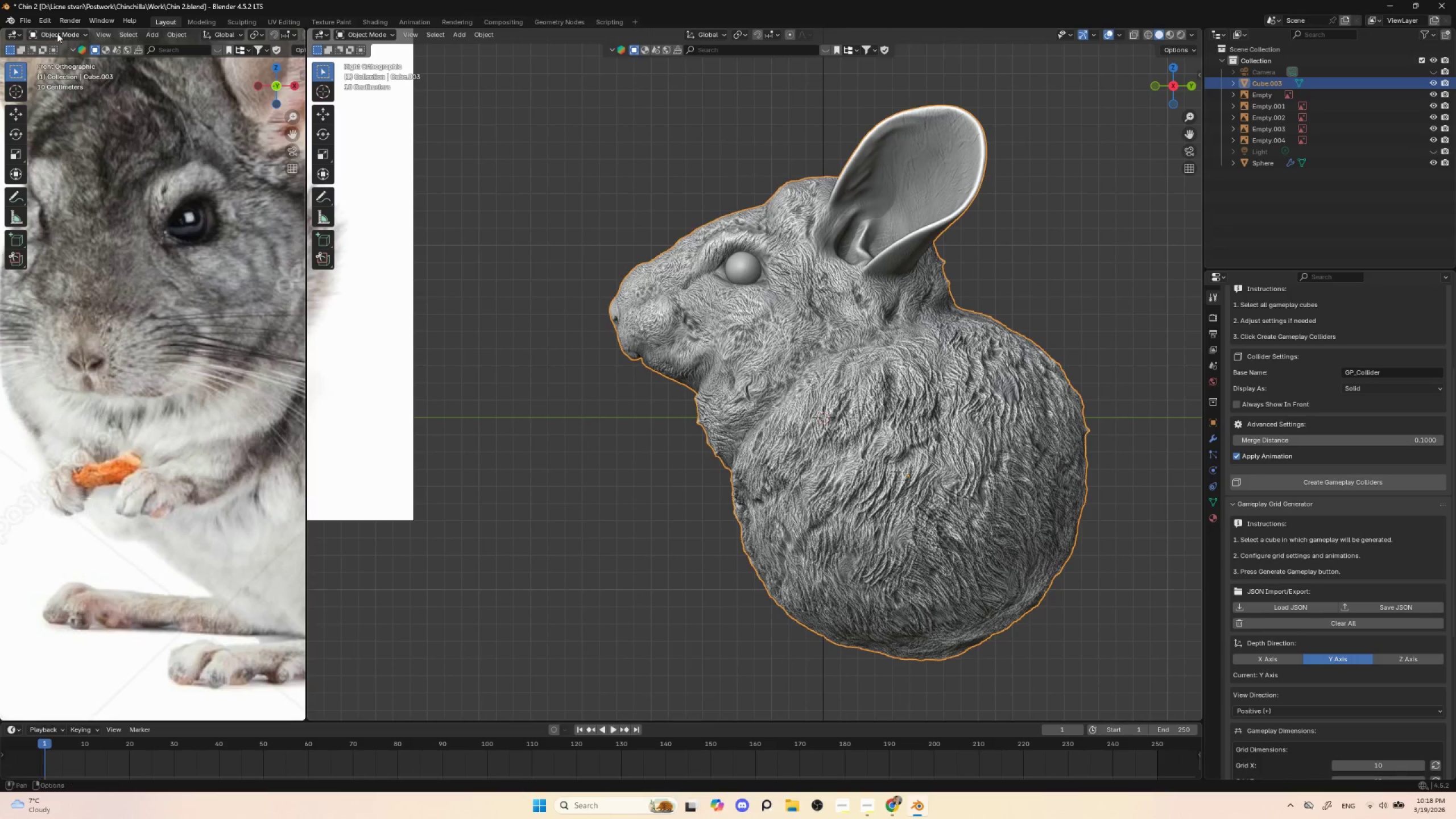 
left_click([20, 18])
 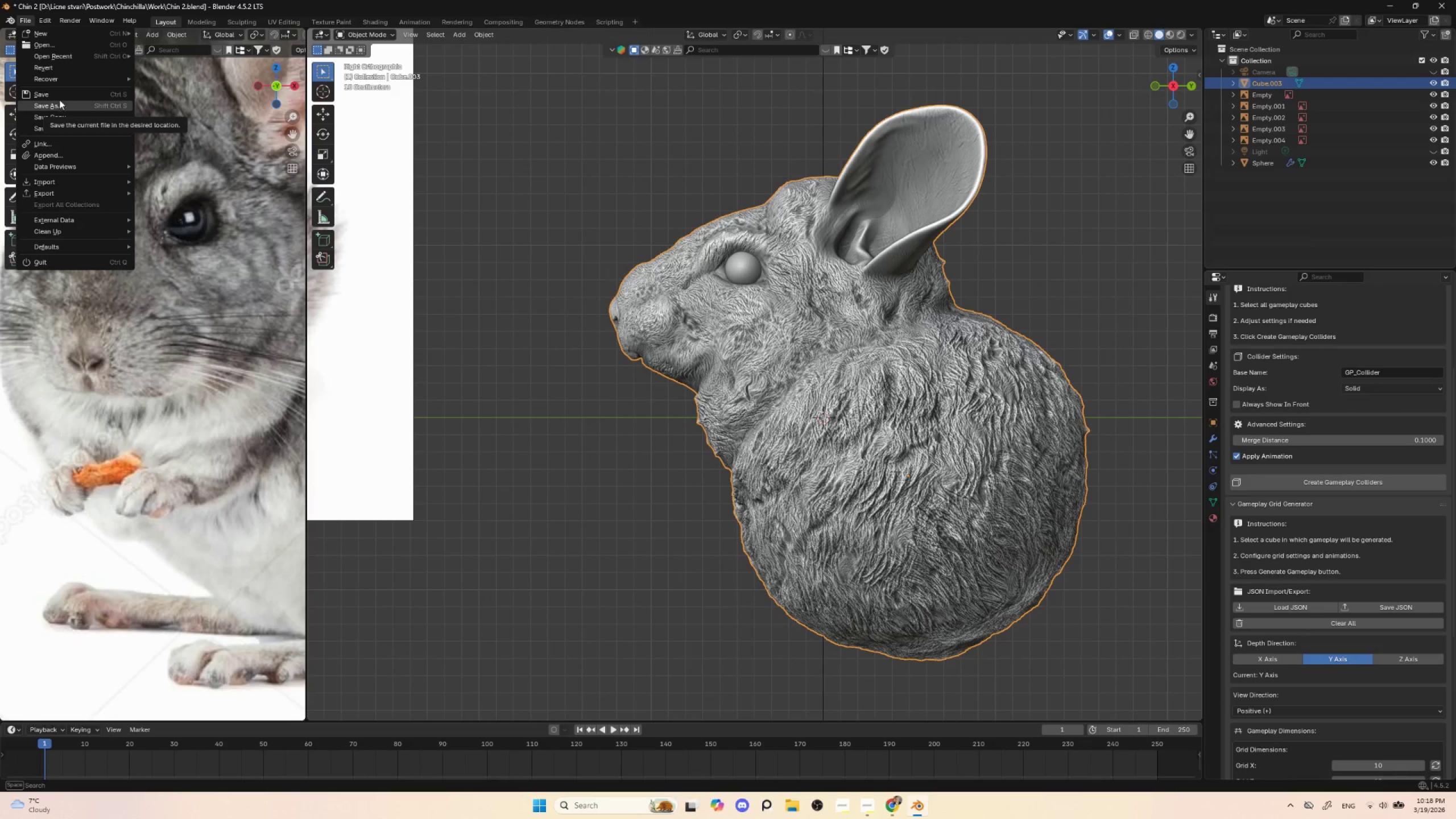 
left_click([58, 90])
 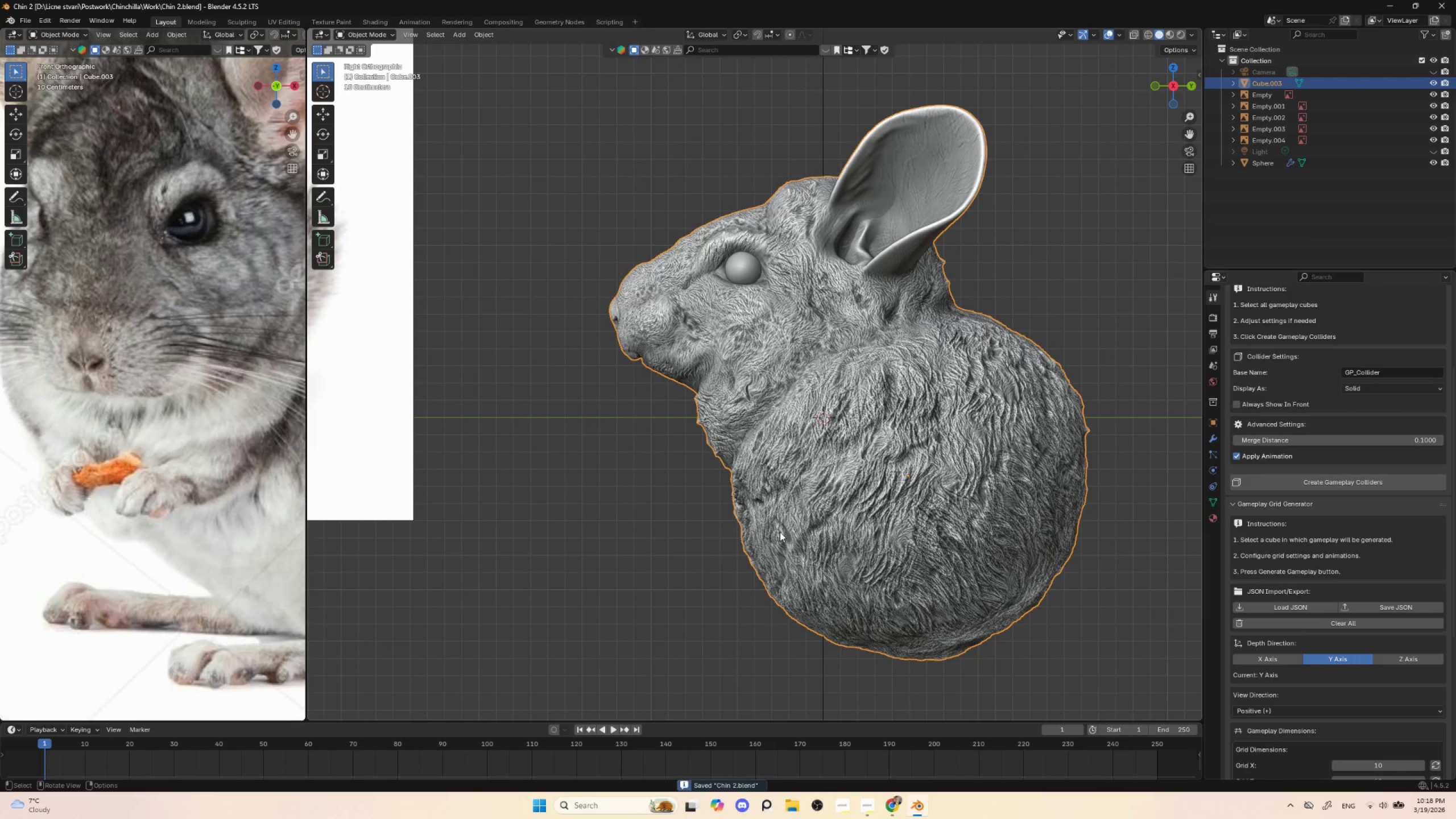 
left_click([569, 471])
 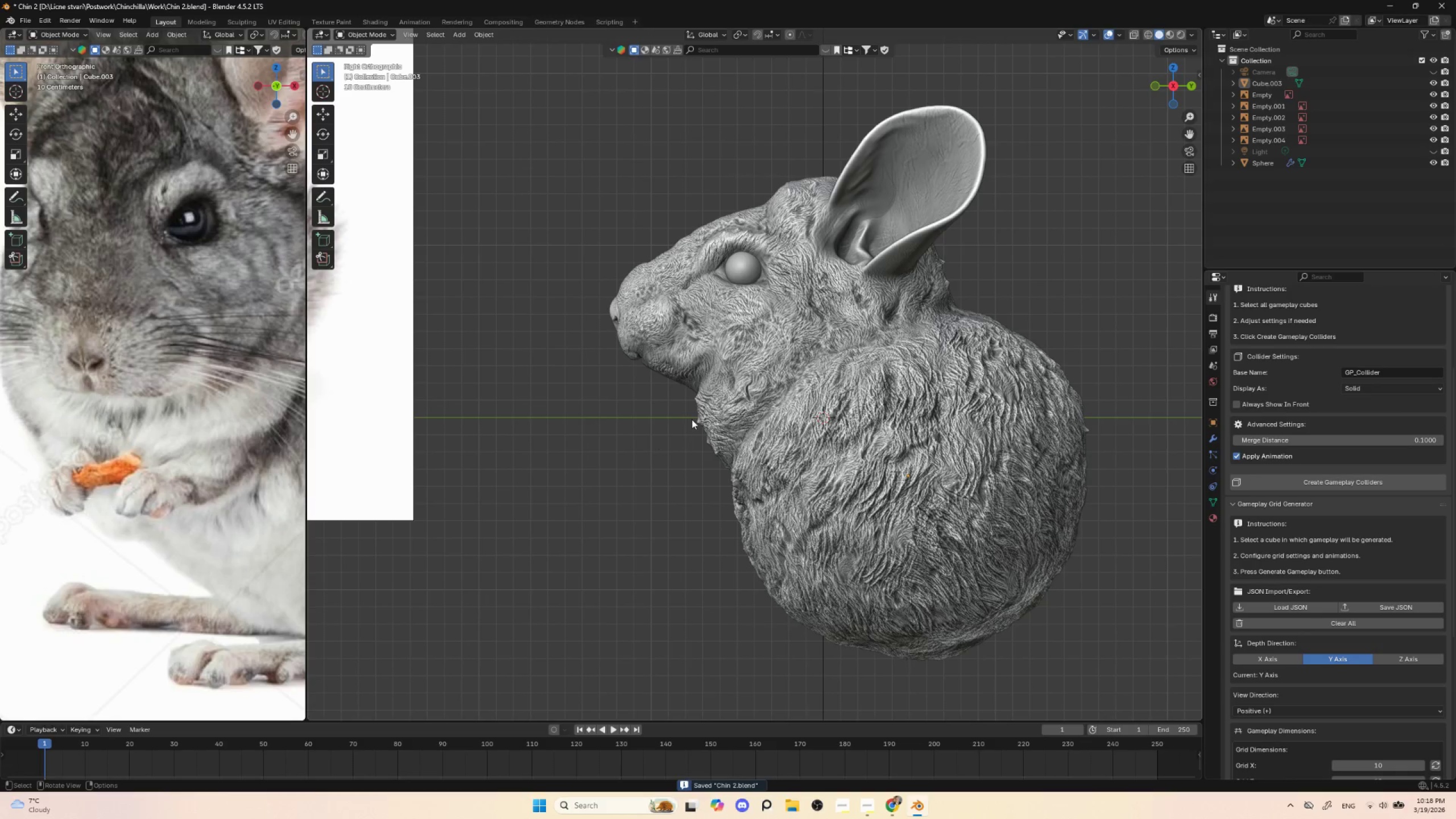 
scroll: coordinate [692, 419], scroll_direction: down, amount: 4.0
 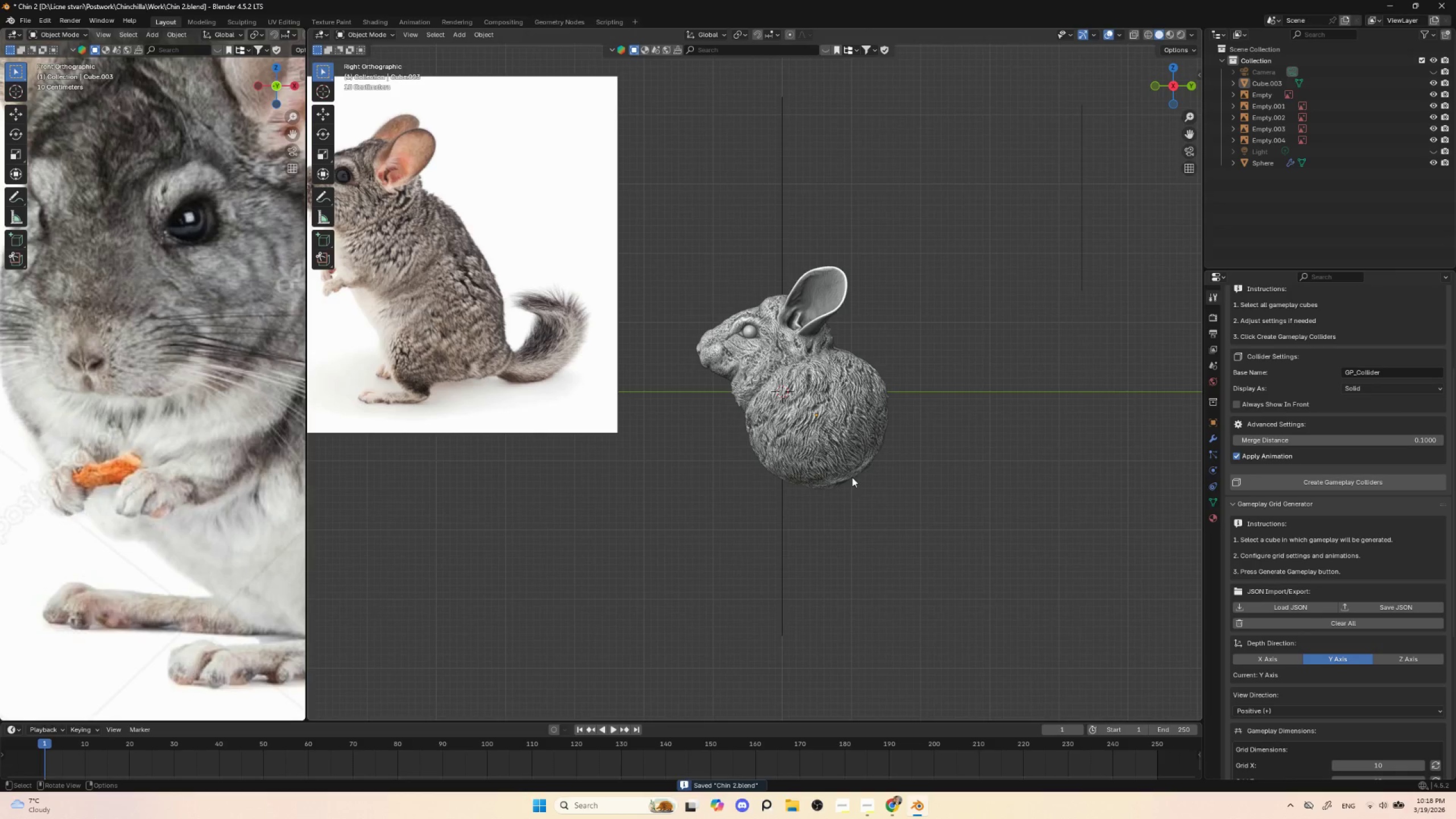 
scroll: coordinate [853, 473], scroll_direction: up, amount: 2.0
 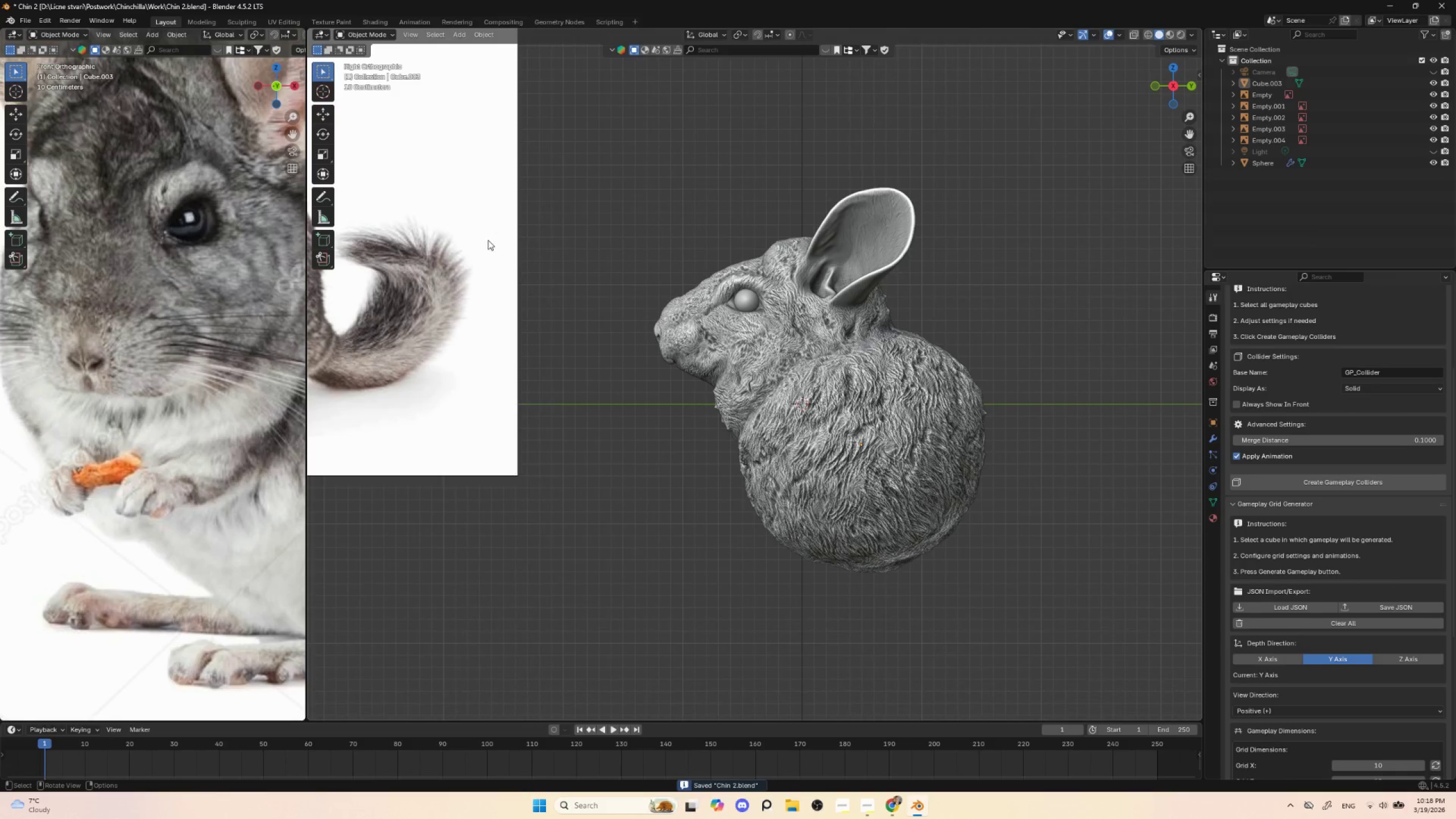 
scroll: coordinate [486, 240], scroll_direction: down, amount: 3.0
 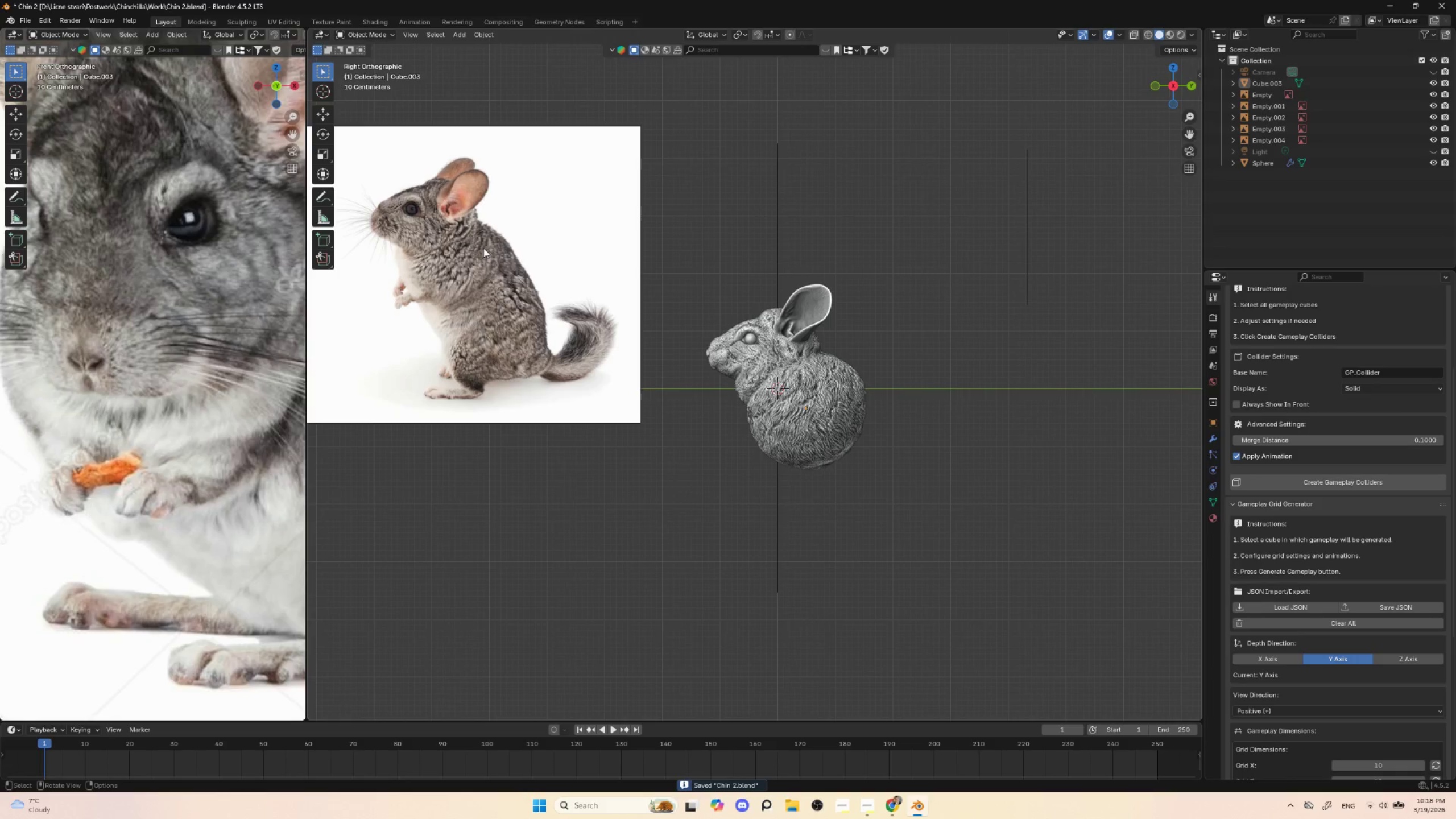 
left_click([483, 248])
 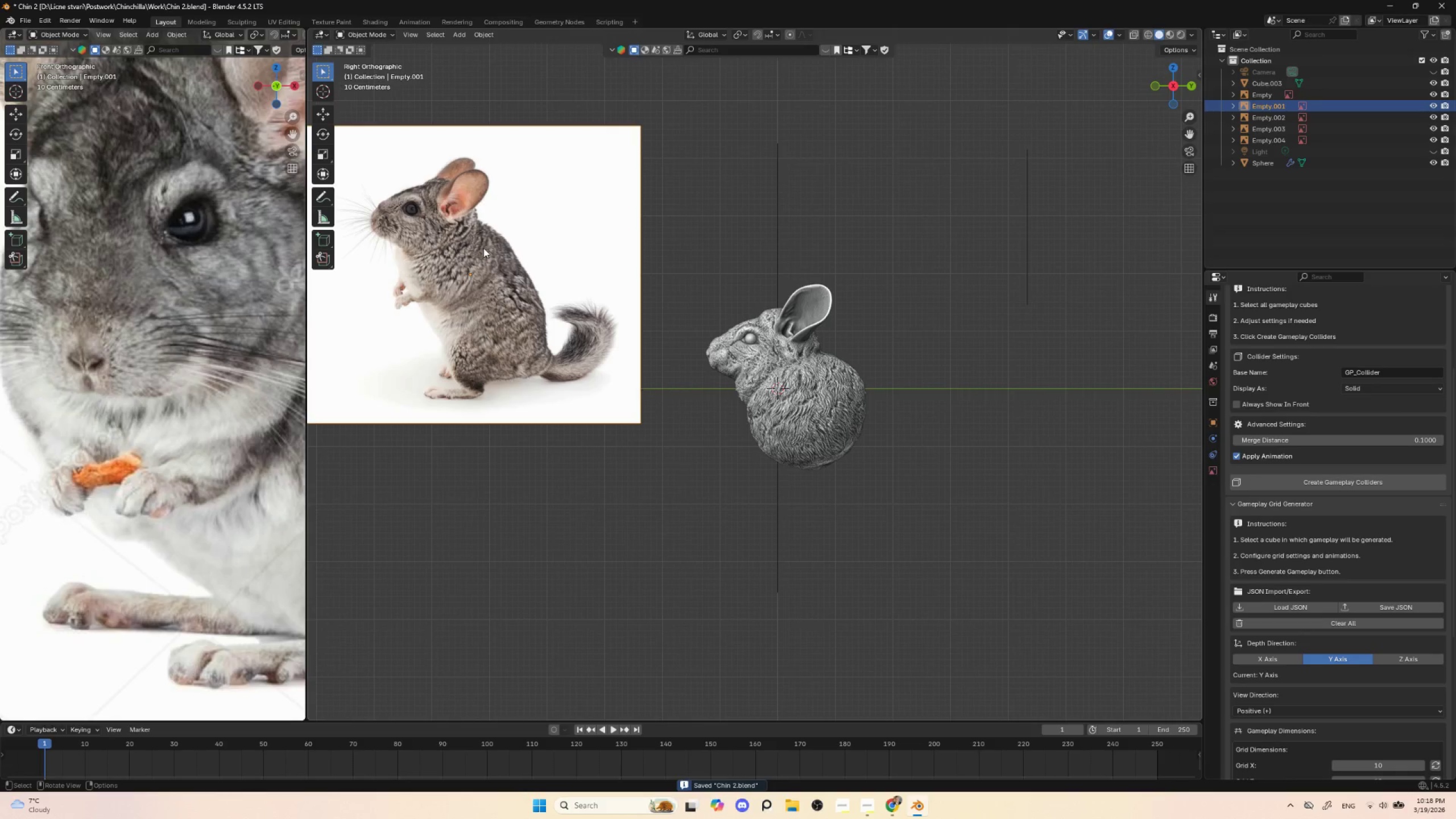 
scroll: coordinate [483, 248], scroll_direction: down, amount: 5.0
 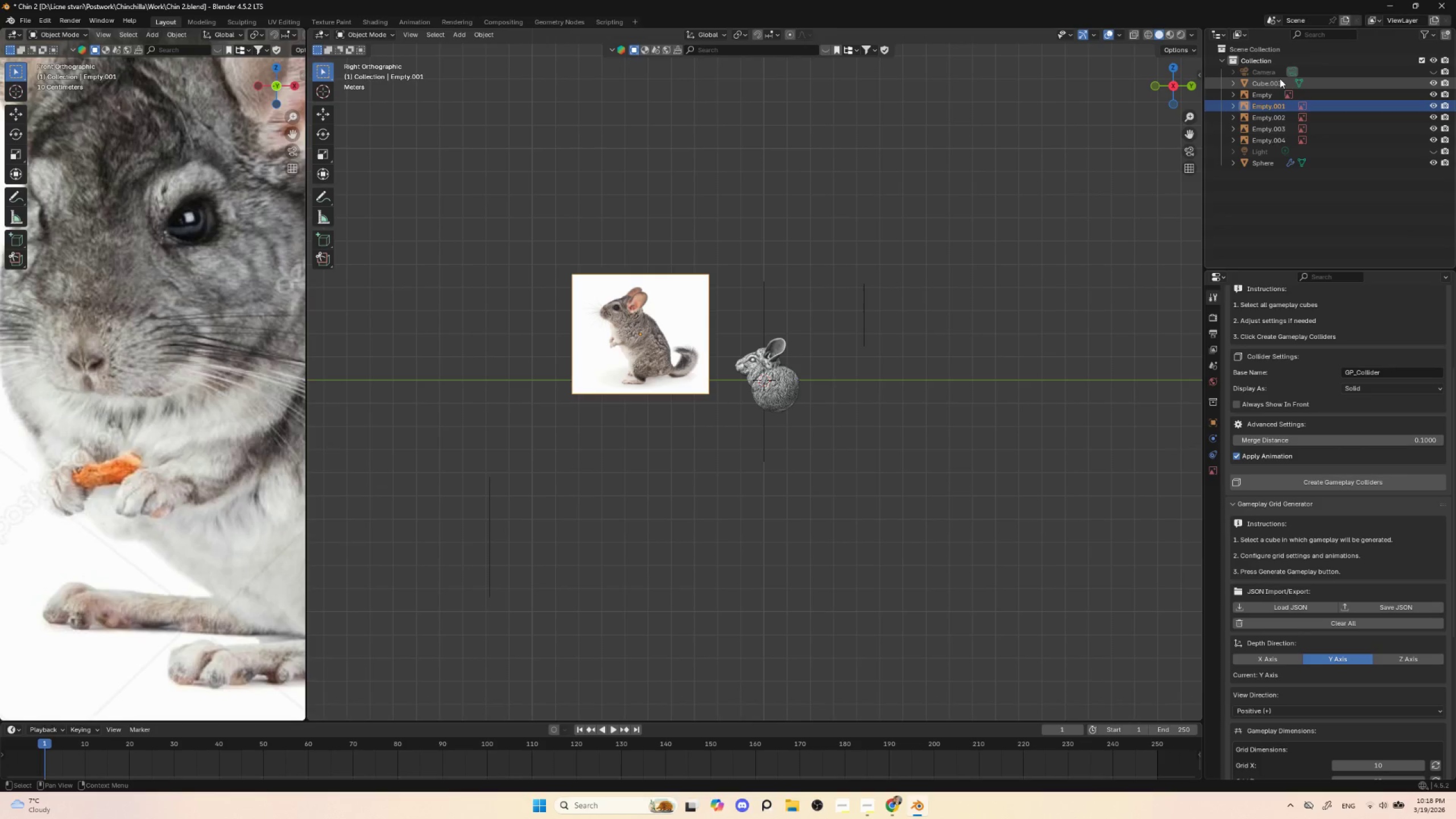 
left_click([1276, 81])
 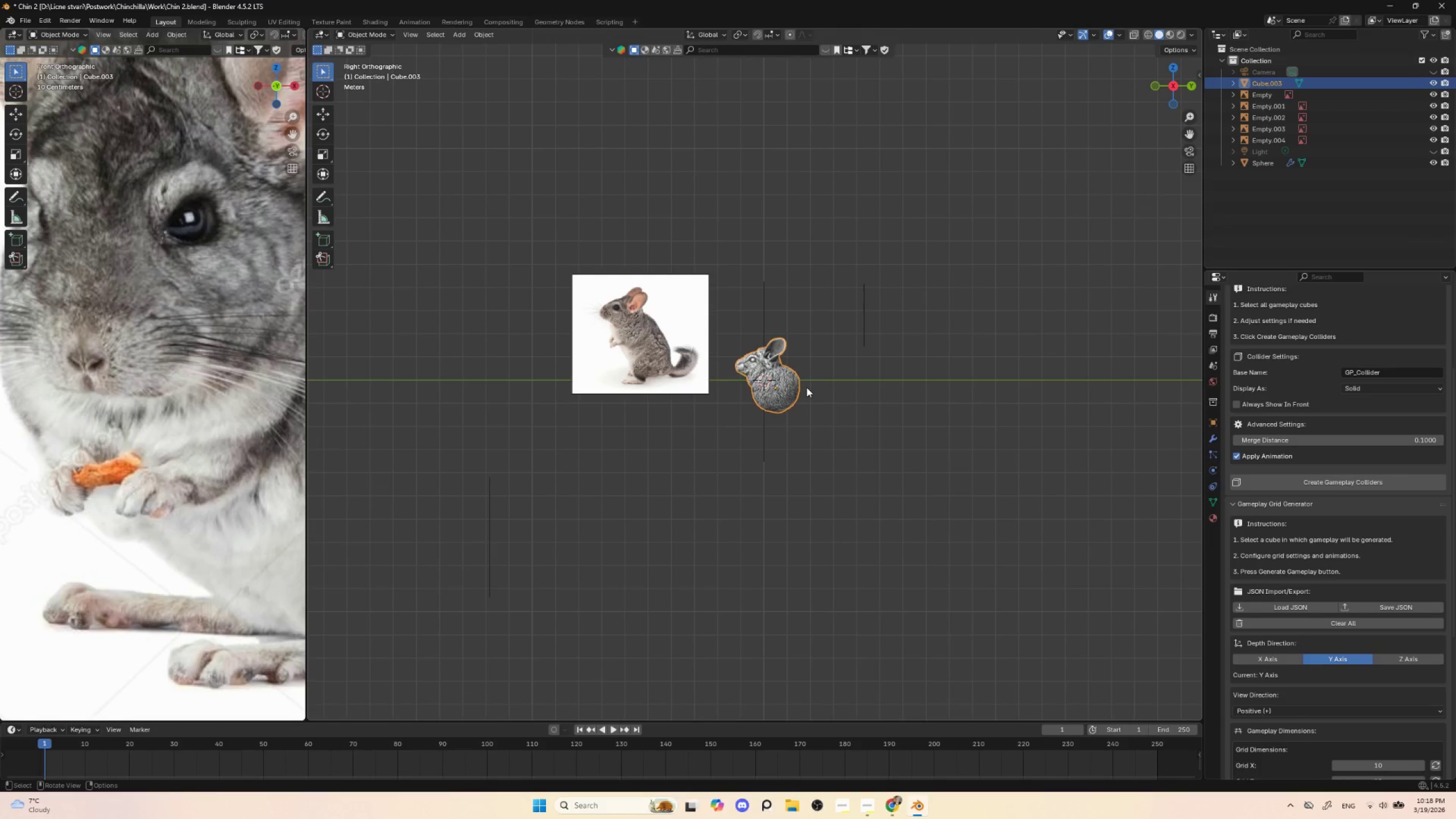 
left_click([783, 384])
 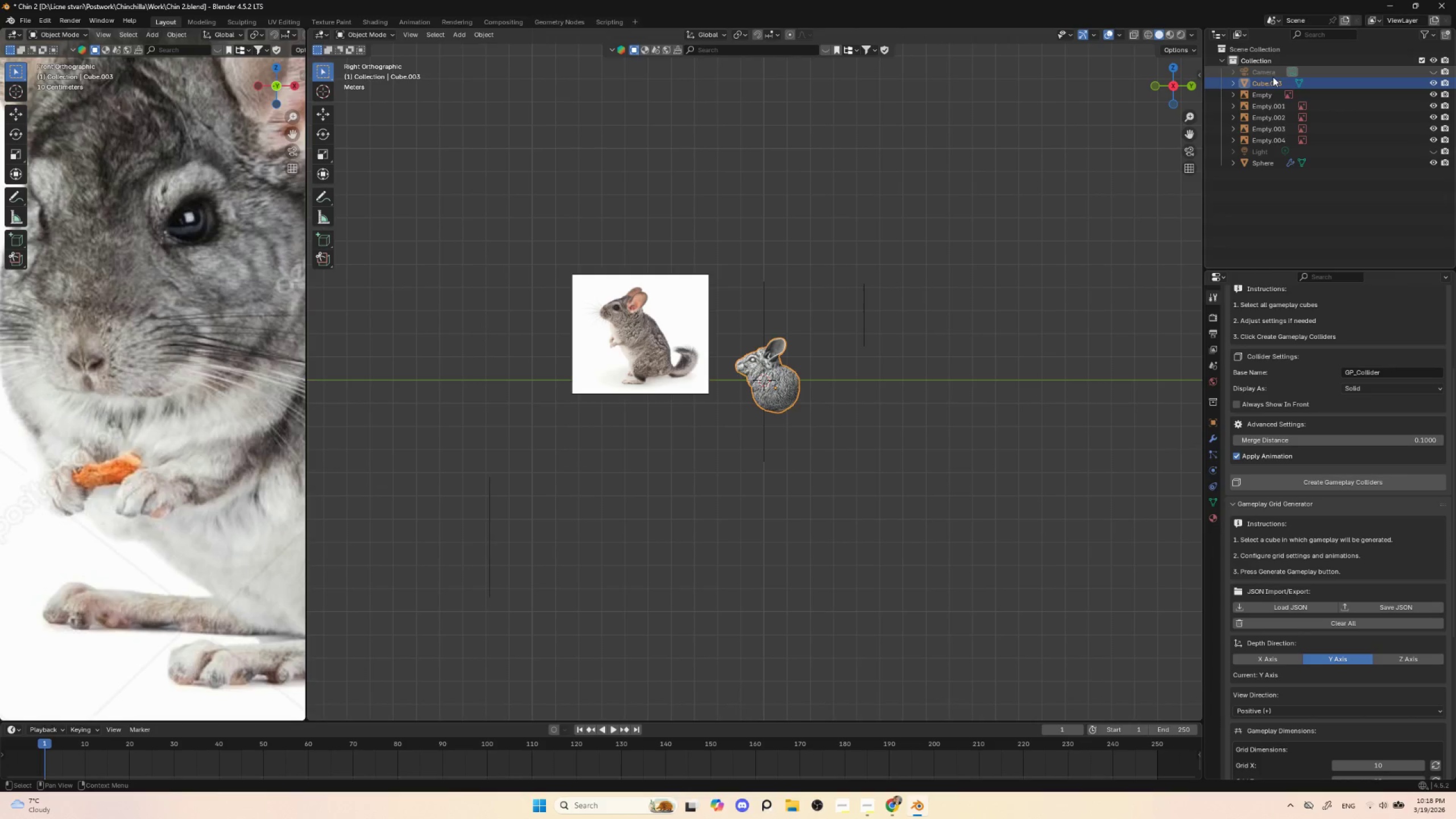 
double_click([1271, 84])
 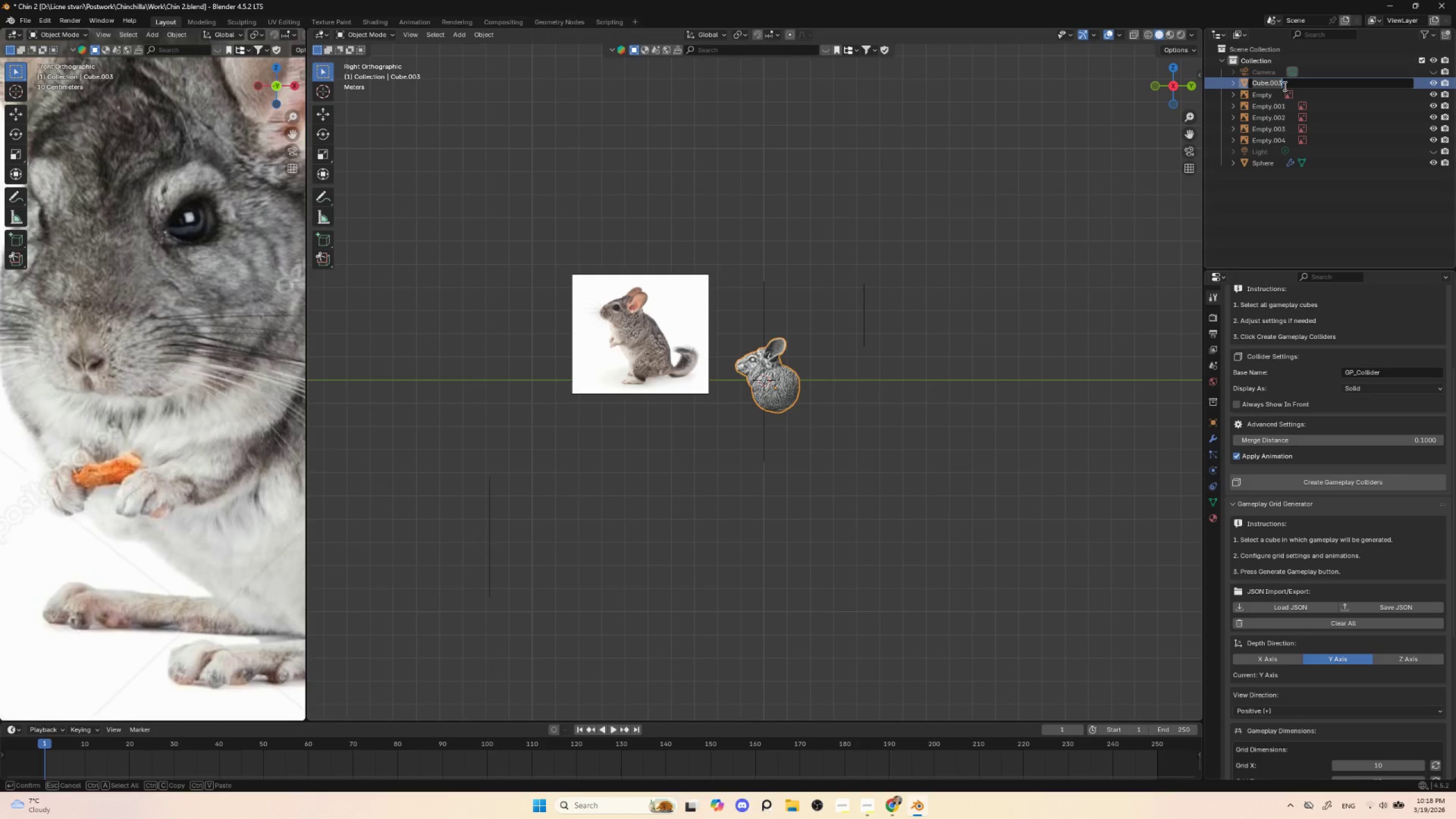 
type(Chinchilla)
 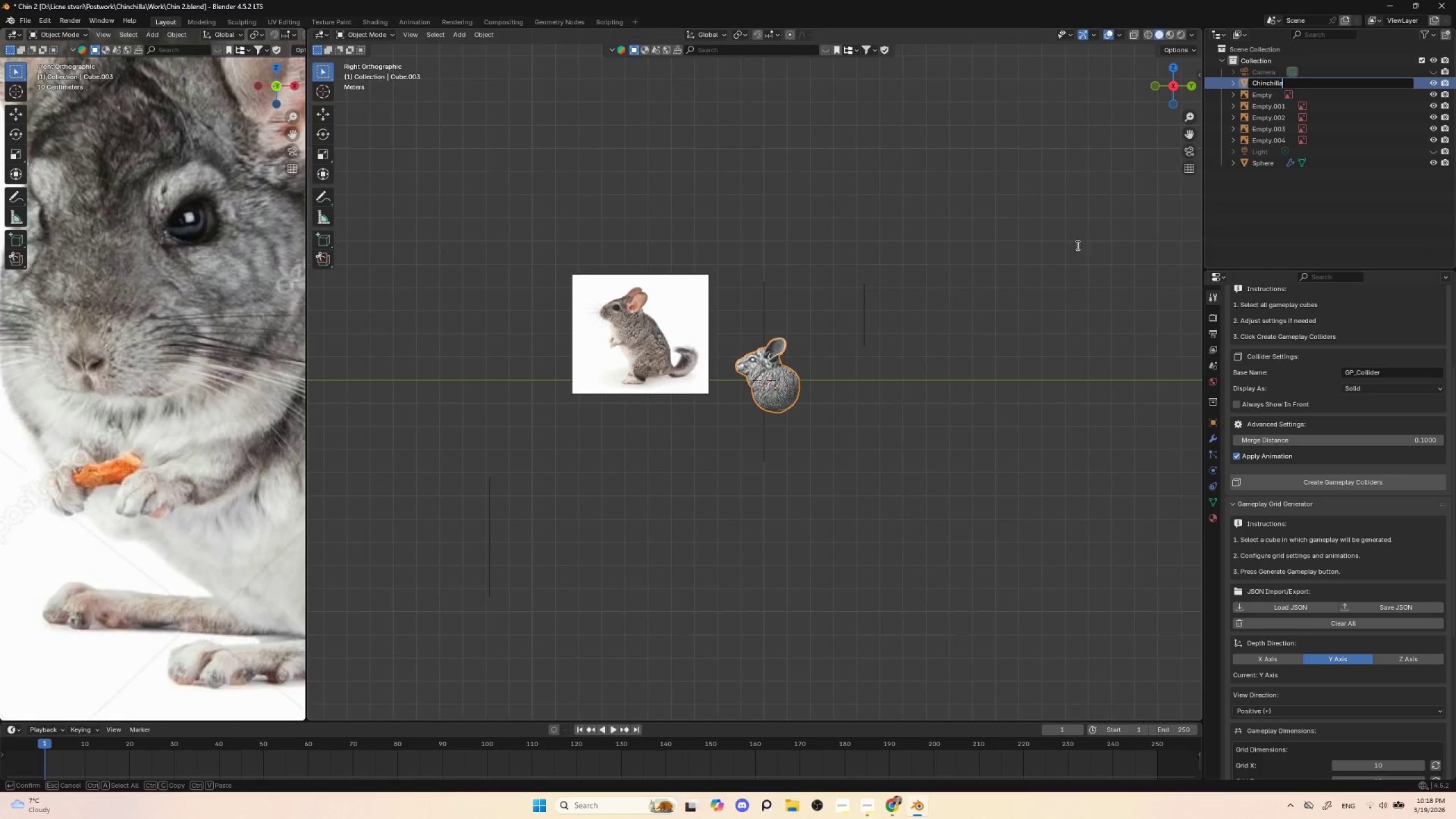 
left_click([1077, 245])
 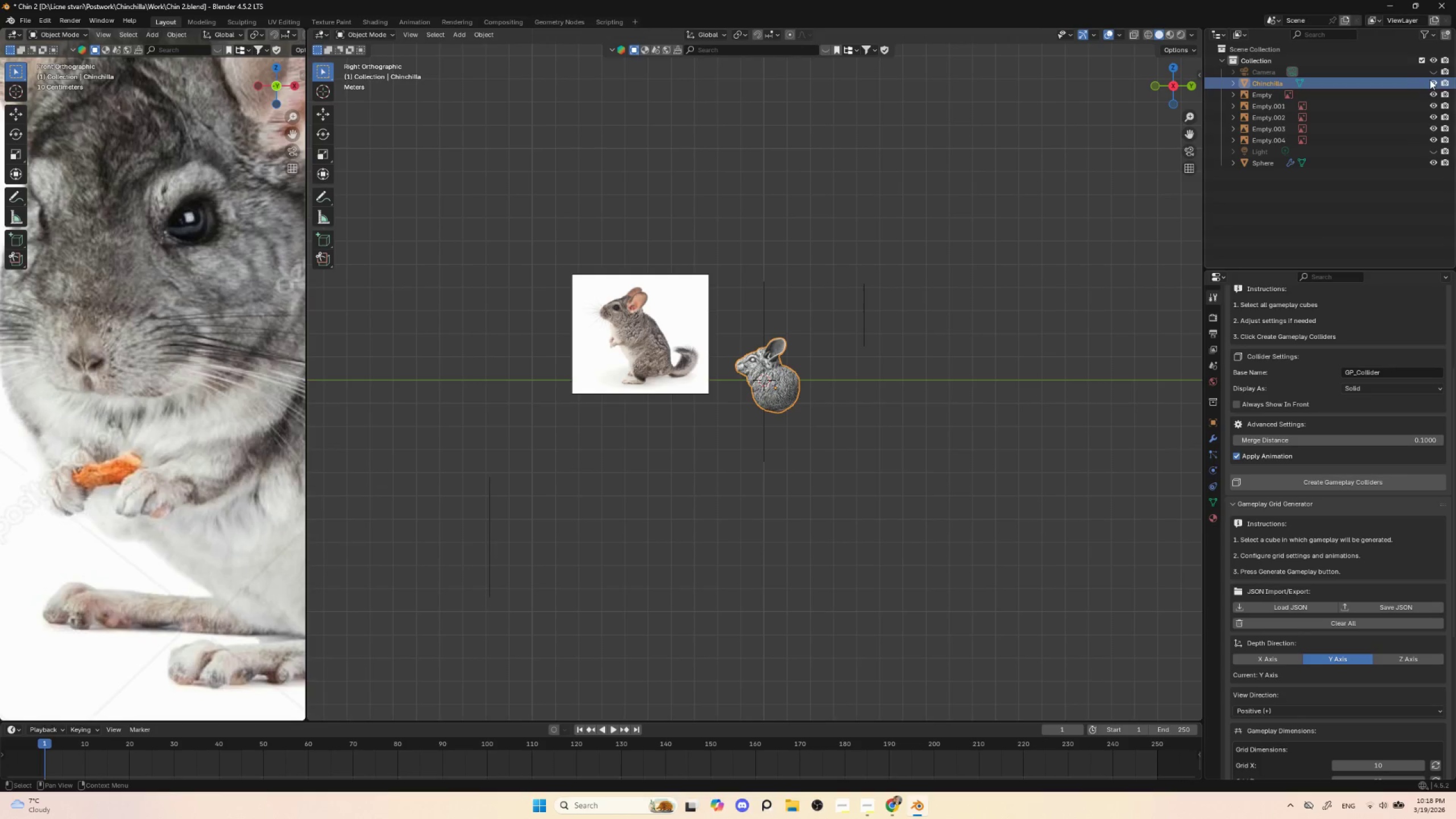 
left_click([1433, 79])
 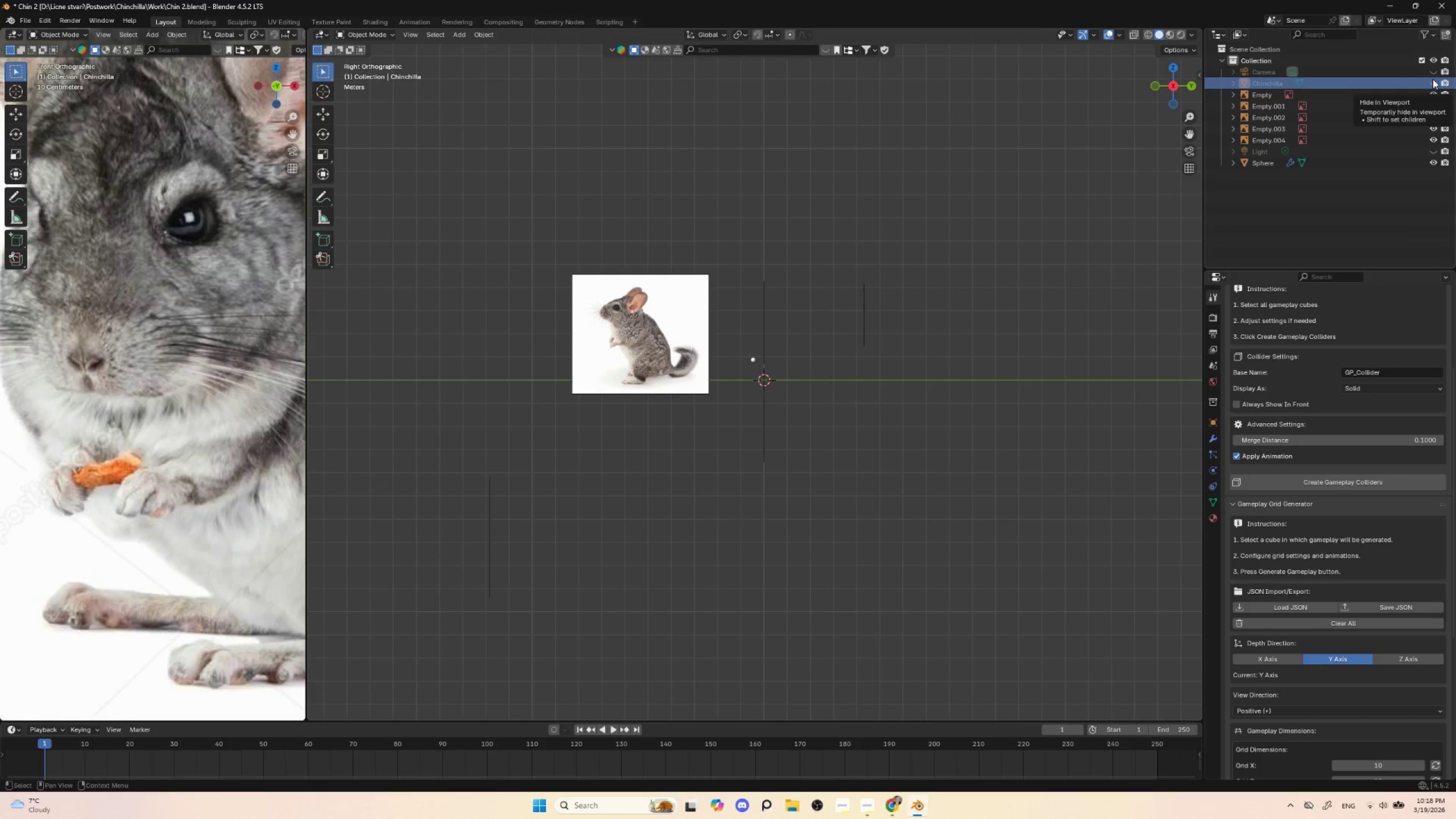 
left_click([1433, 79])
 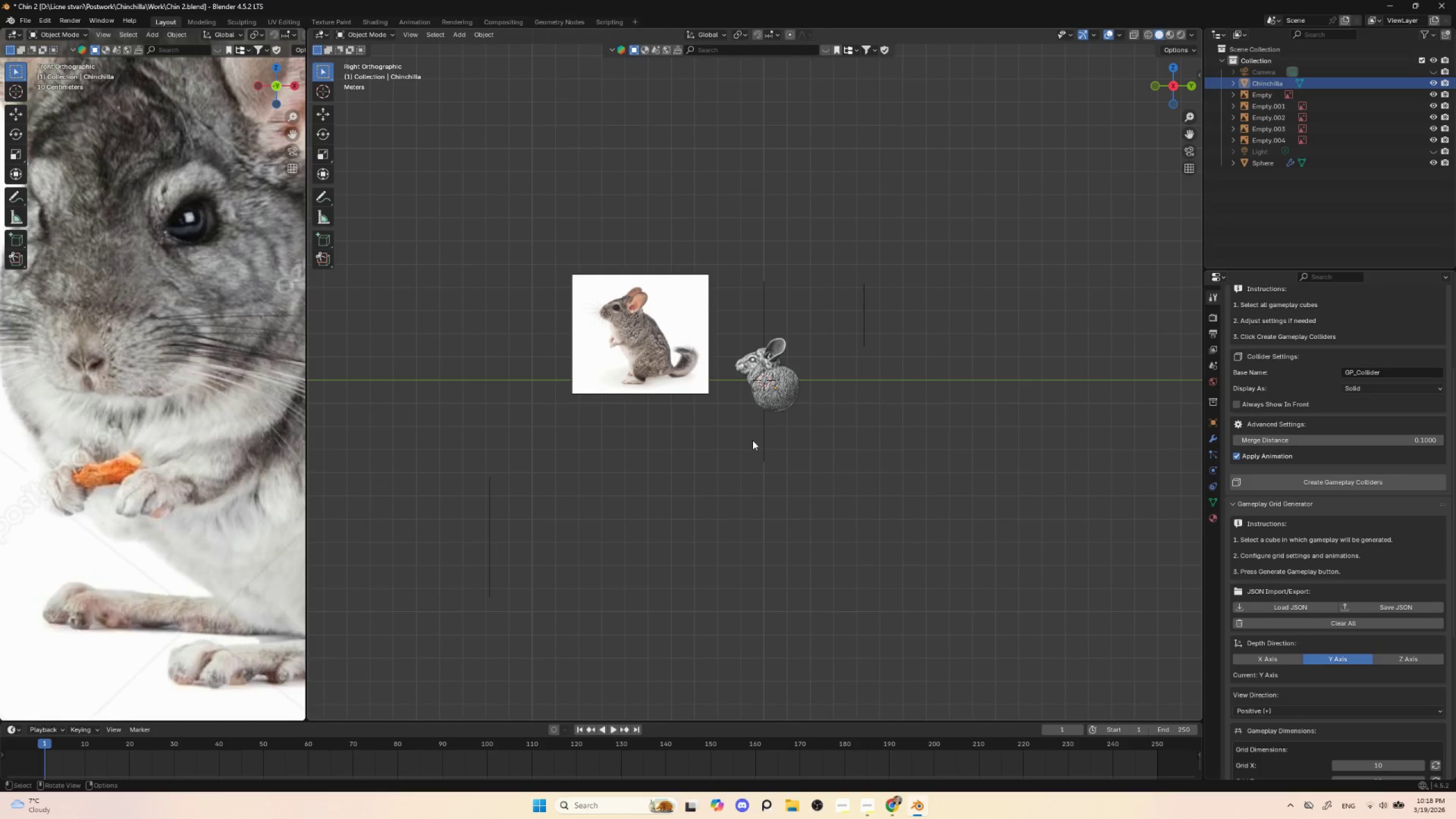 
scroll: coordinate [751, 440], scroll_direction: up, amount: 9.0
 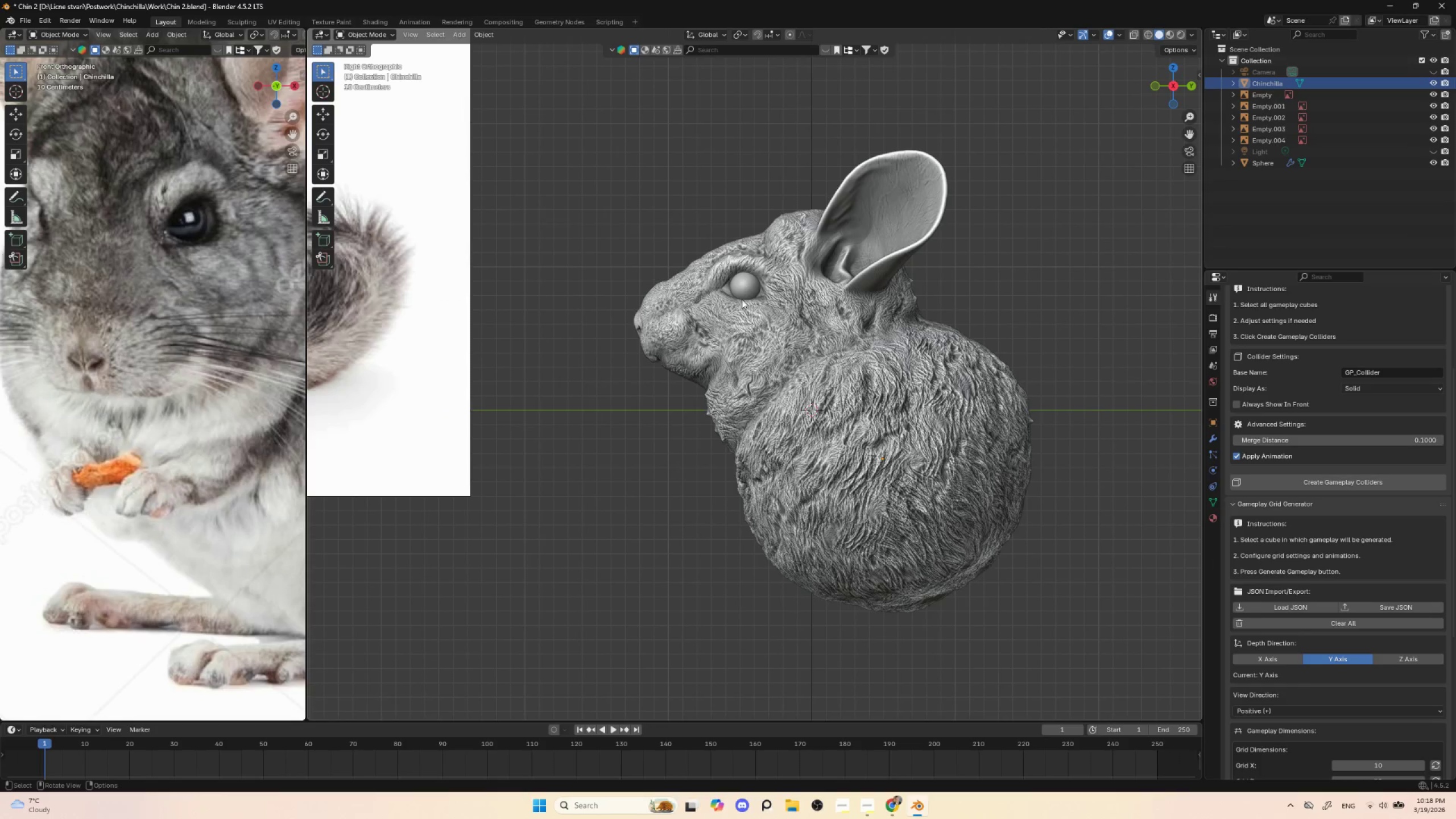 
left_click([746, 286])
 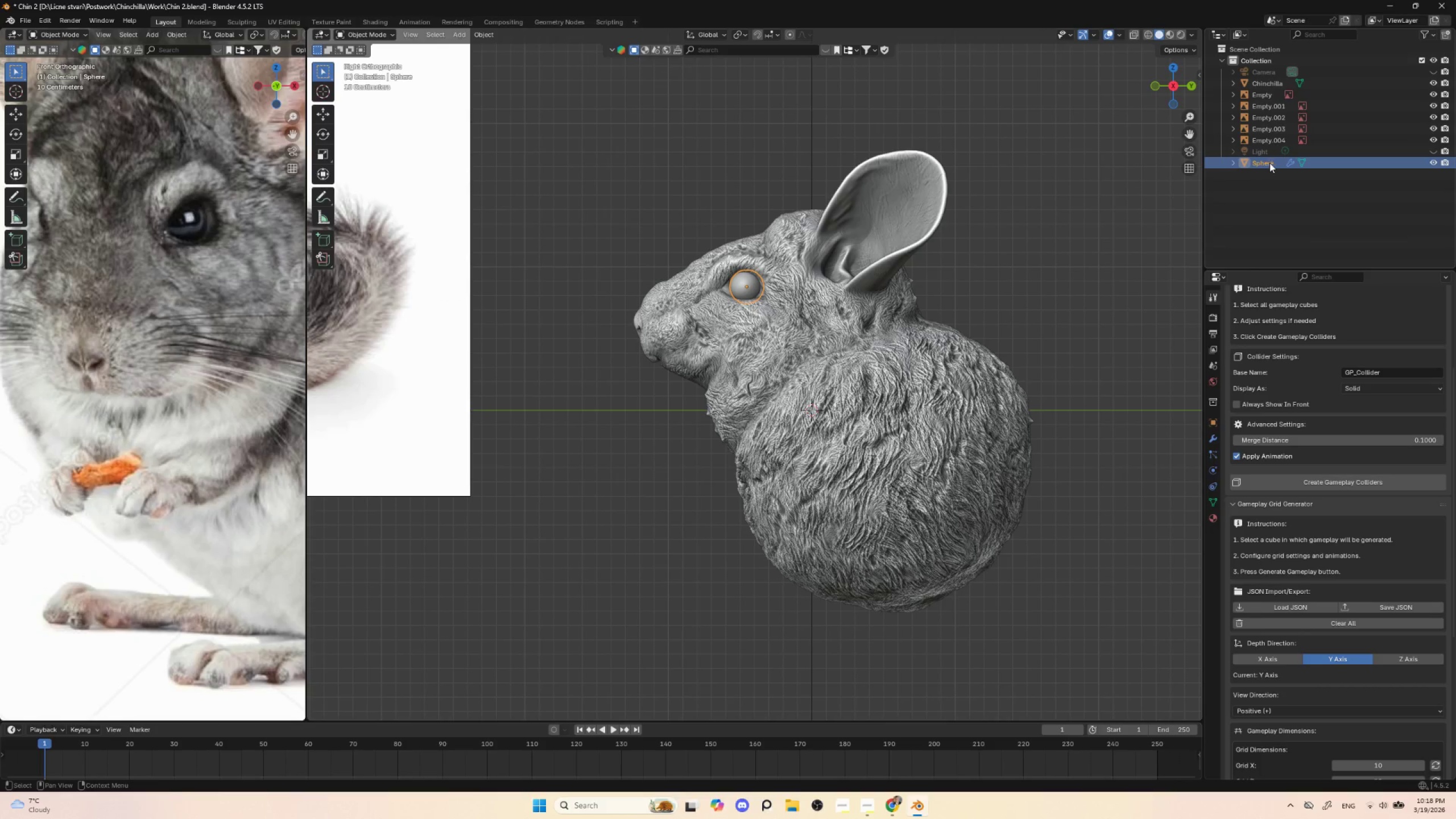 
double_click([1269, 163])
 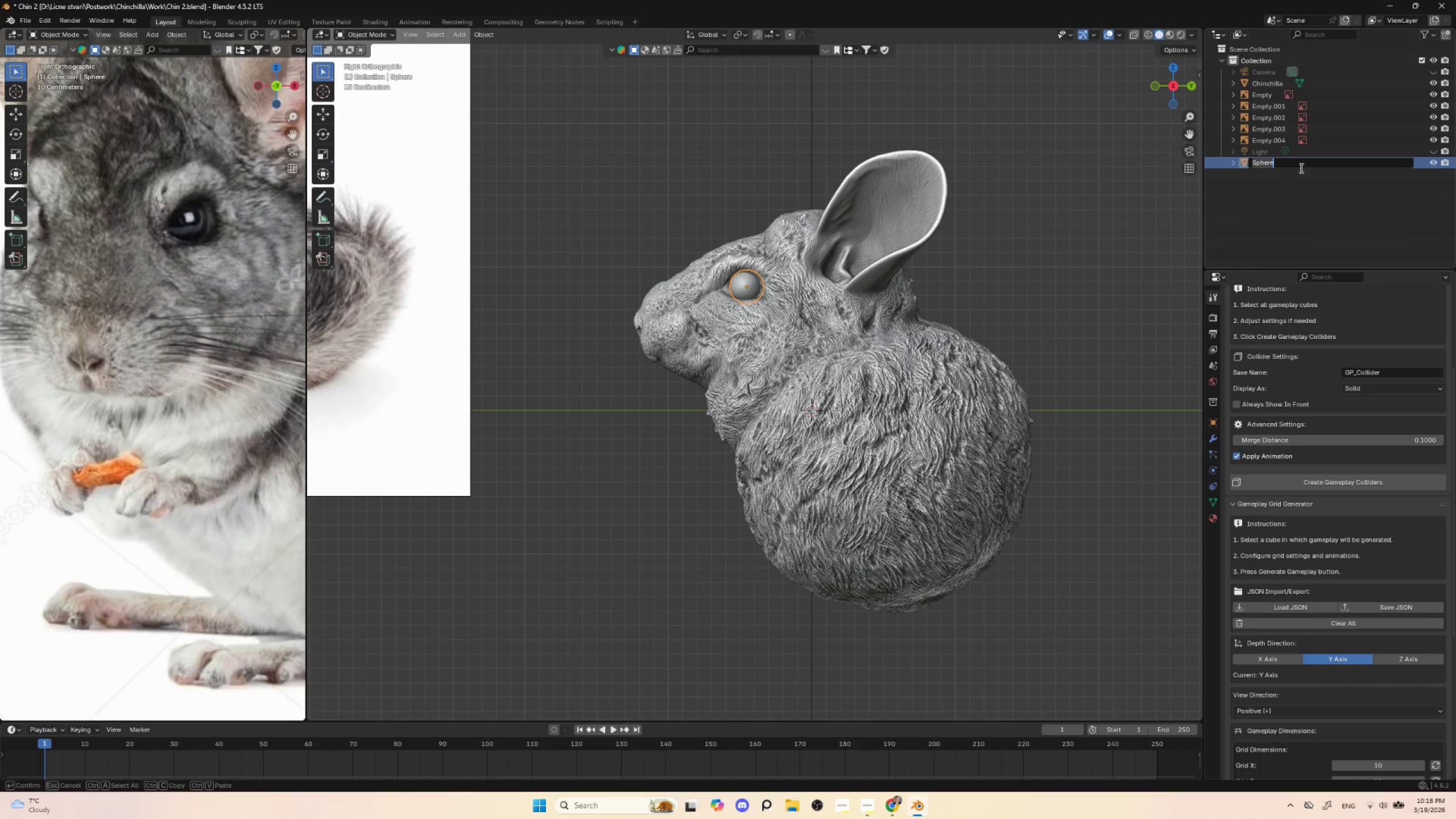 
type(Eyes)
 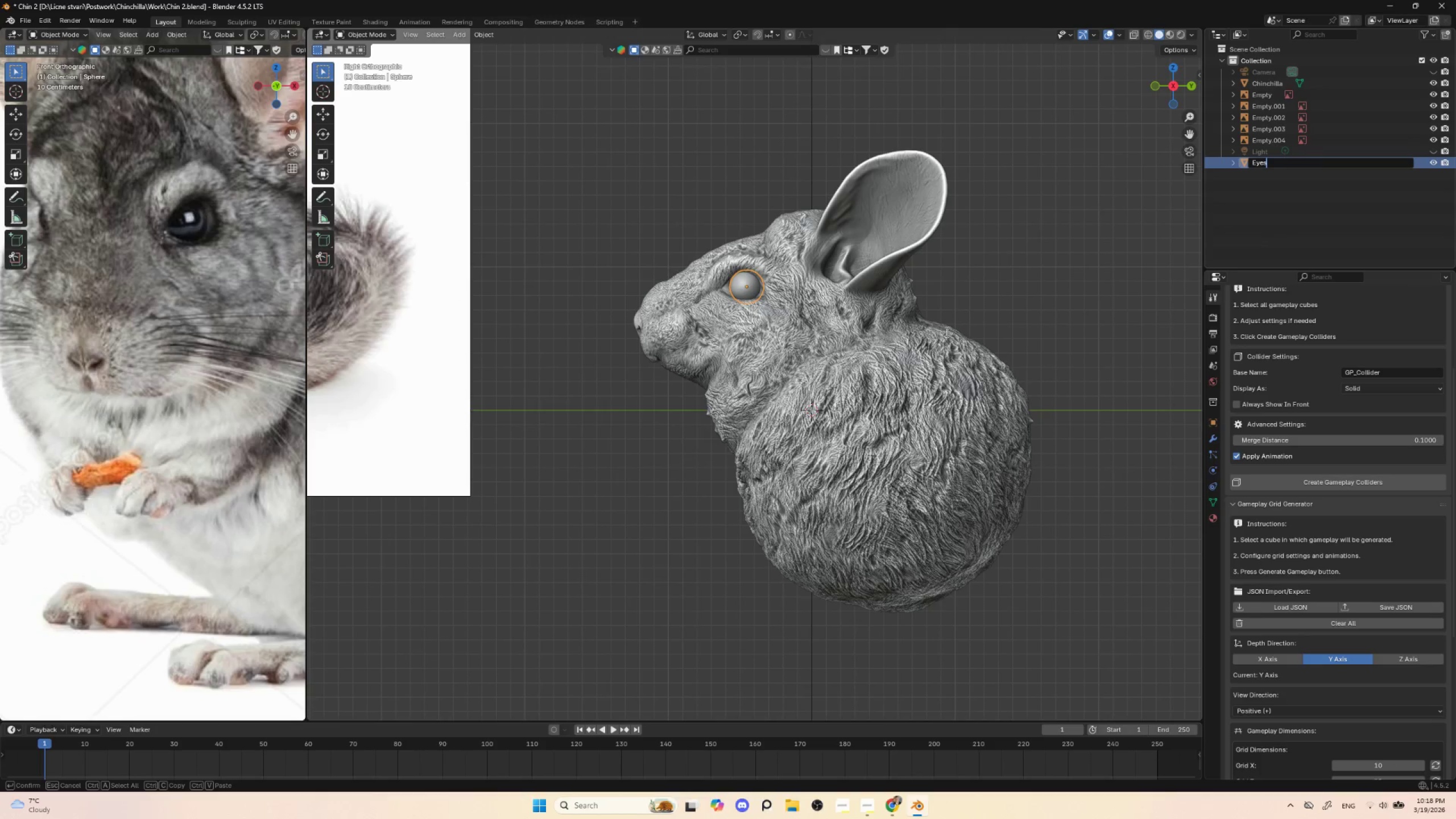 
left_click([1037, 288])
 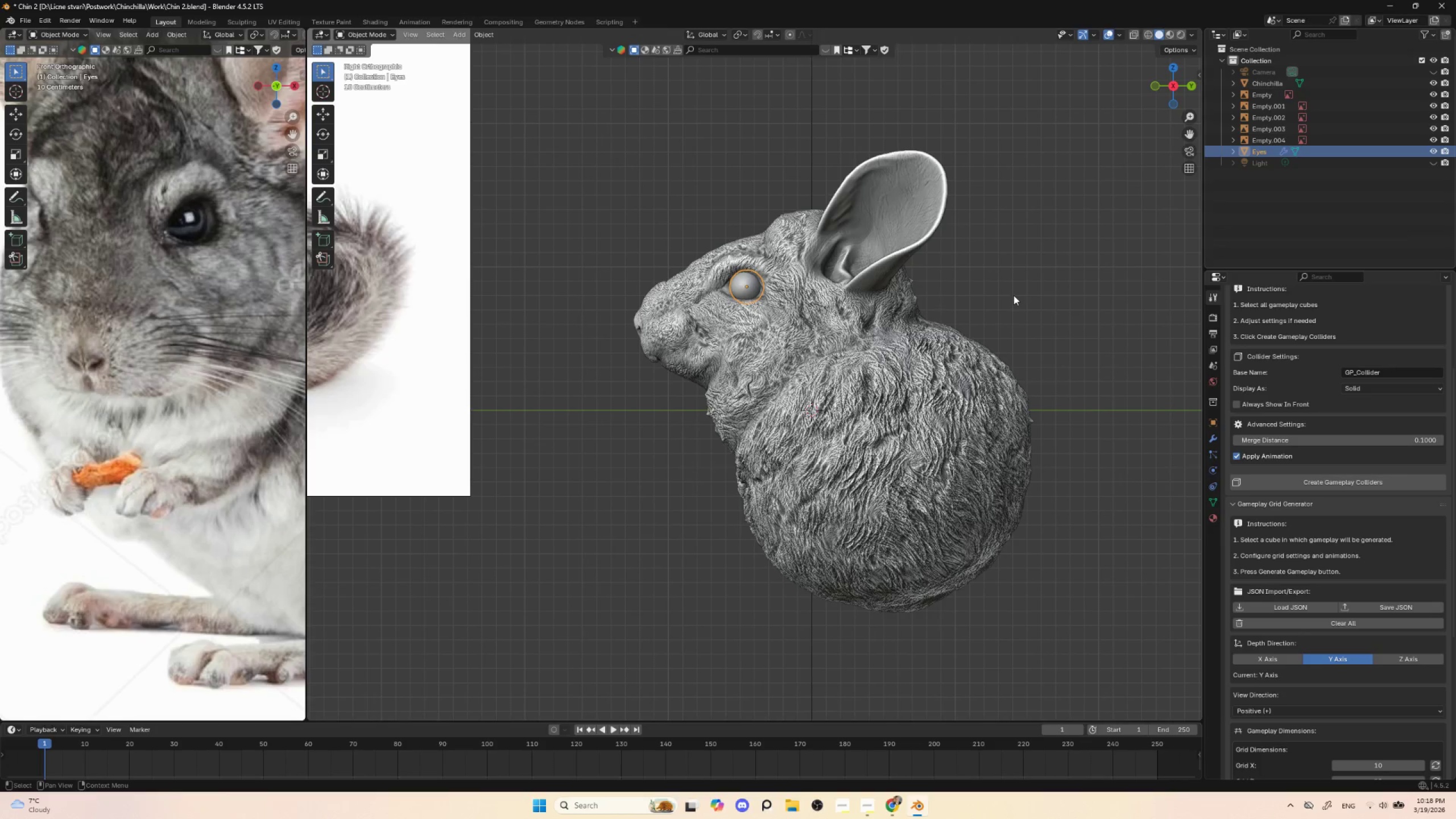 
scroll: coordinate [763, 410], scroll_direction: up, amount: 6.0
 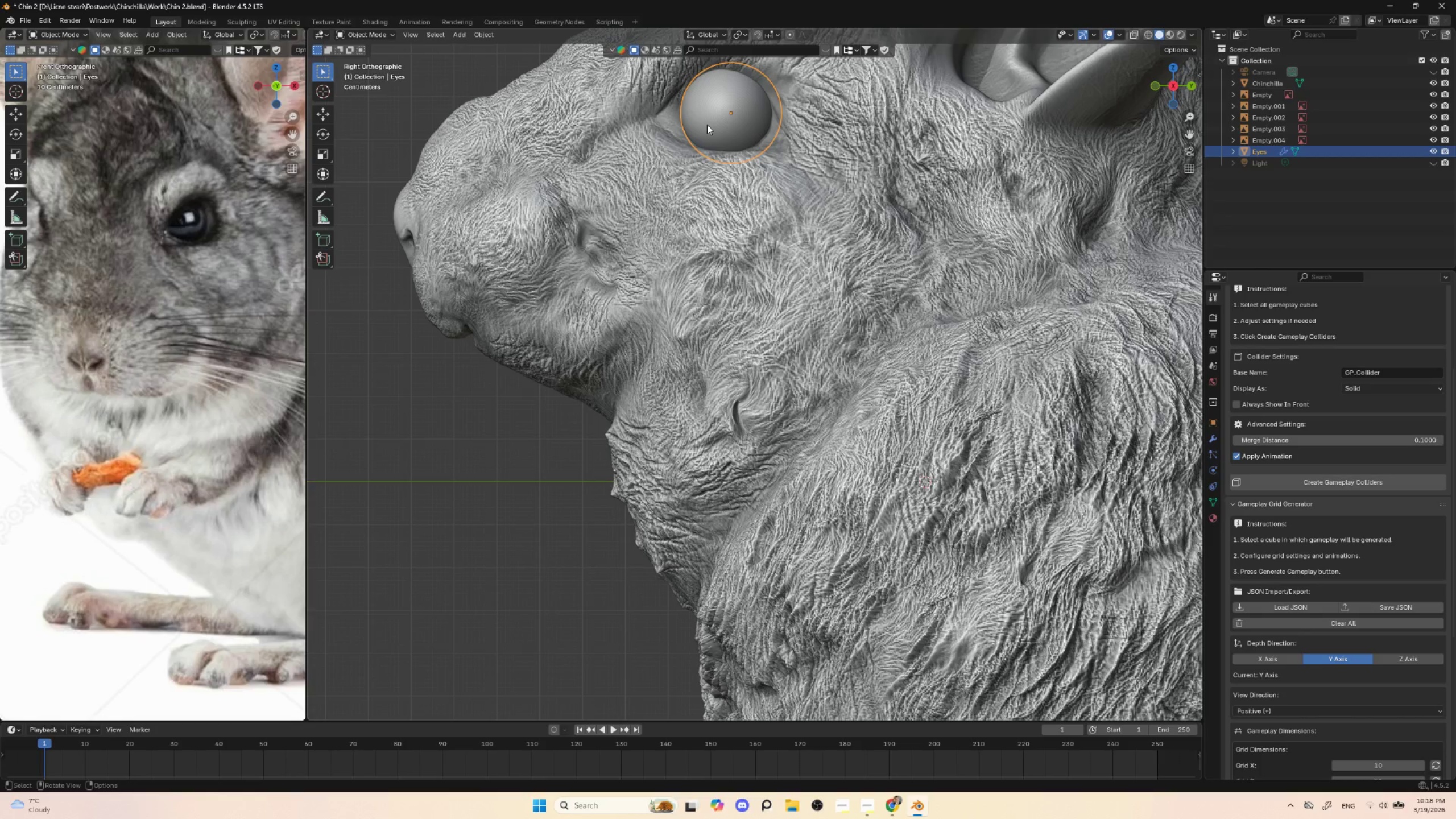 
left_click([707, 125])
 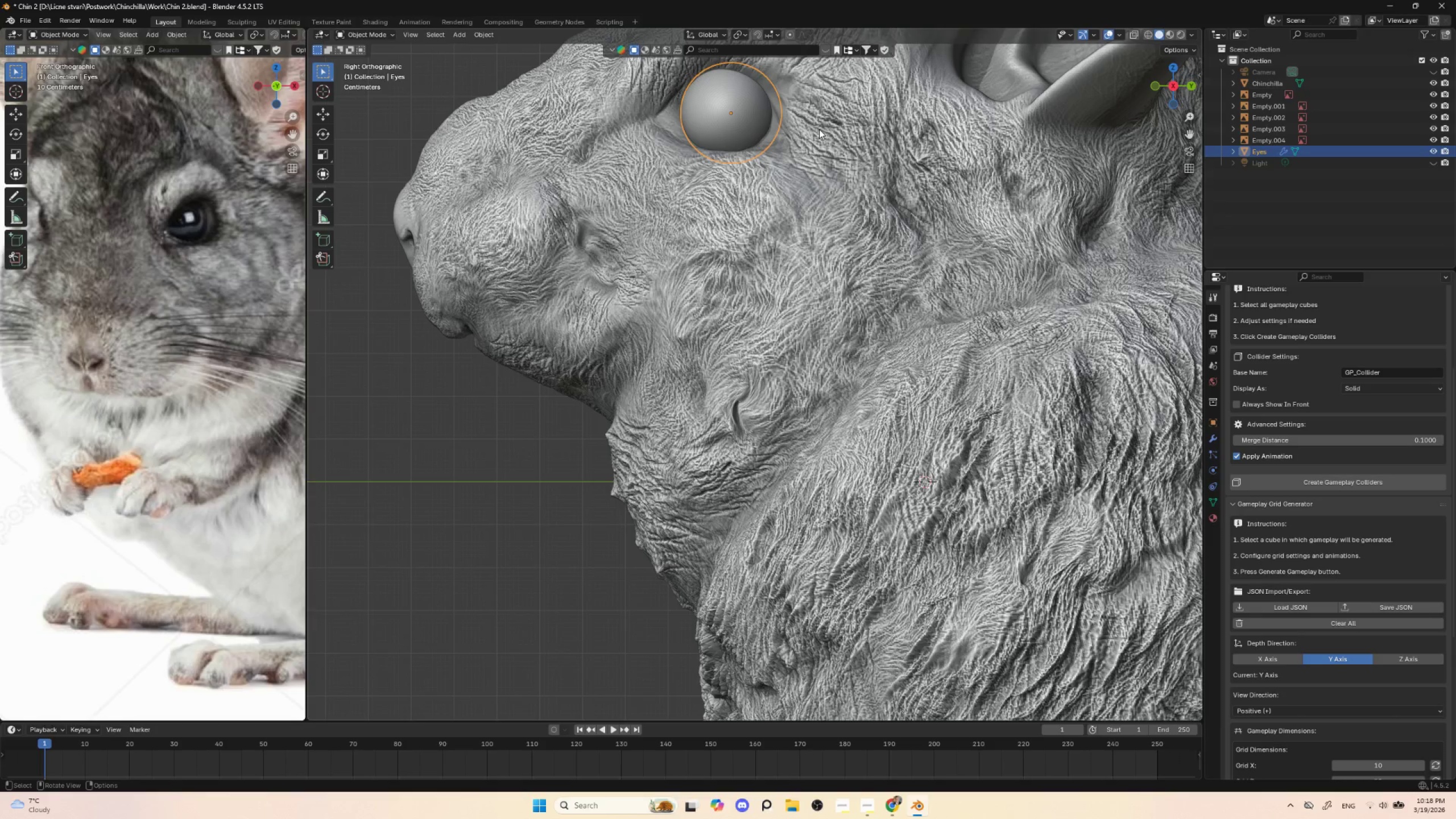 
hold_key(key=ShiftLeft, duration=0.62)
scroll: coordinate [780, 165], scroll_direction: up, amount: 3.0
 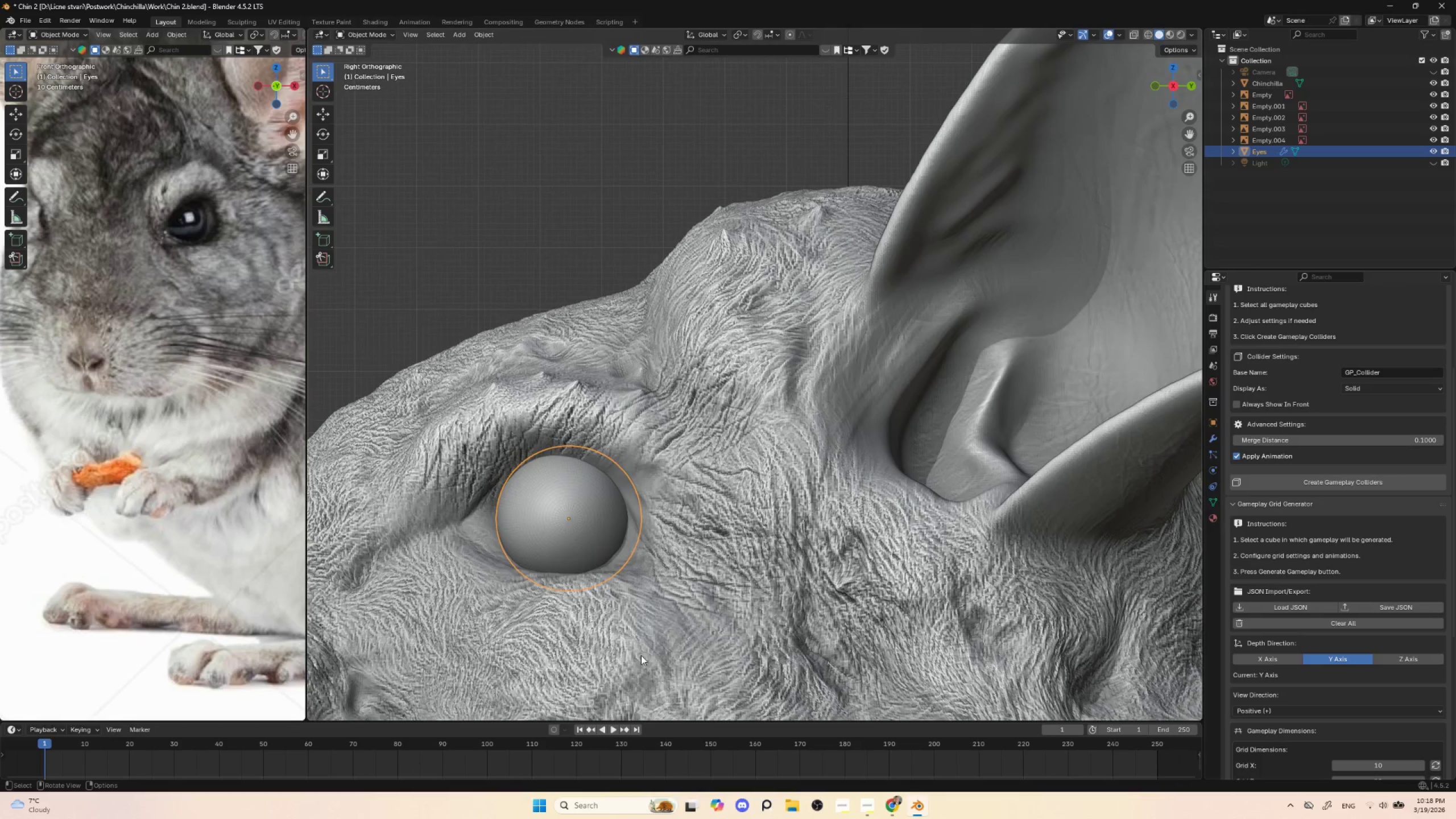 
hold_key(key=ShiftLeft, duration=0.56)
 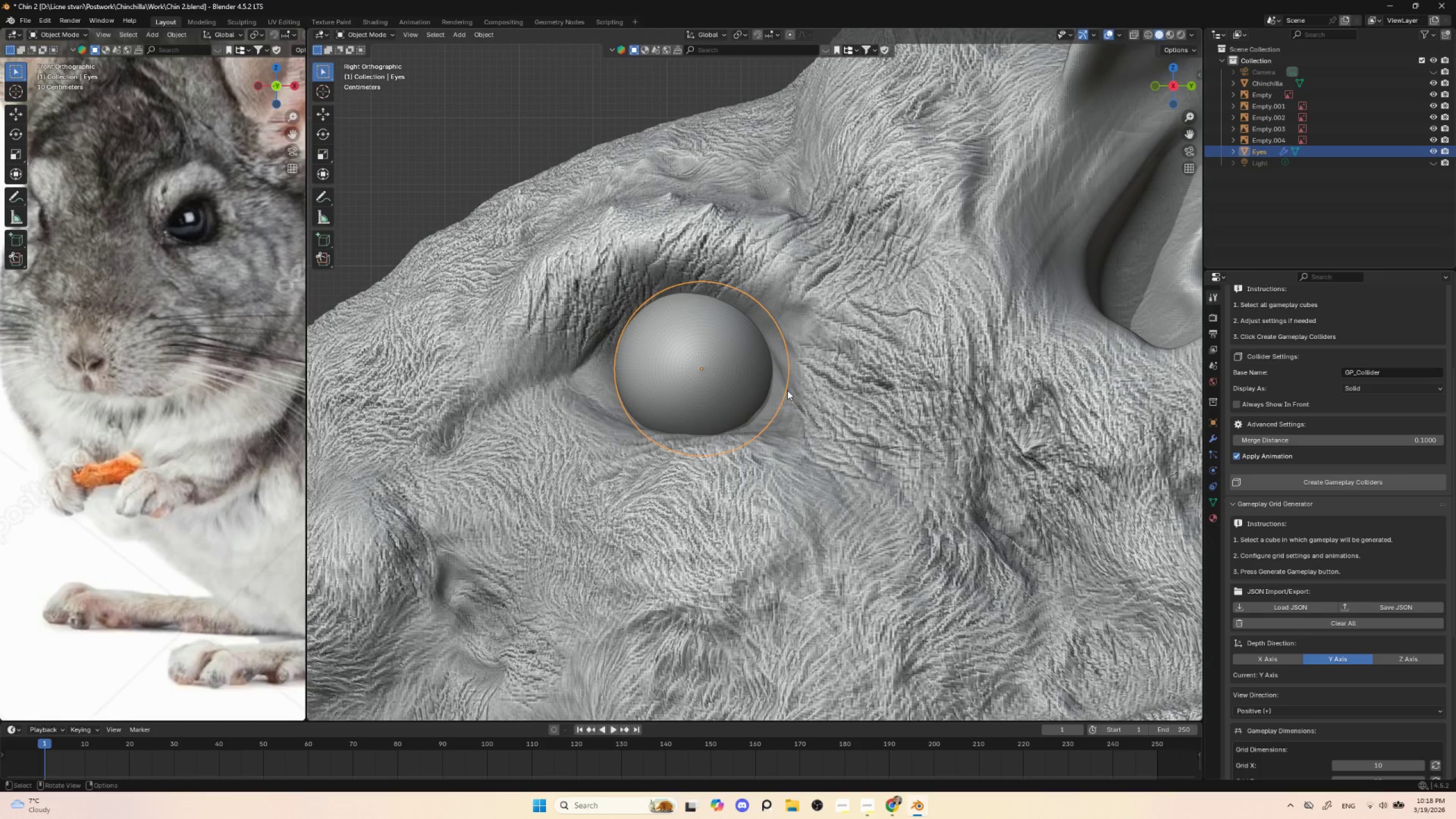 
scroll: coordinate [633, 641], scroll_direction: up, amount: 1.0
 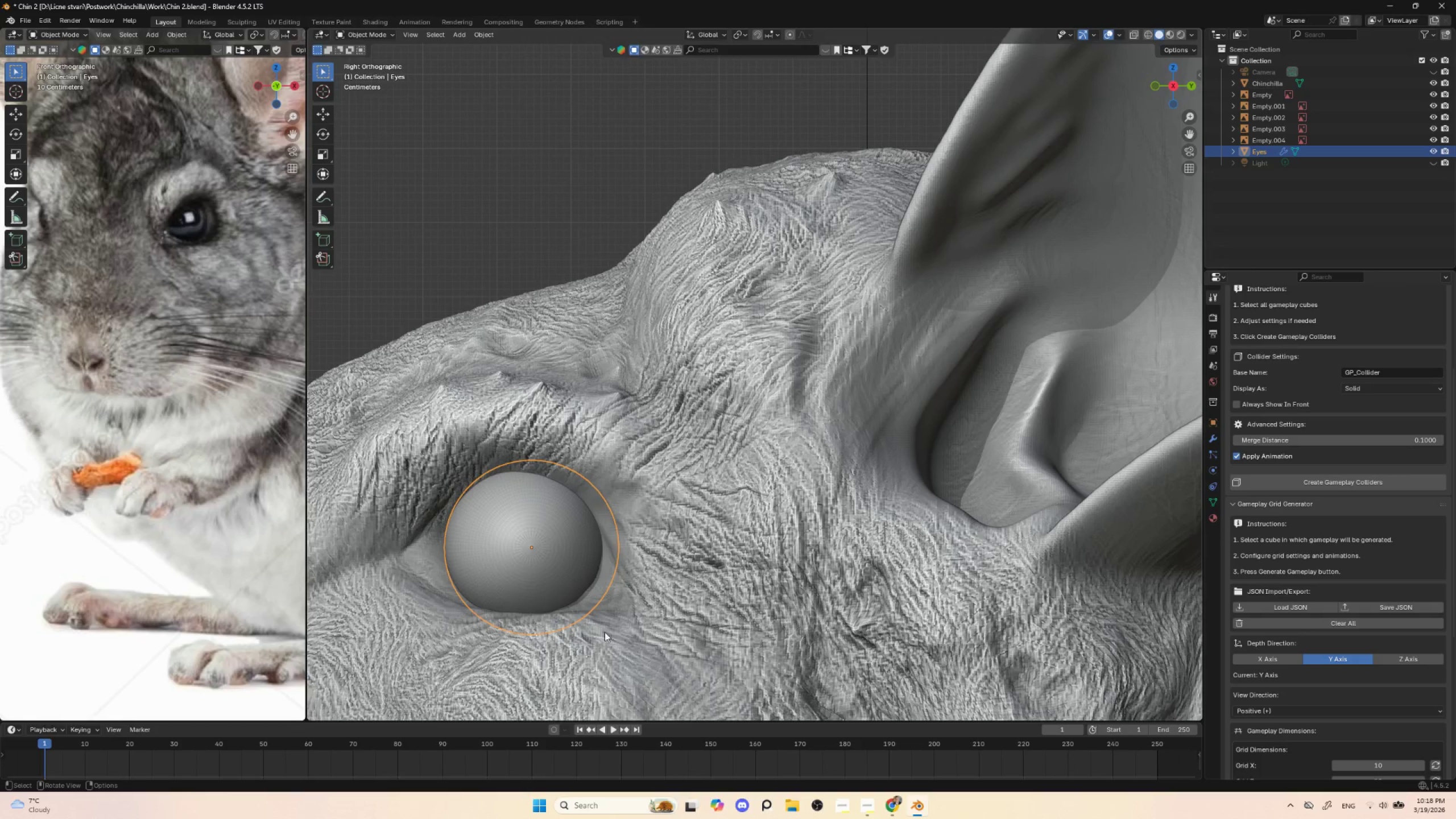 
type(rz)
 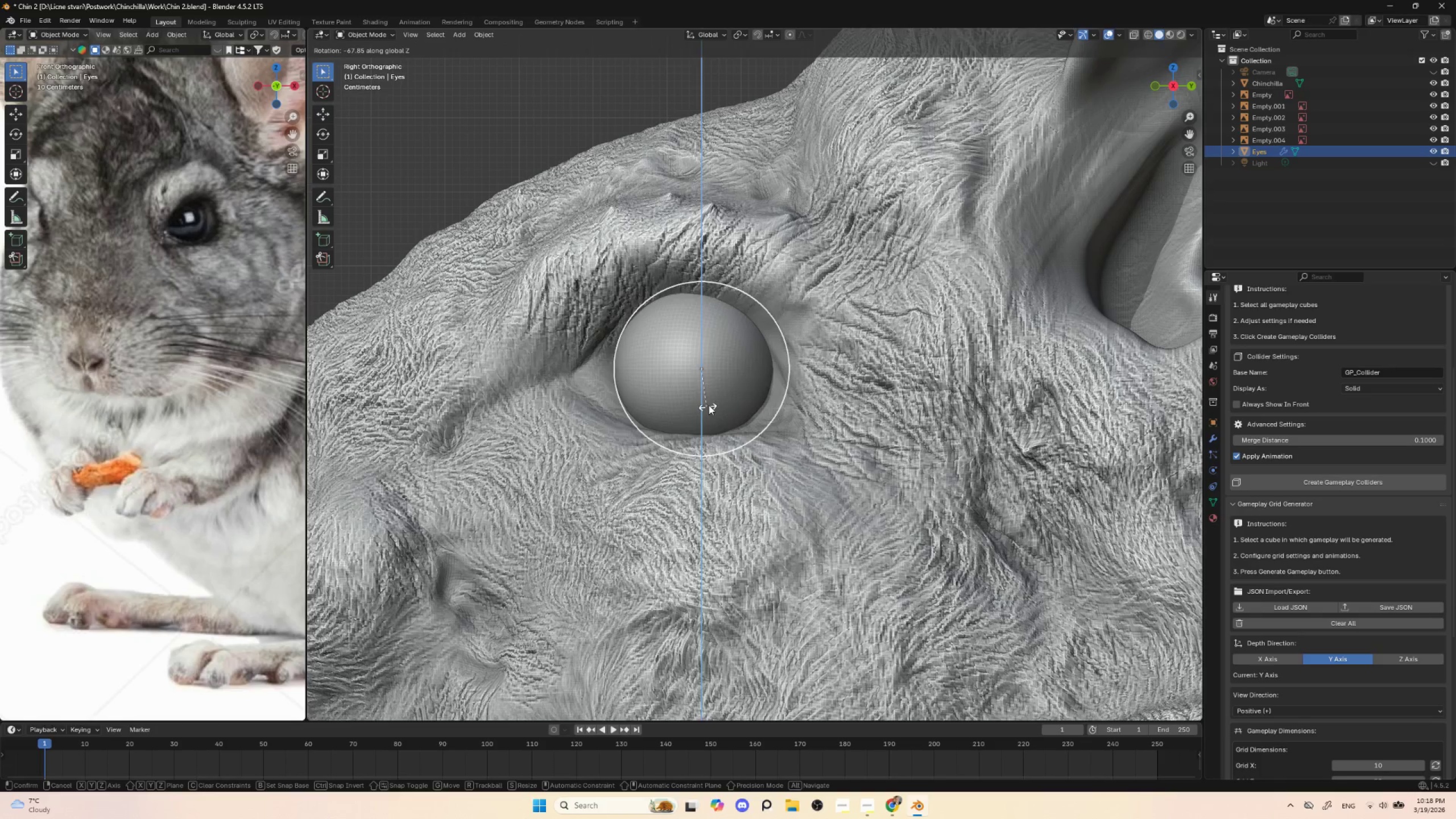 
left_click([710, 404])
 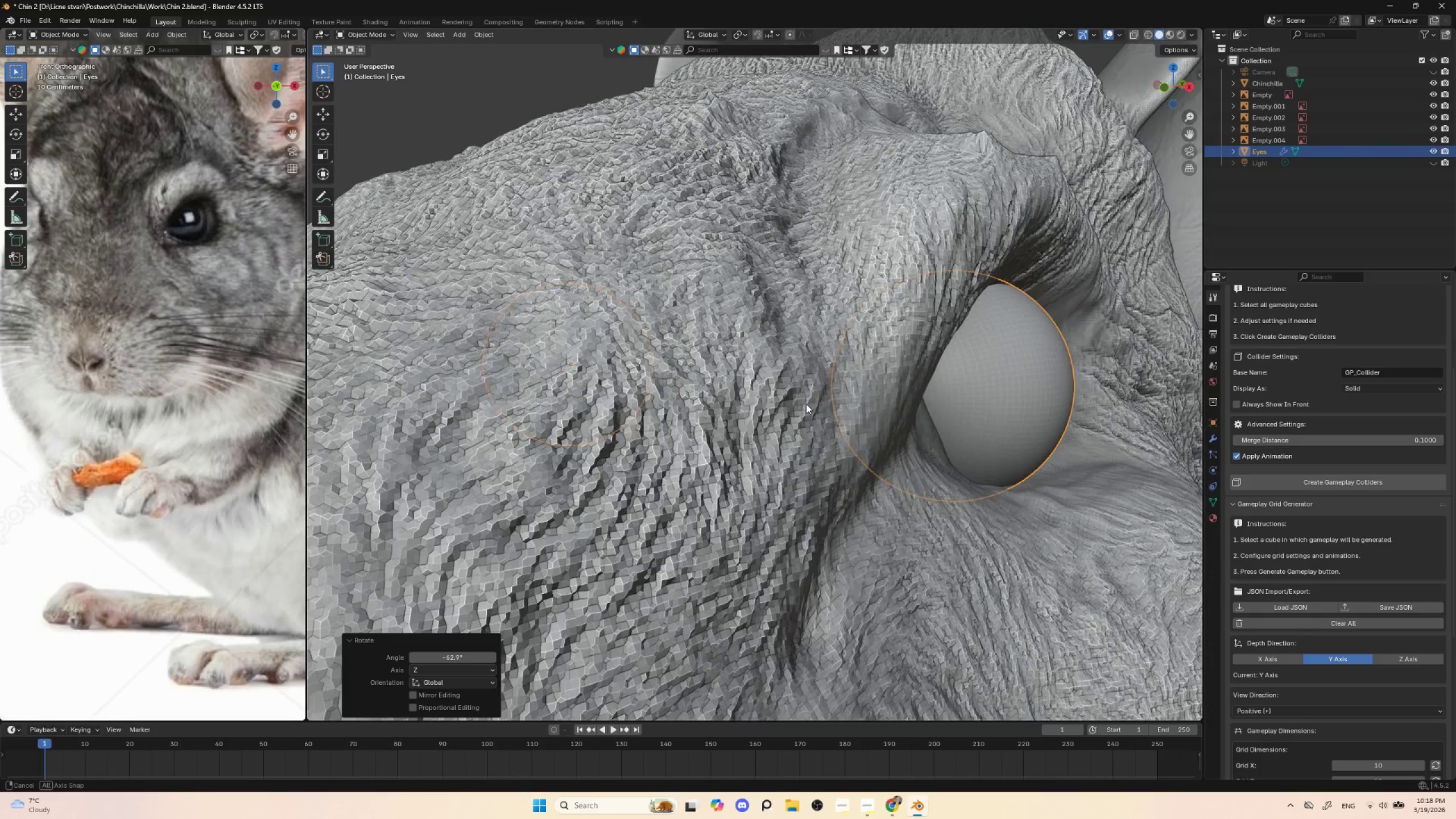 
scroll: coordinate [804, 404], scroll_direction: down, amount: 3.0
 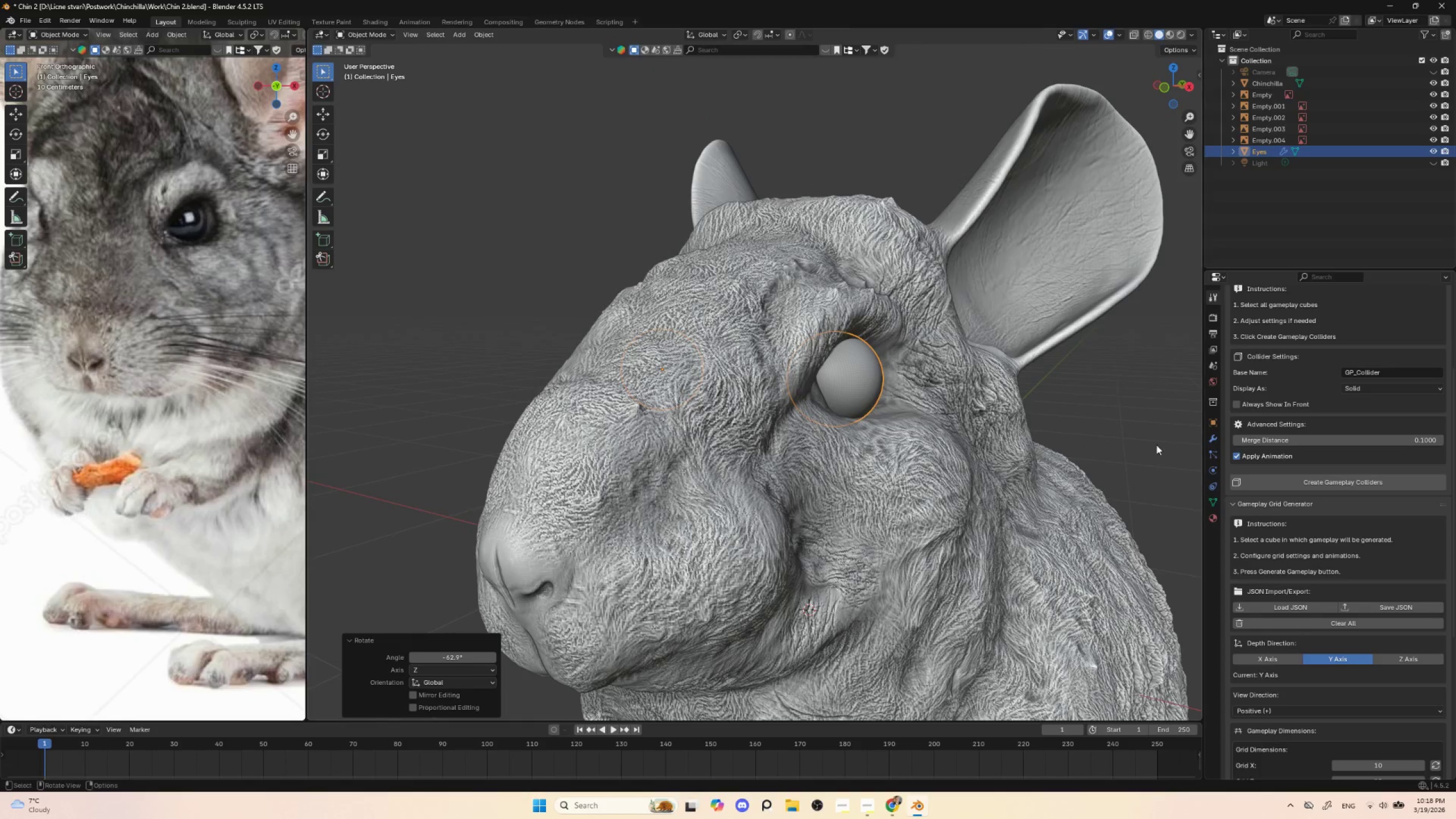 
left_click([1141, 439])
 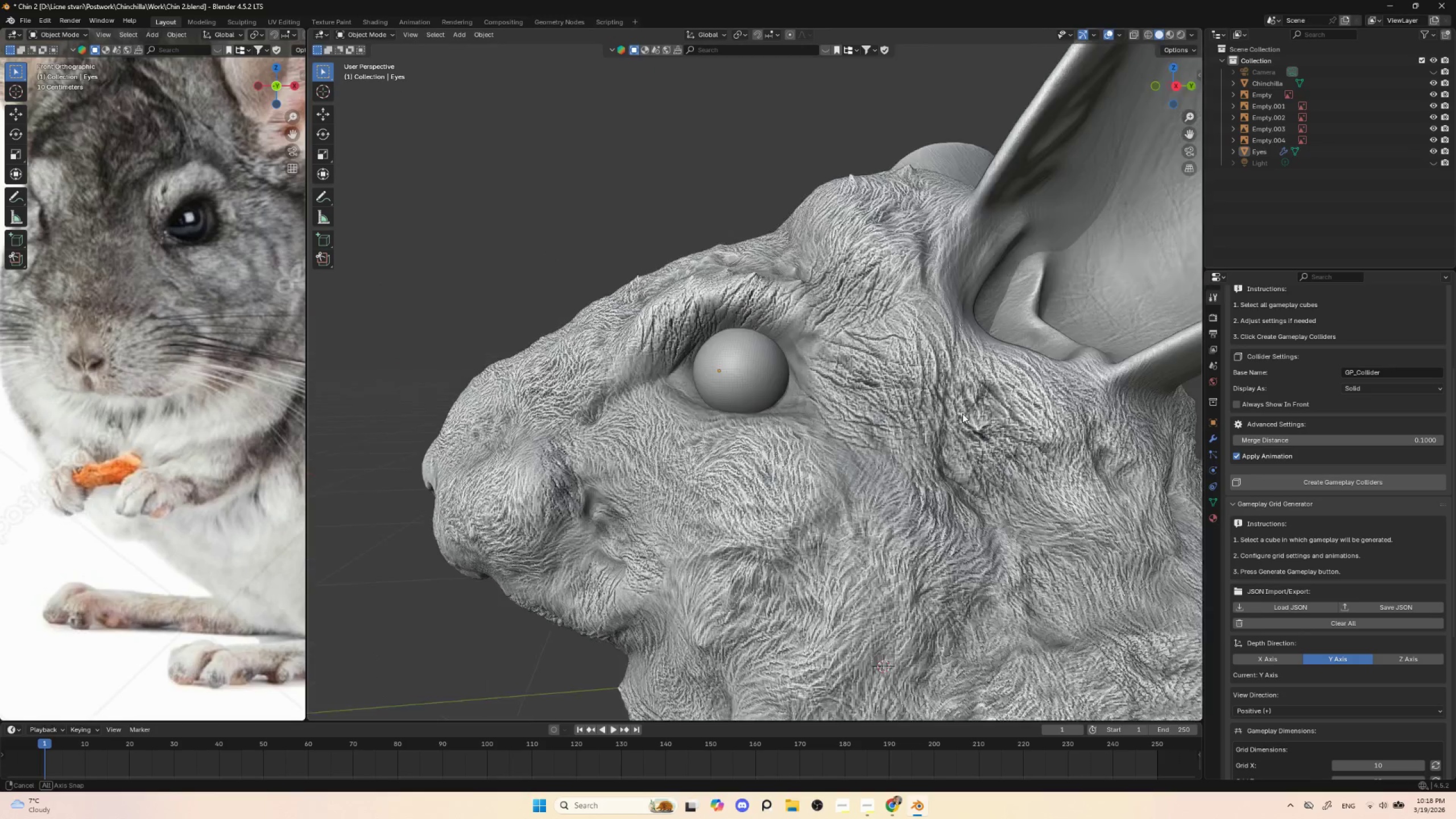 
hold_key(key=AltLeft, duration=0.39)
 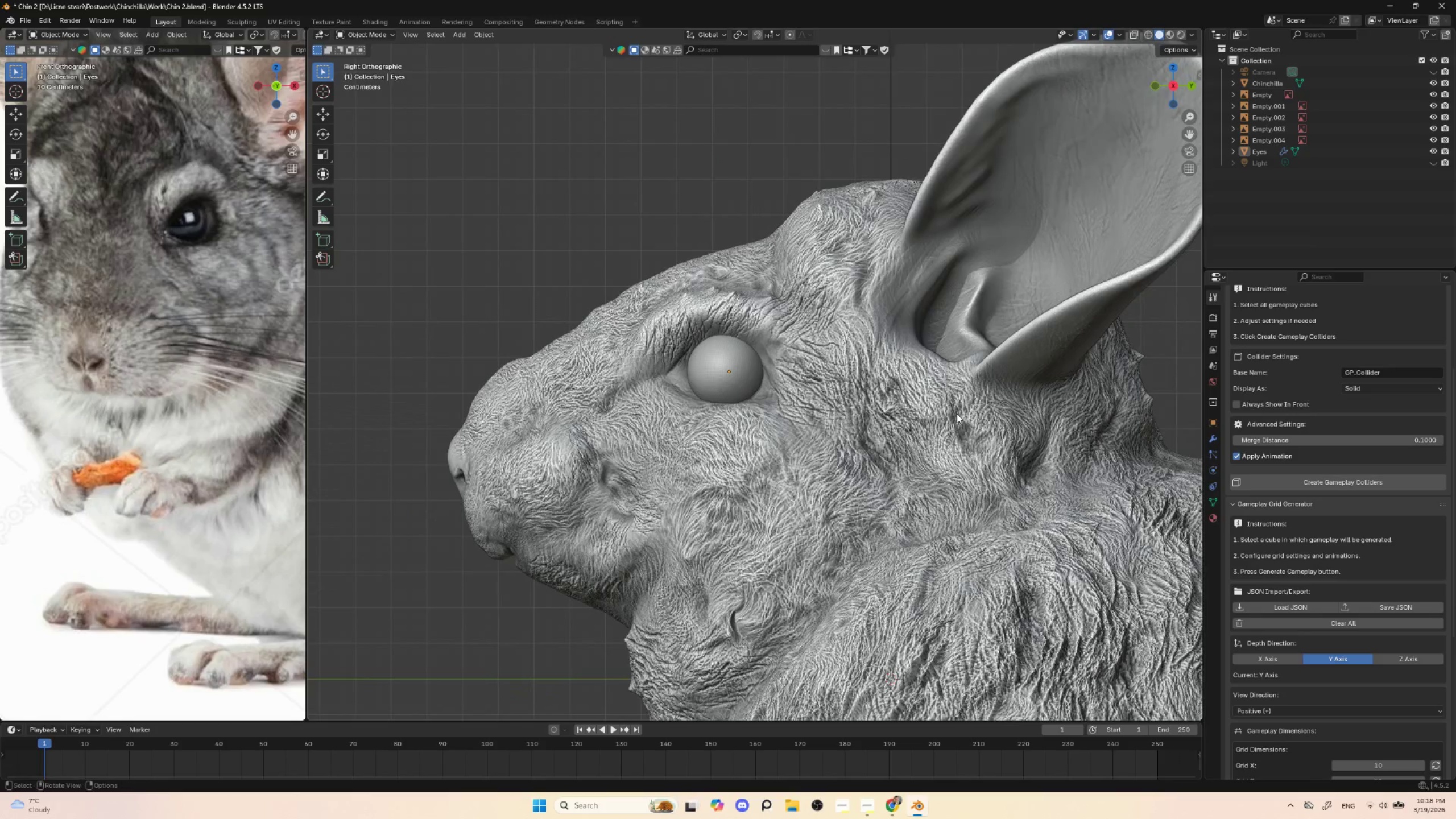 
scroll: coordinate [952, 423], scroll_direction: down, amount: 5.0
 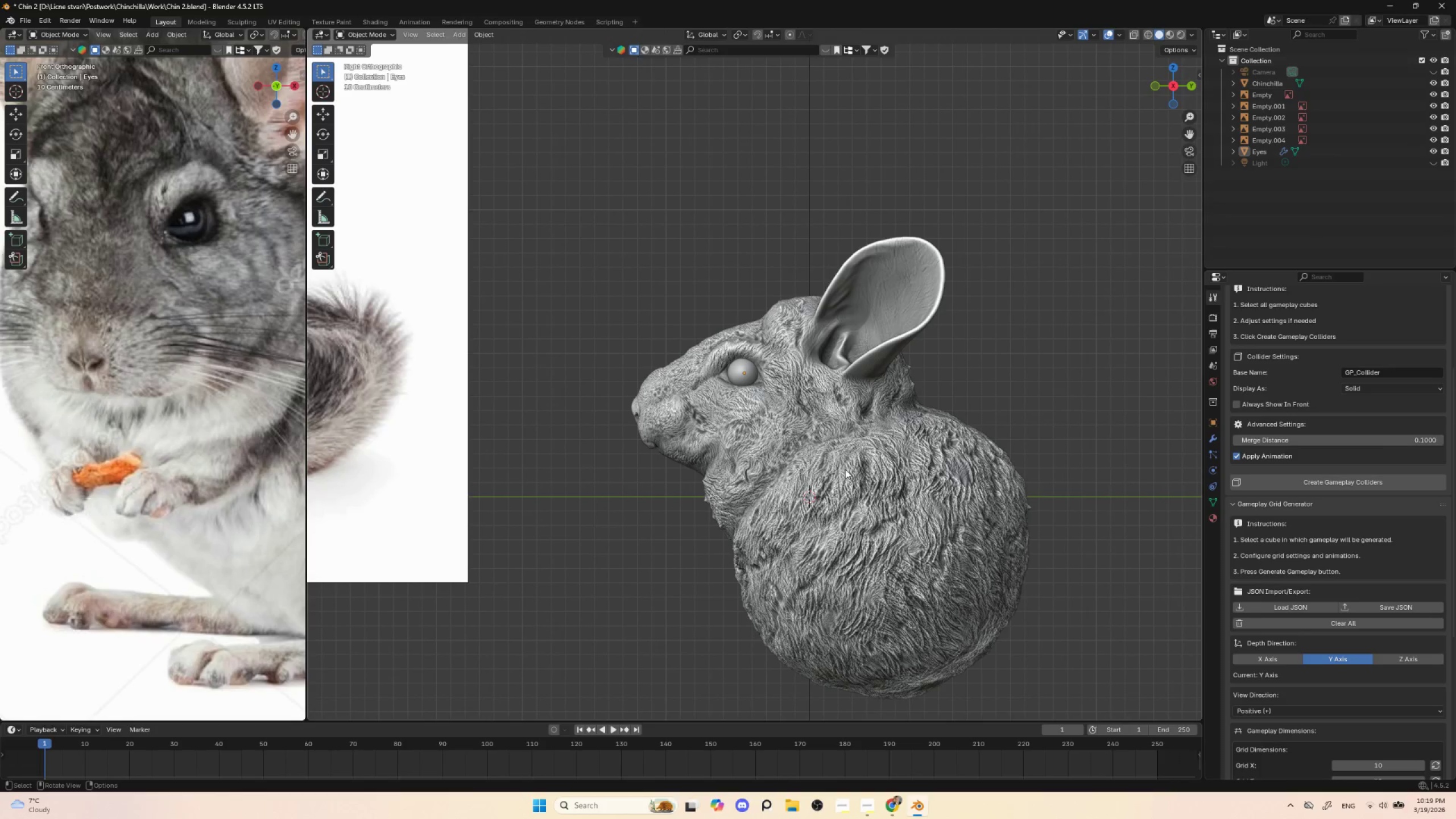 
hold_key(key=ShiftLeft, duration=0.89)
 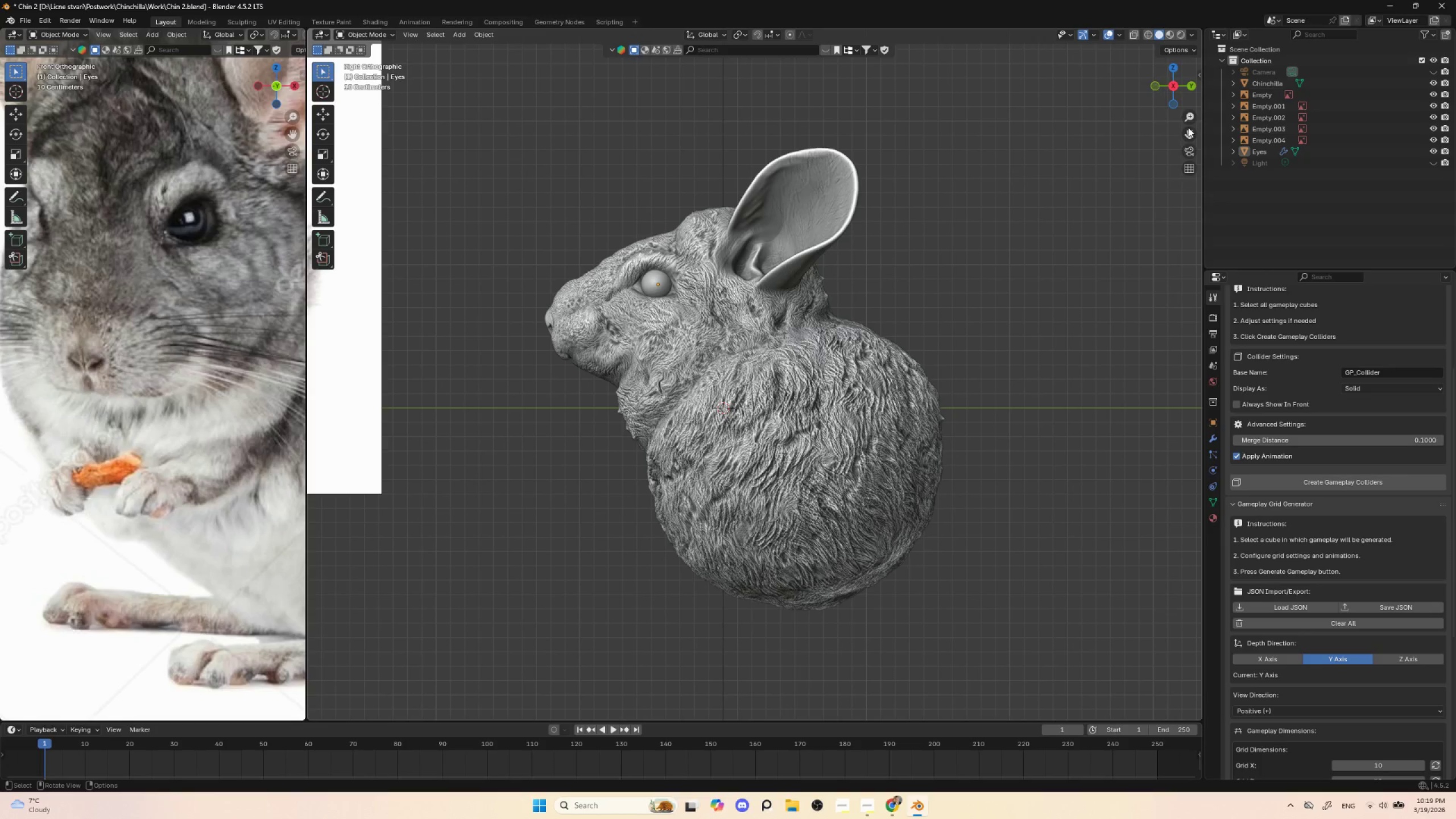 
wait(5.86)
 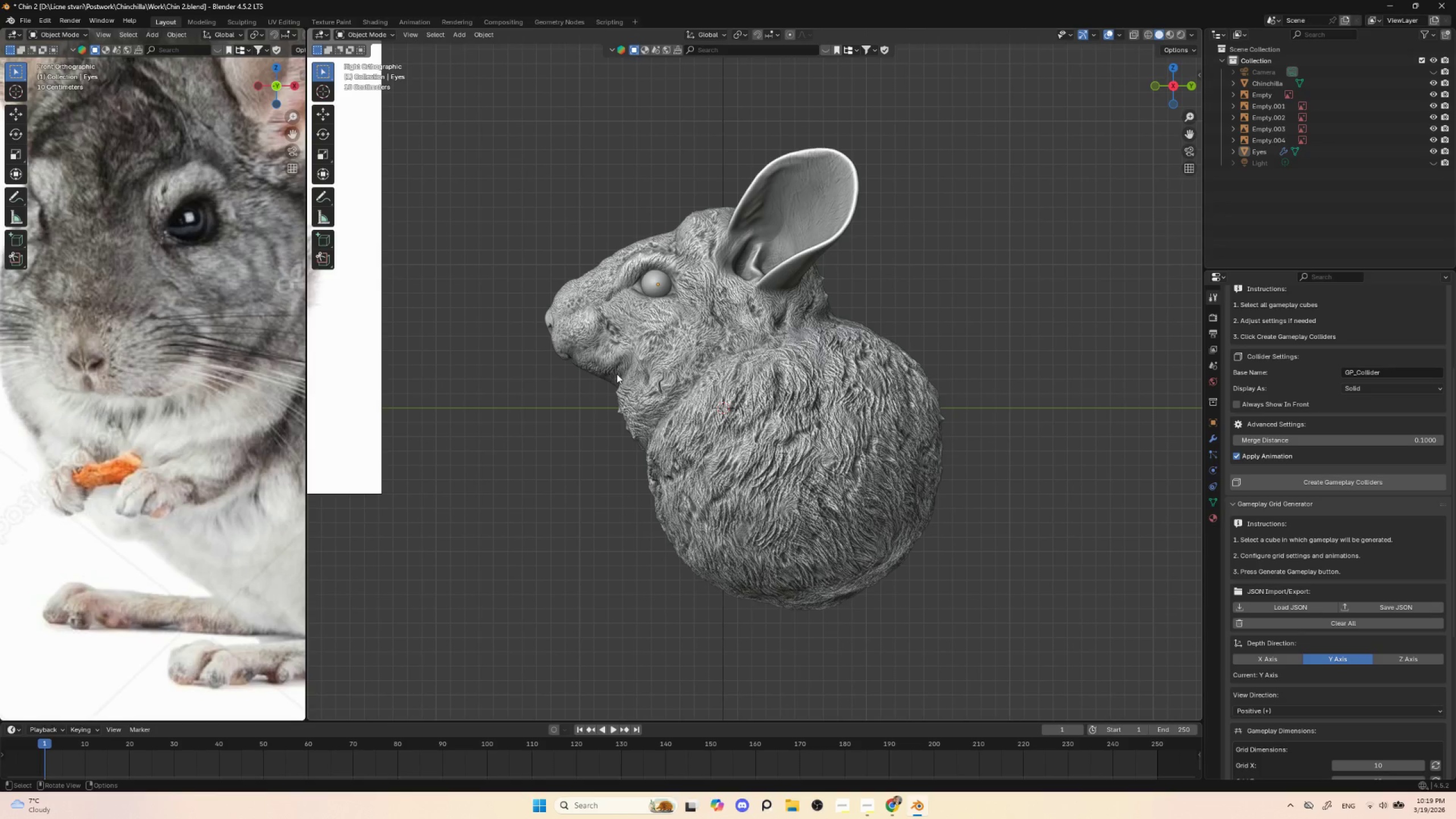 
left_click([1321, 137])
 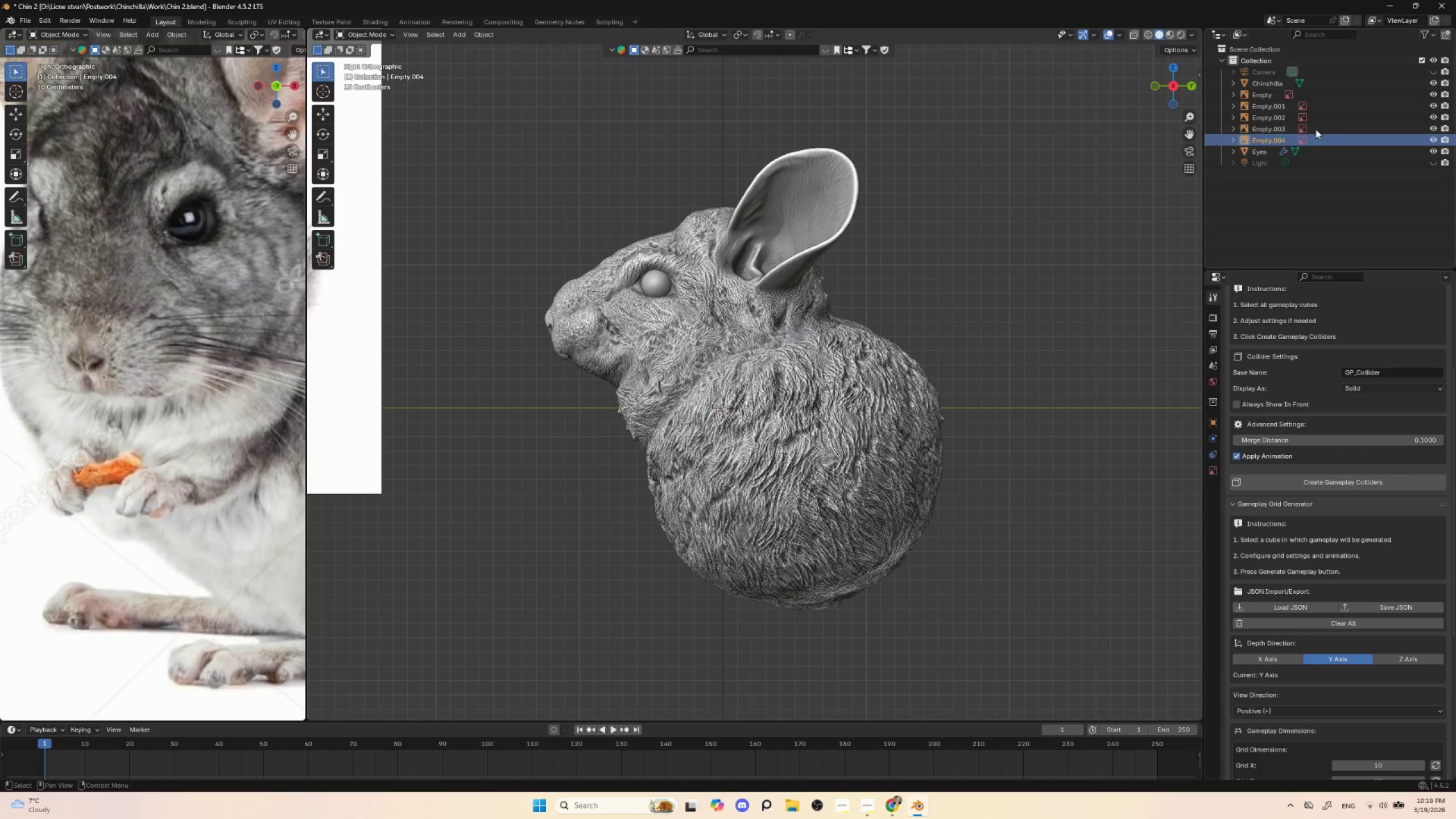 
hold_key(key=ShiftLeft, duration=1.5)
left_click([1316, 125])
 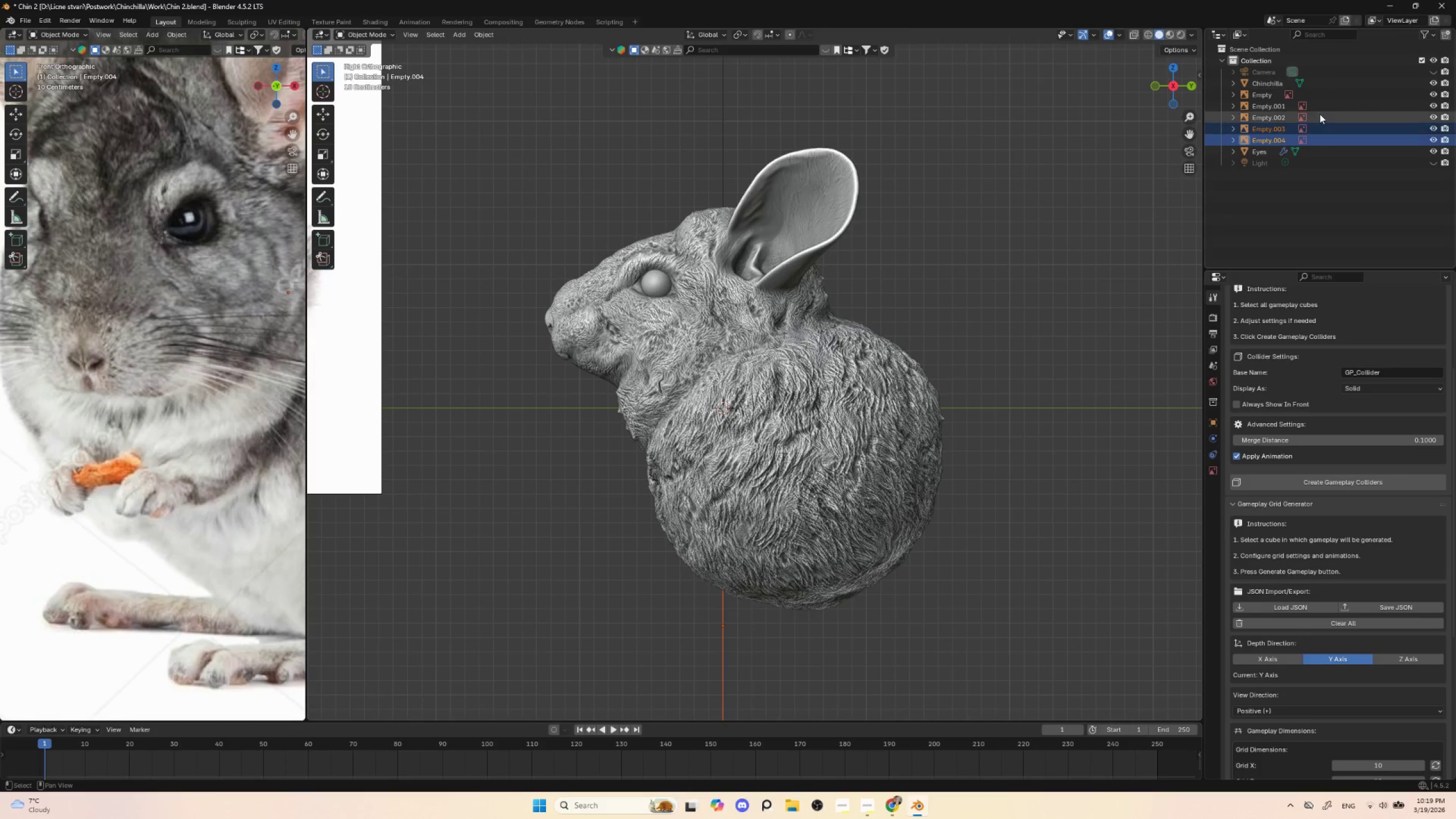 
left_click([1320, 114])
 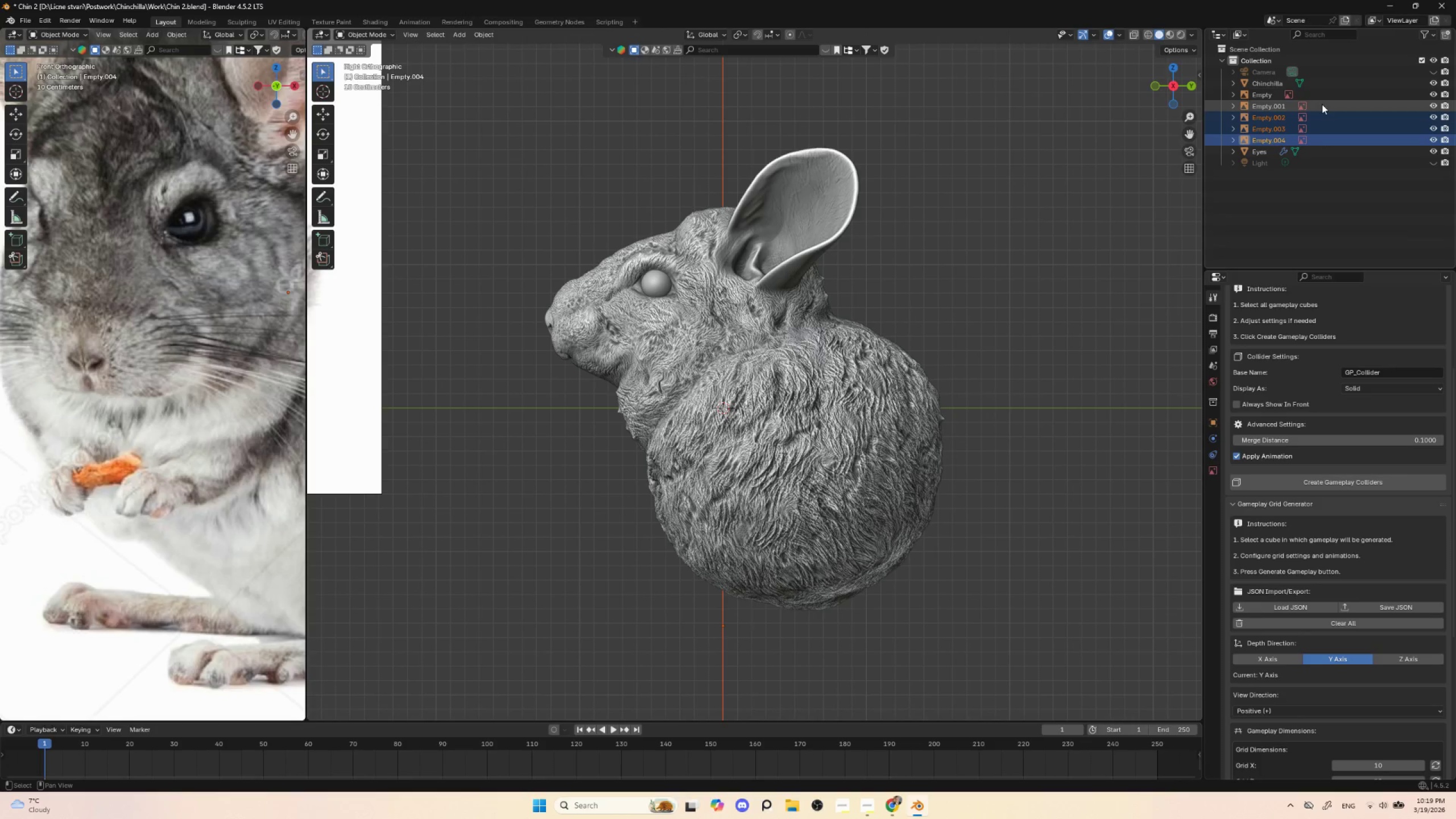 
double_click([1322, 104])
 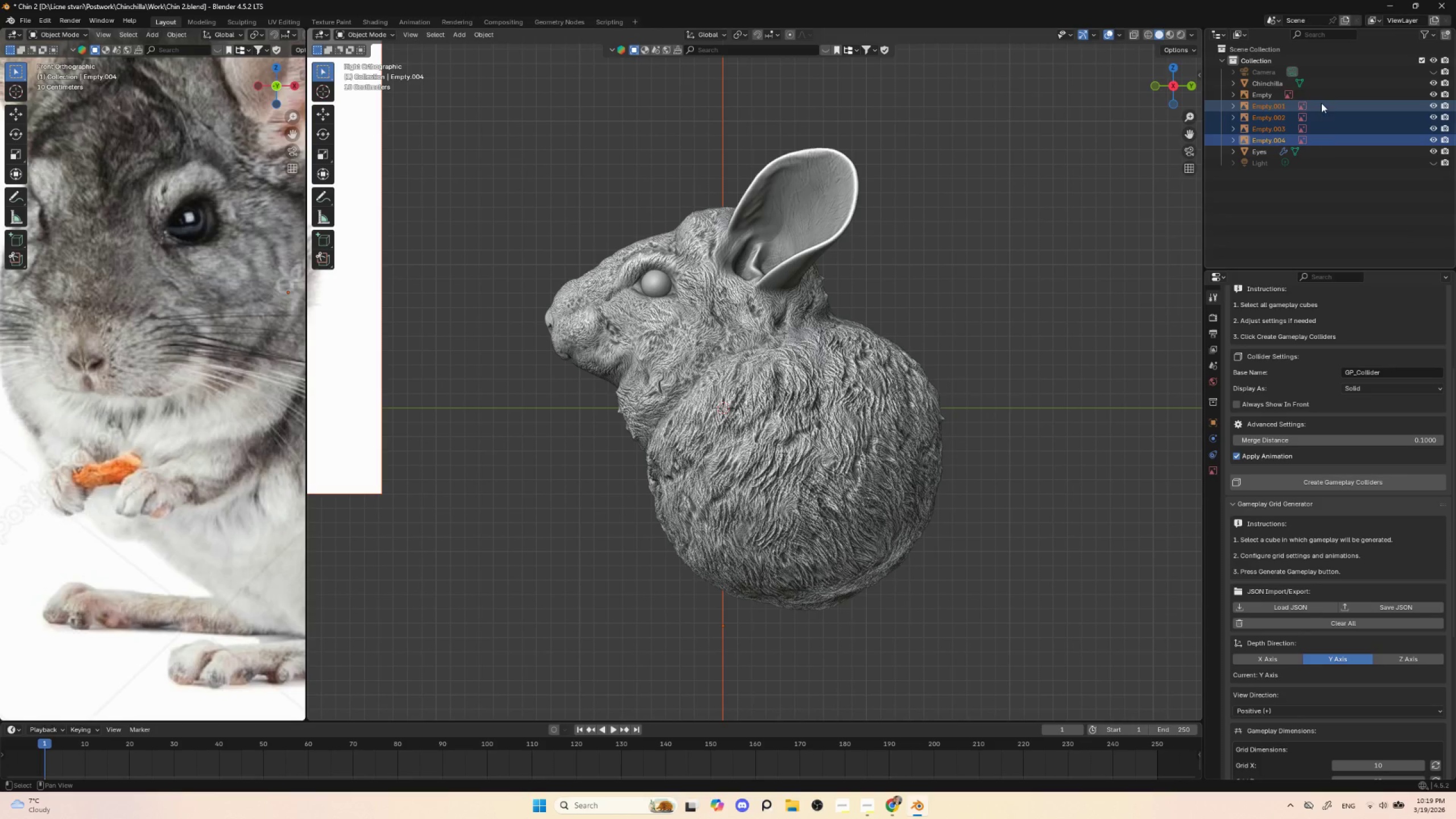 
hold_key(key=ShiftLeft, duration=1.3)
left_click([1320, 93])
 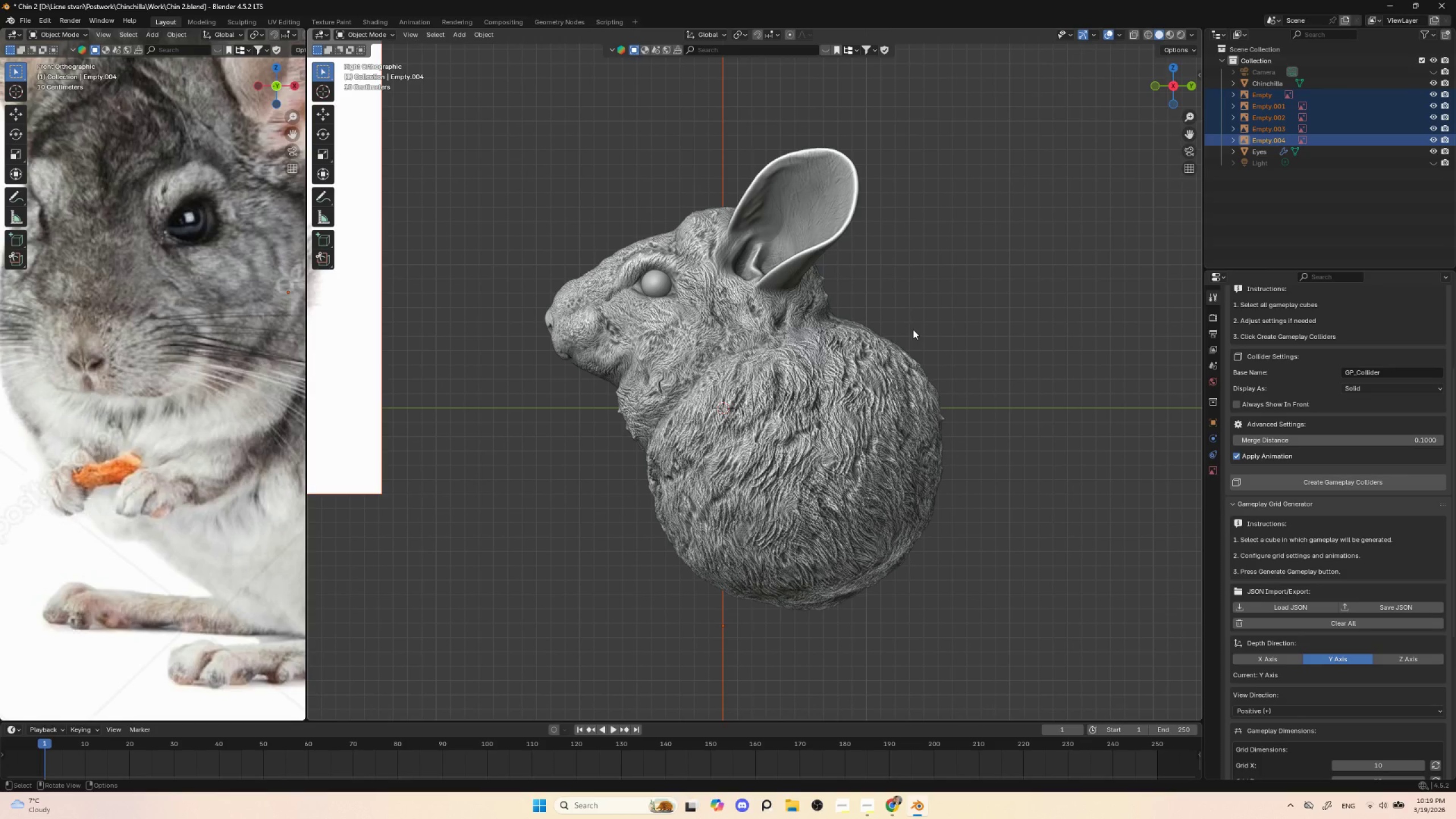 
key(M)
 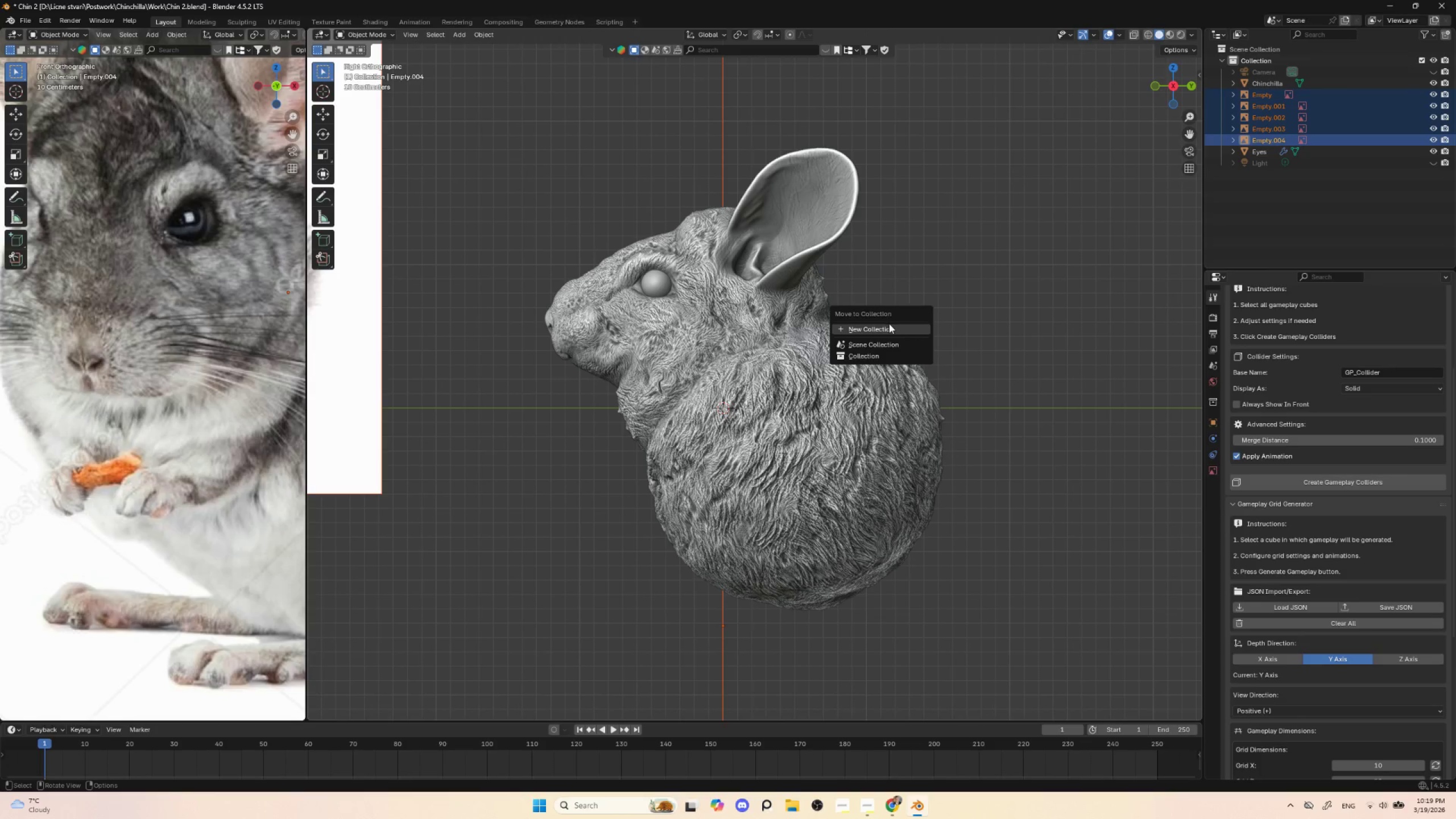 
left_click([889, 324])
 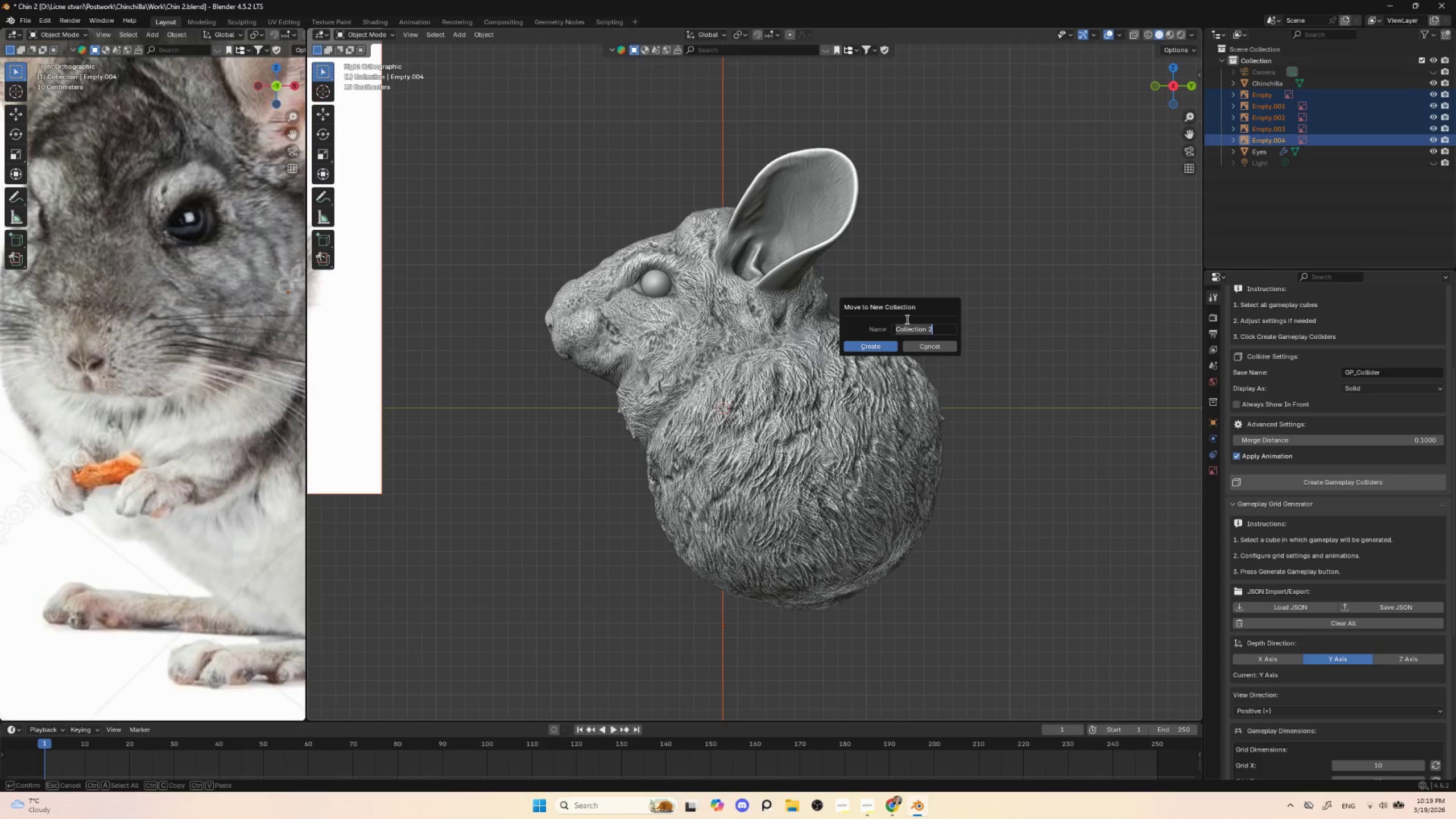 
type(REF)
 